 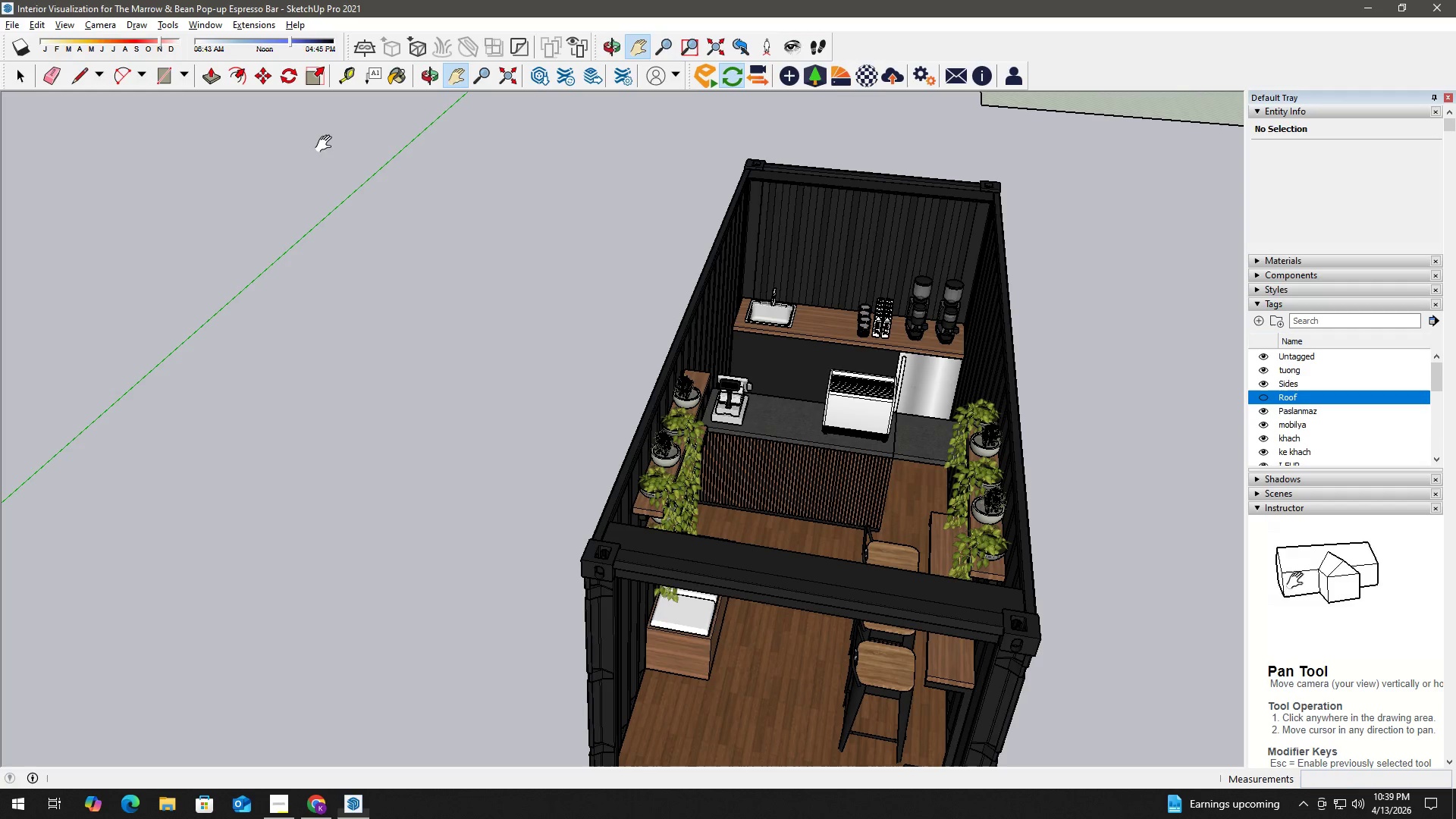 
key(Alt+Tab)
 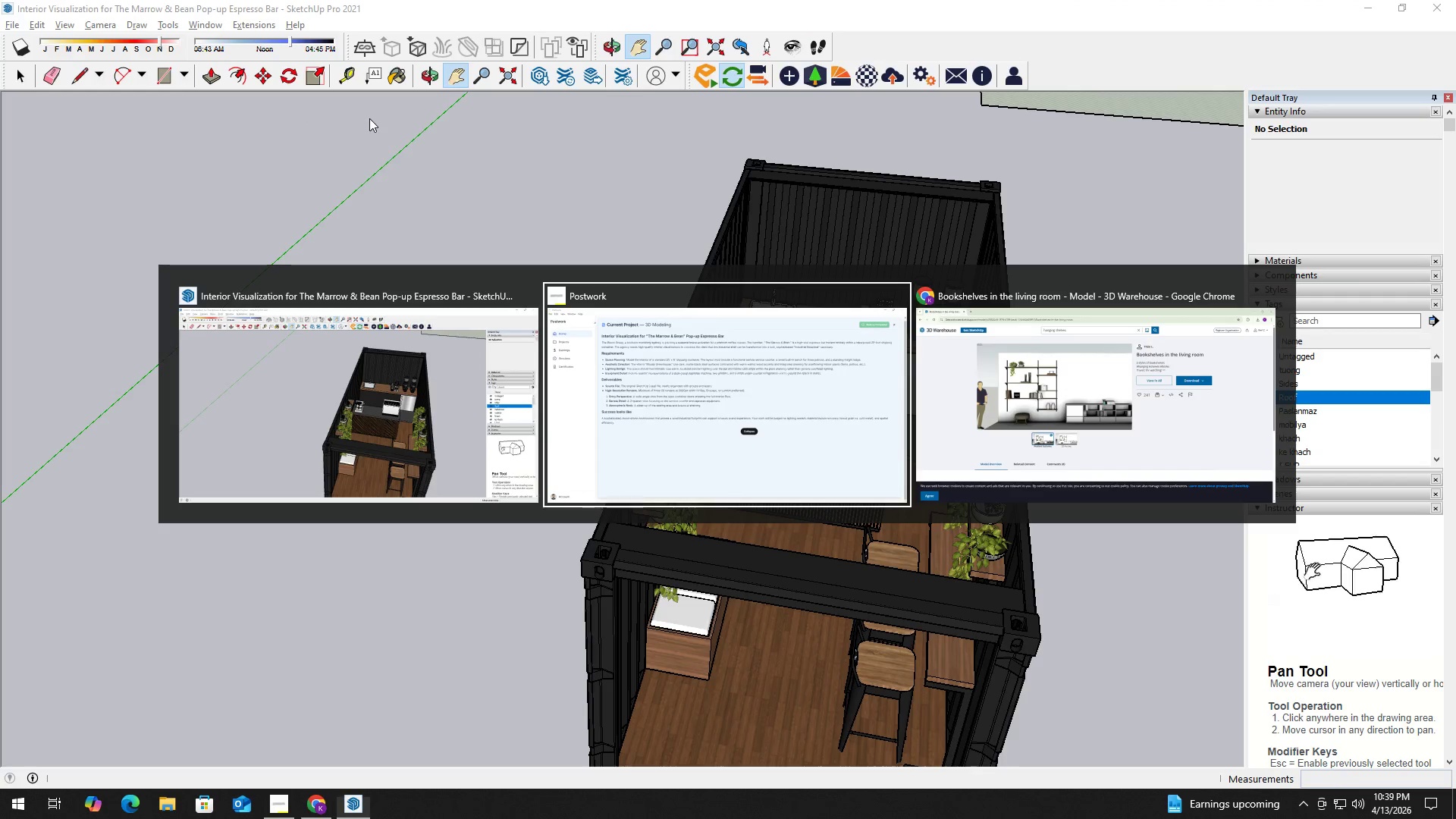 
key(Alt+Tab)
 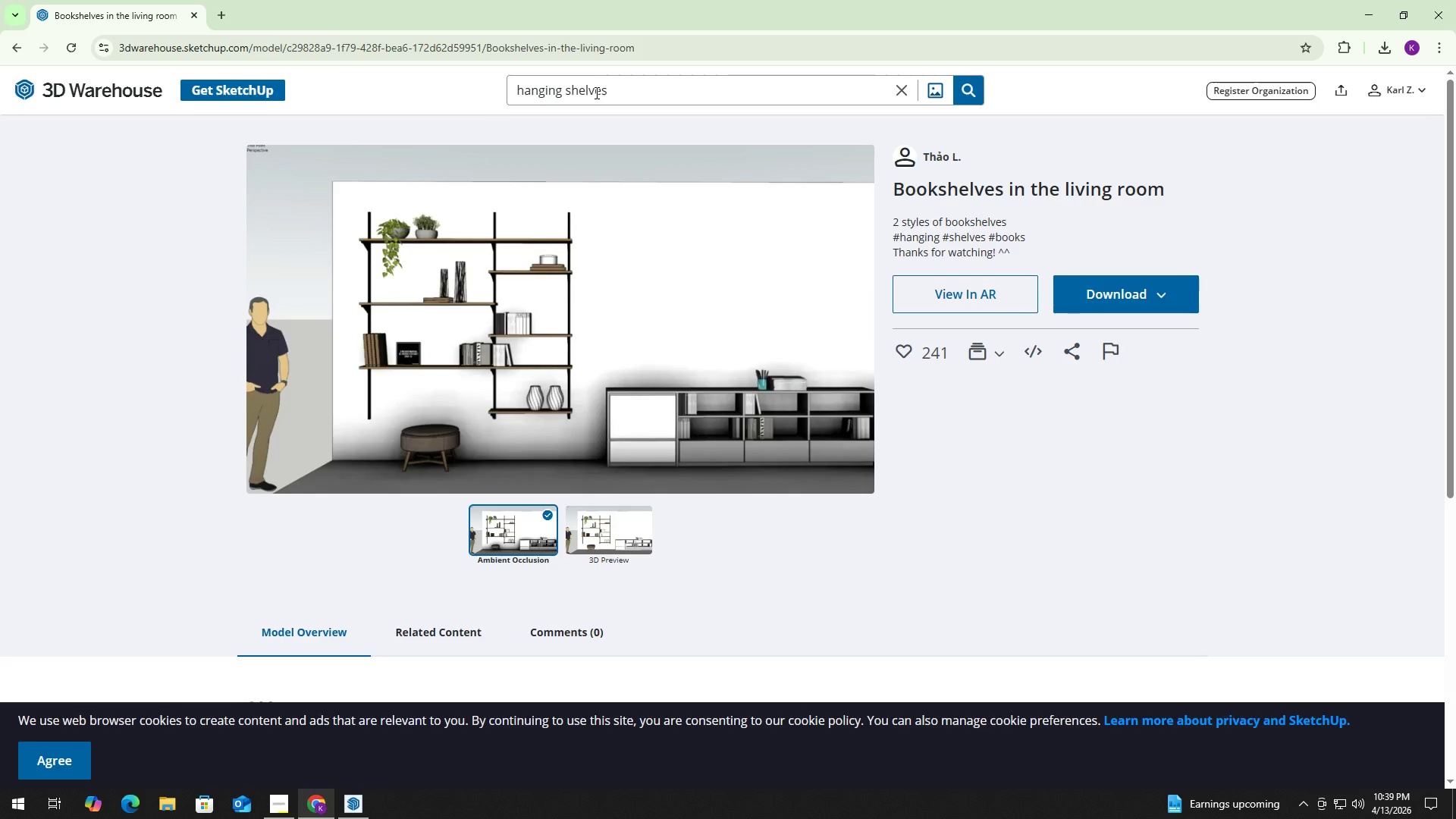 
key(Control+ControlLeft)
 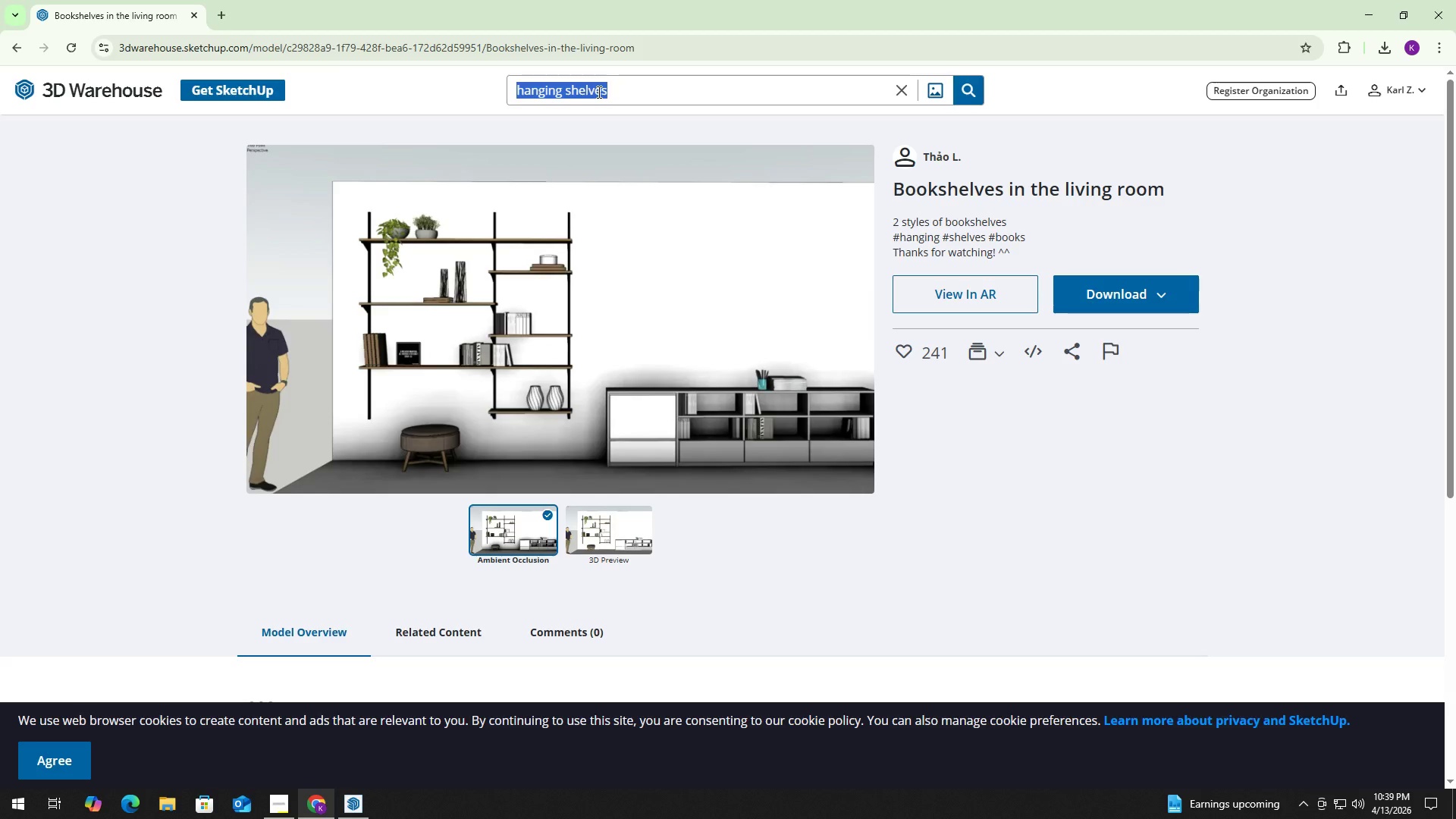 
key(Control+A)
 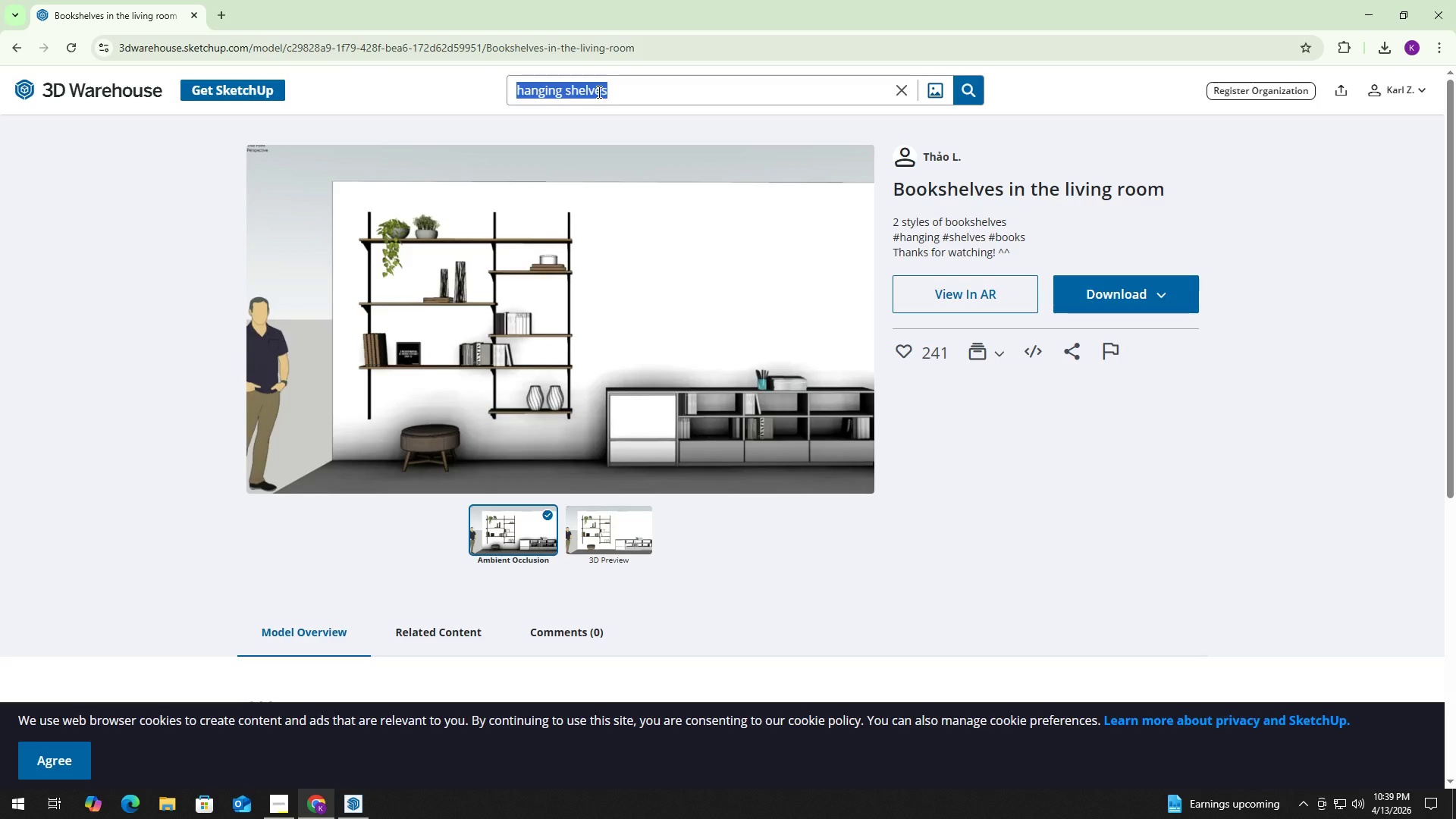 
type(pendant)
 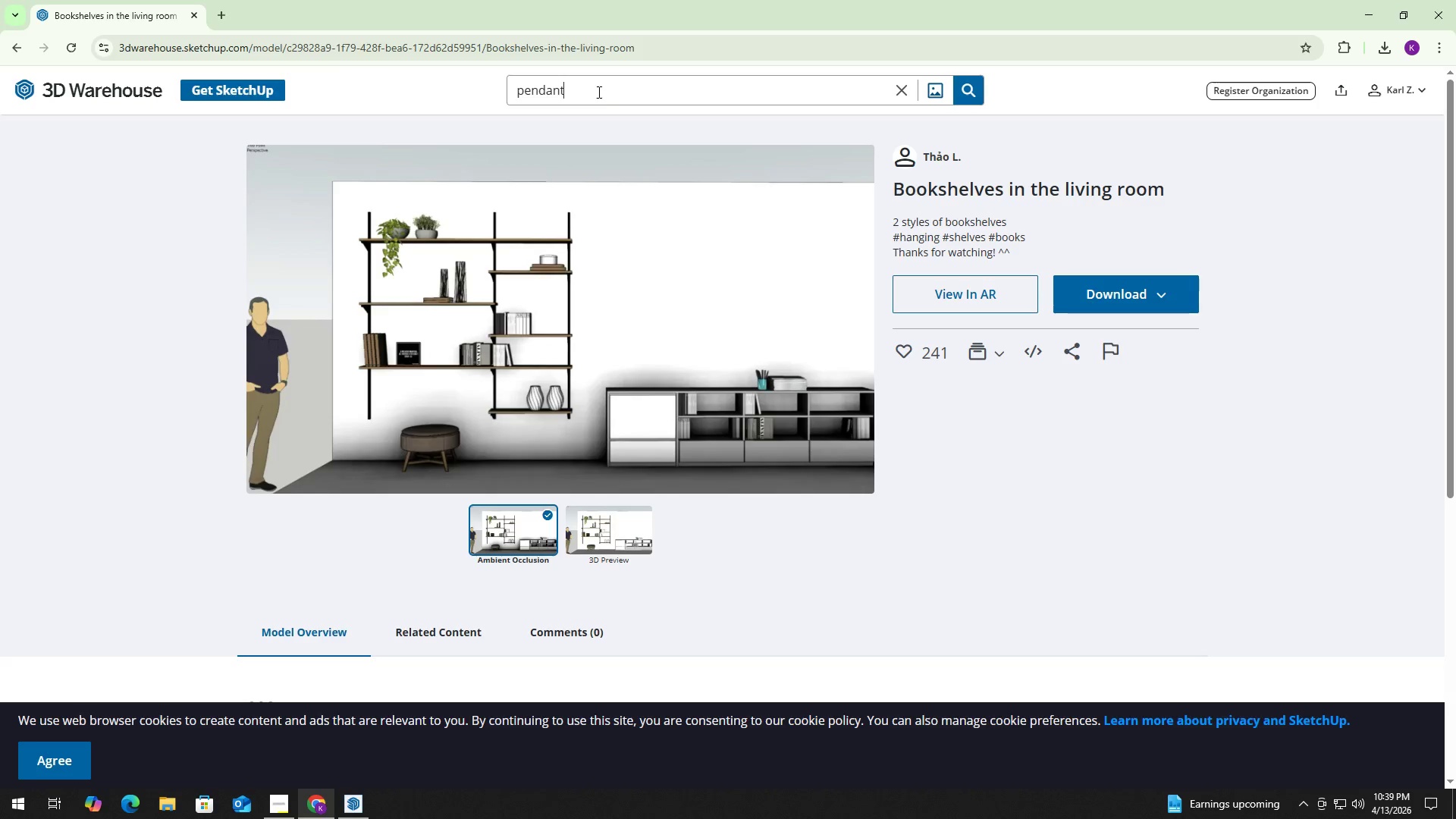 
key(Enter)
 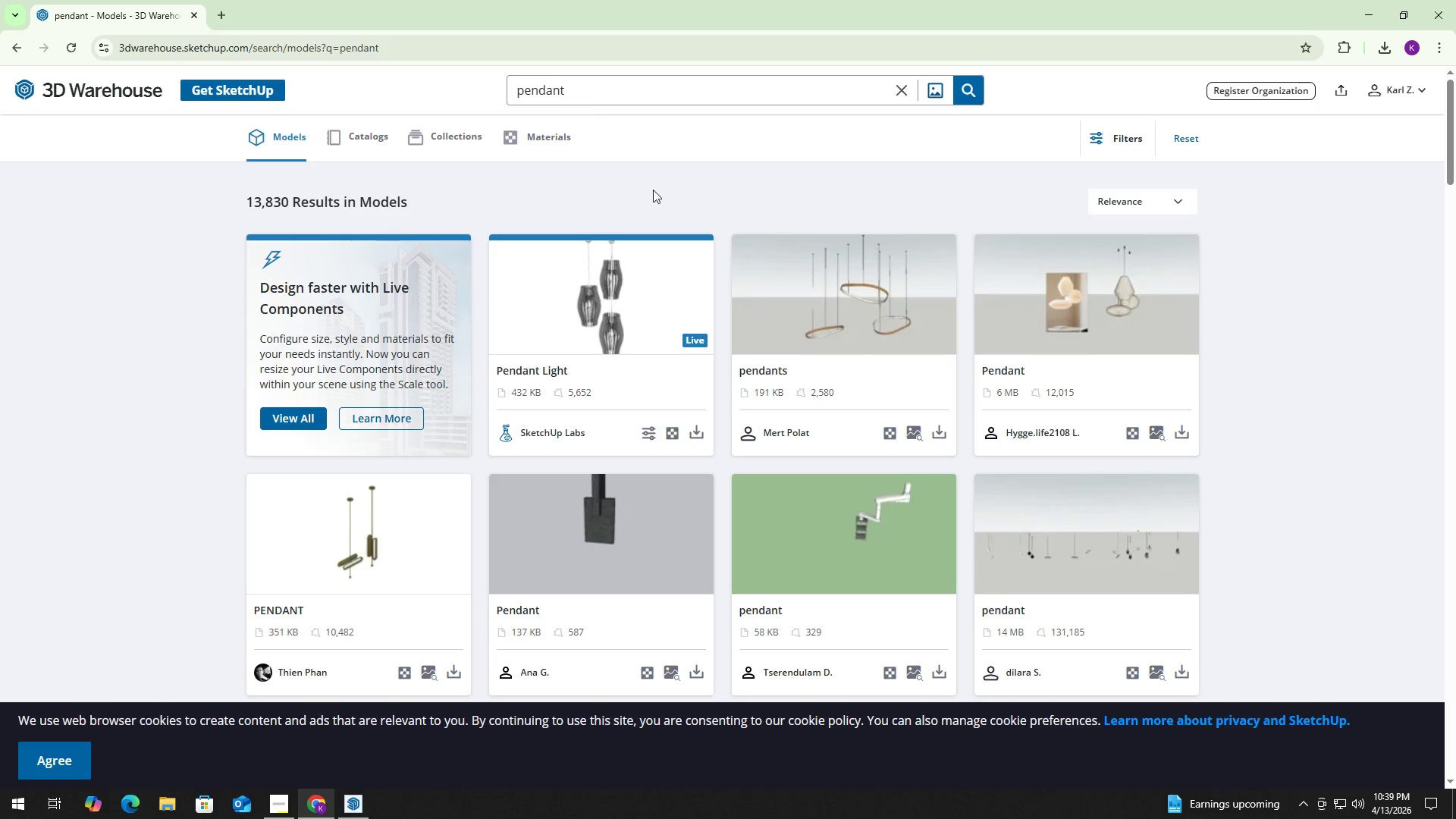 
wait(5.11)
 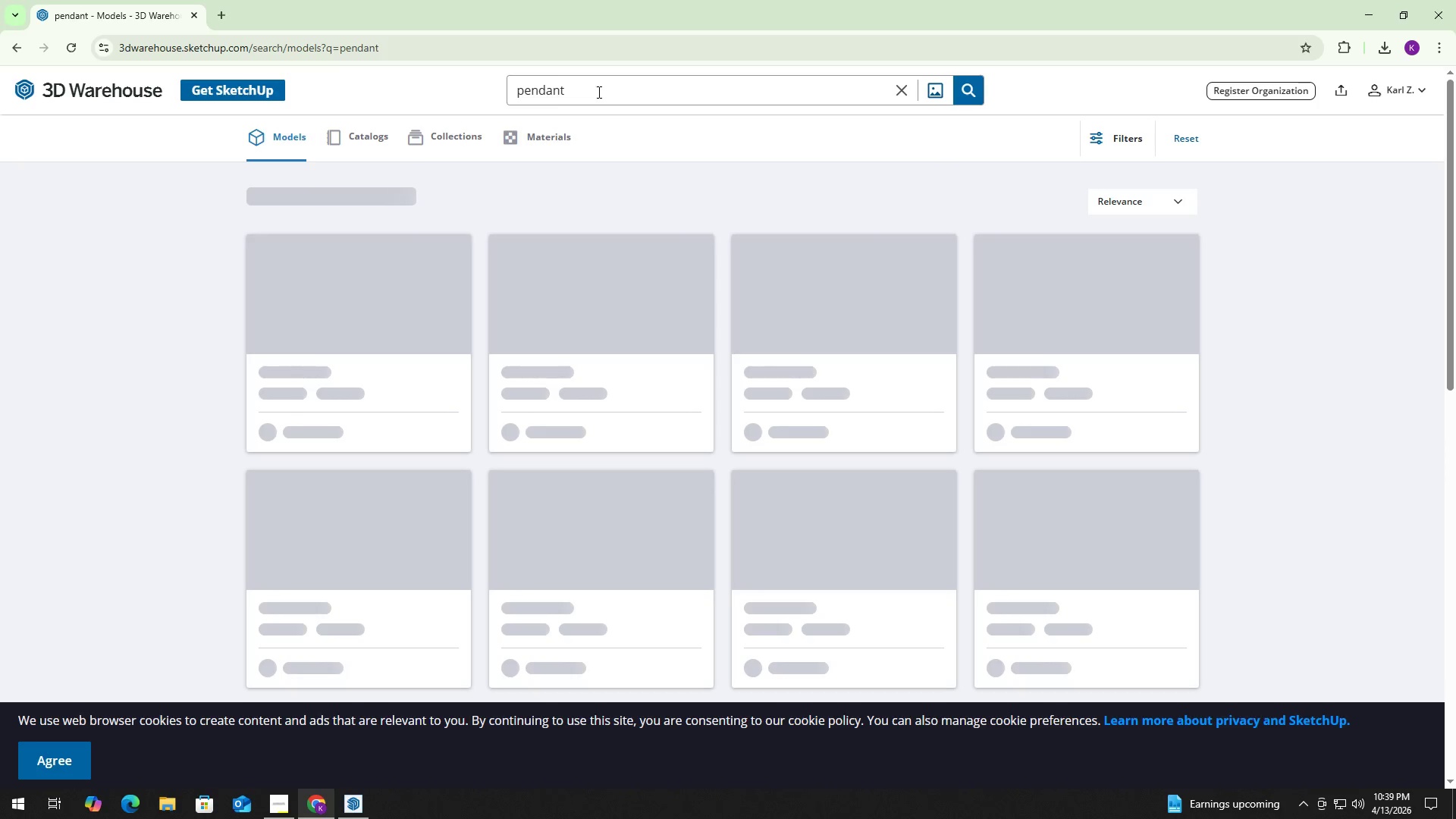 
scroll: coordinate [849, 302], scroll_direction: down, amount: 20.0
 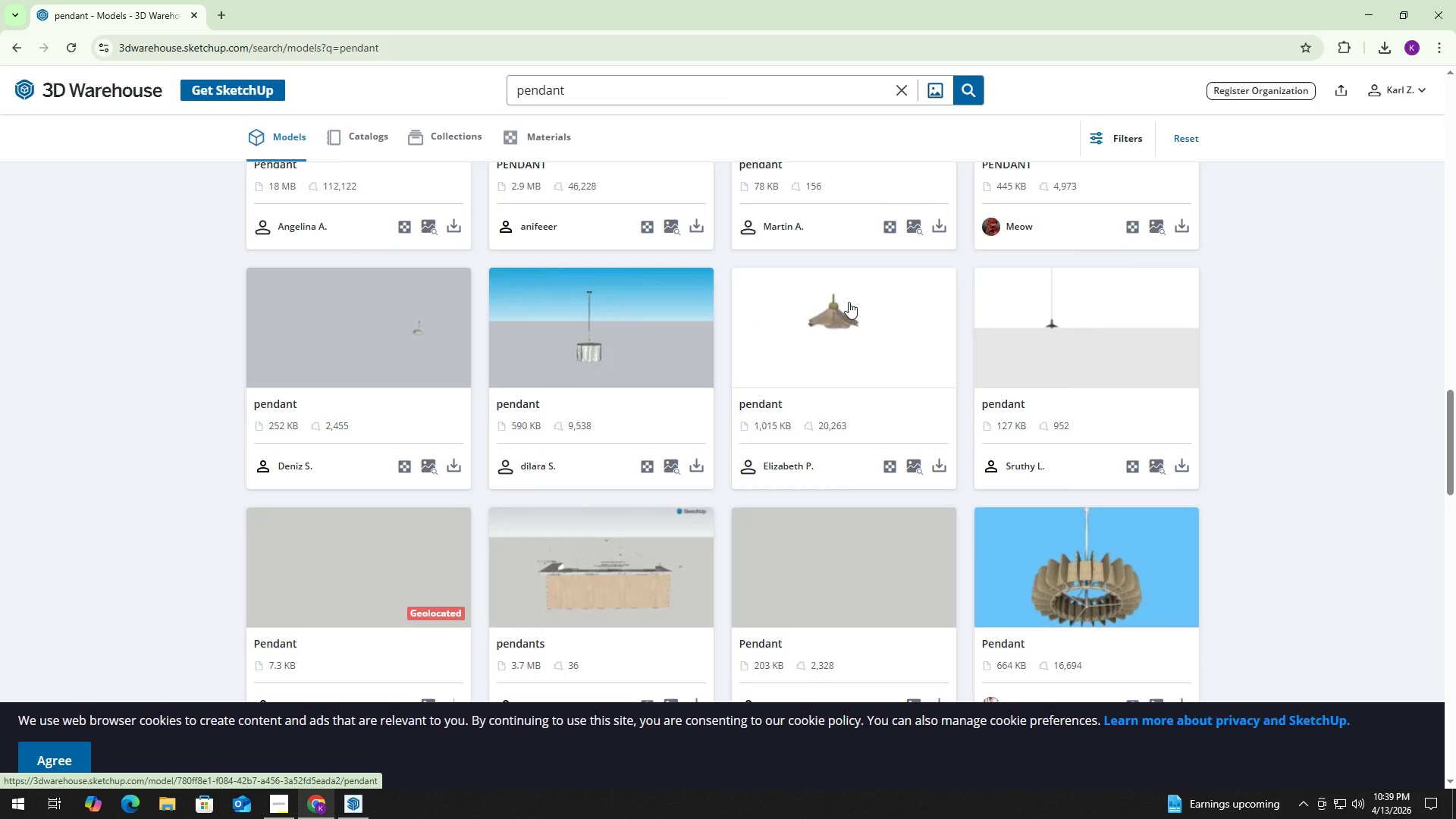 
scroll: coordinate [849, 302], scroll_direction: down, amount: 6.0
 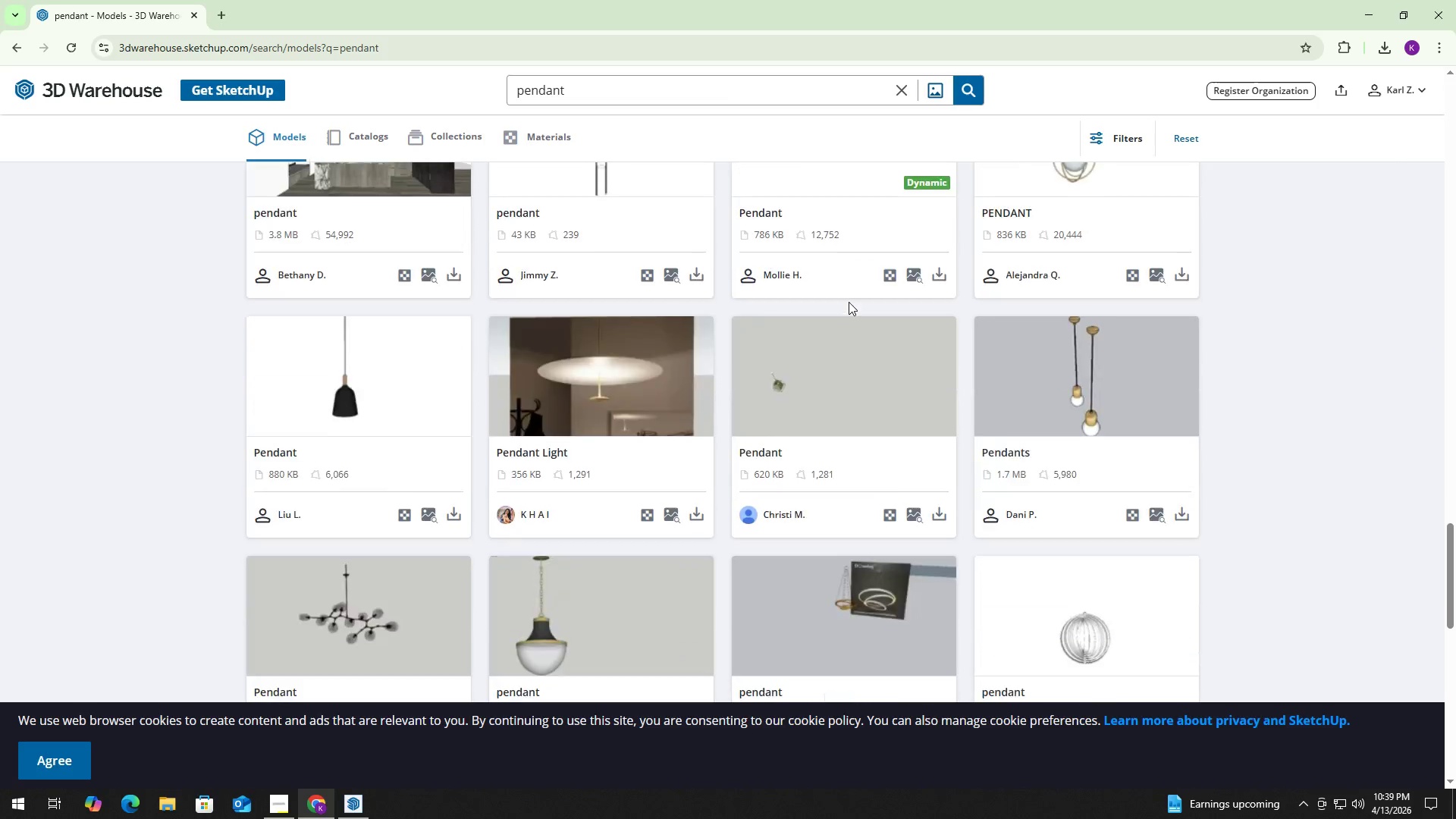 
scroll: coordinate [750, 292], scroll_direction: up, amount: 3.0
 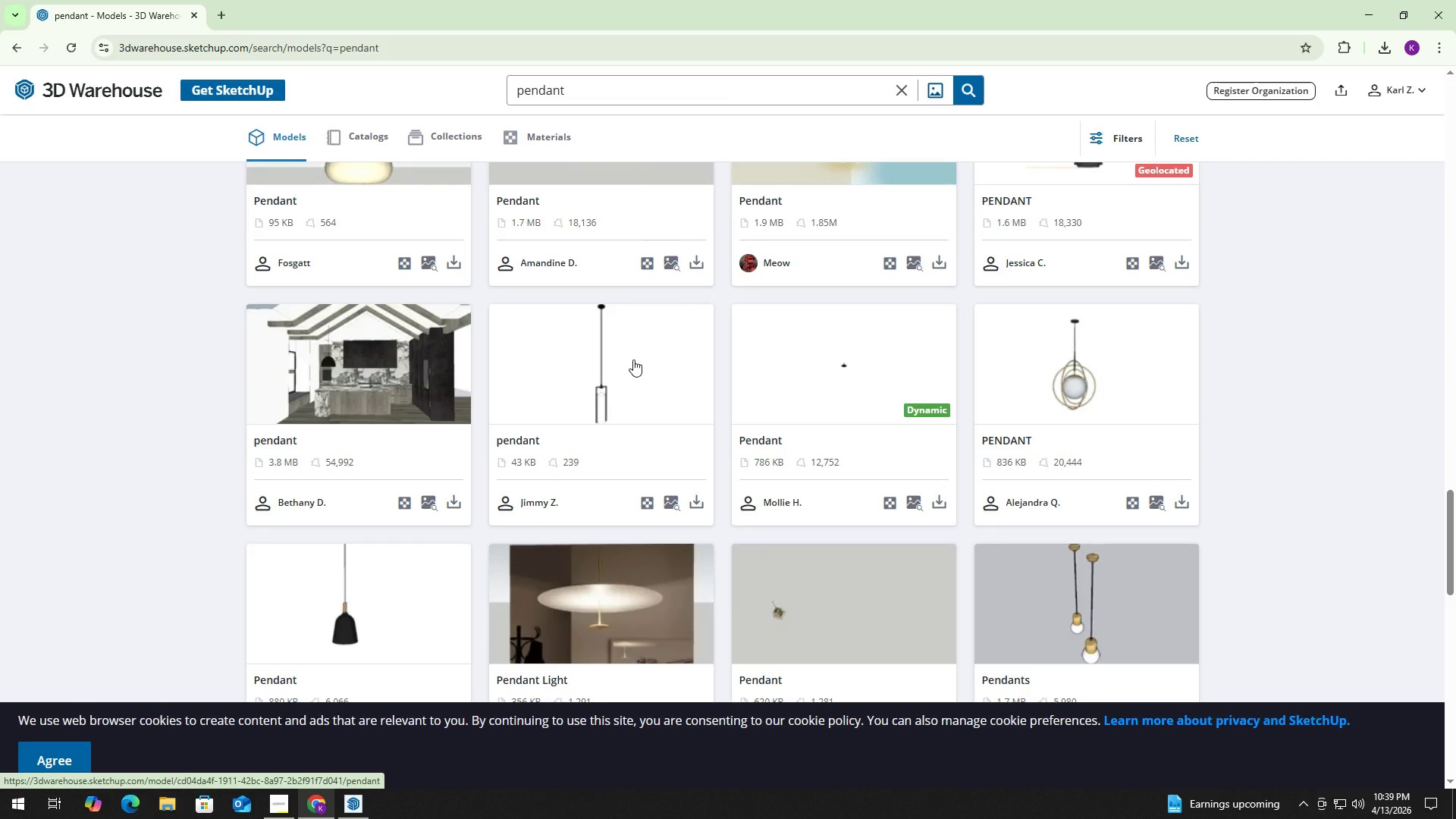 
scroll: coordinate [633, 359], scroll_direction: down, amount: 3.0
 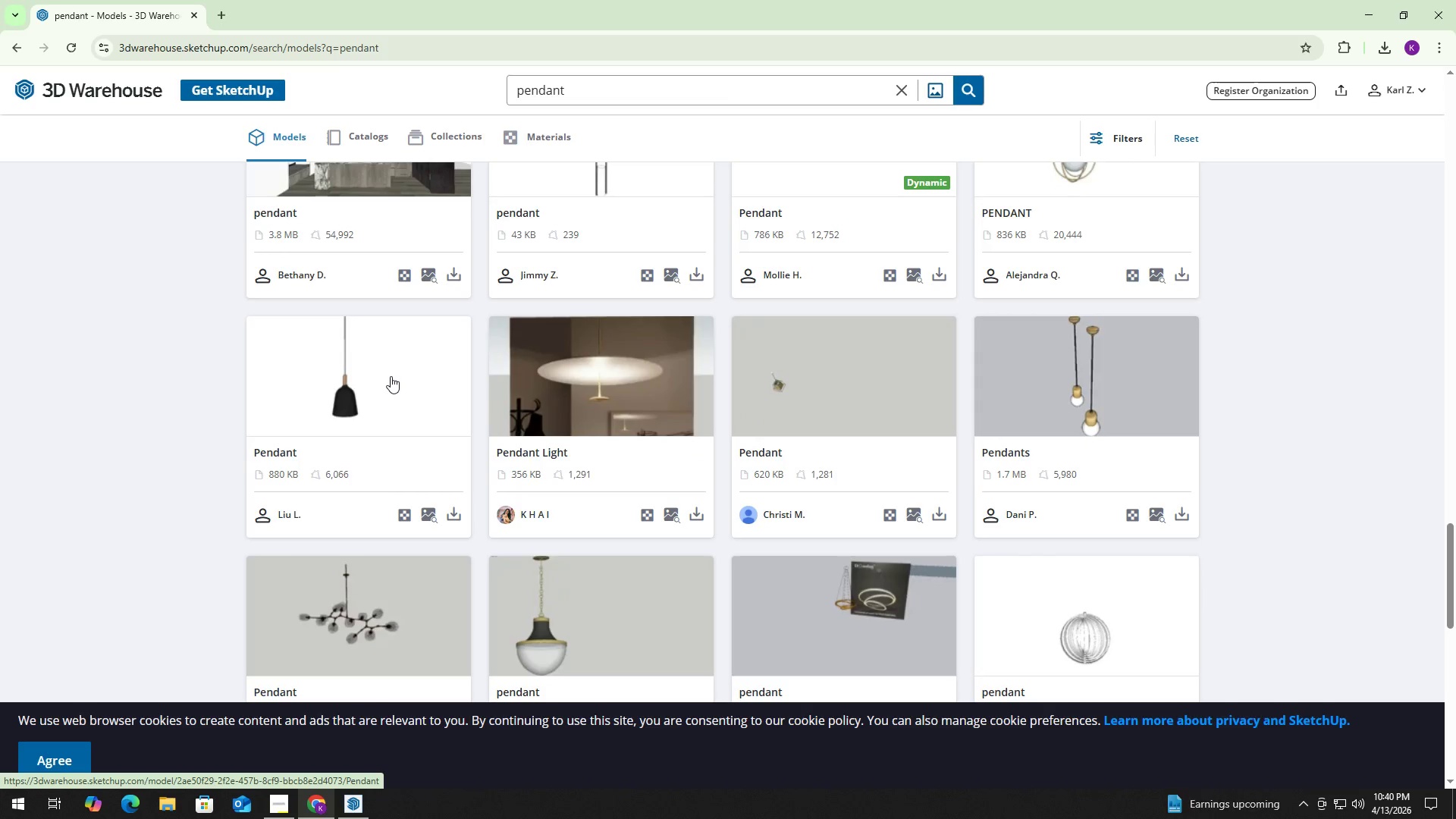 
left_click([391, 376])
 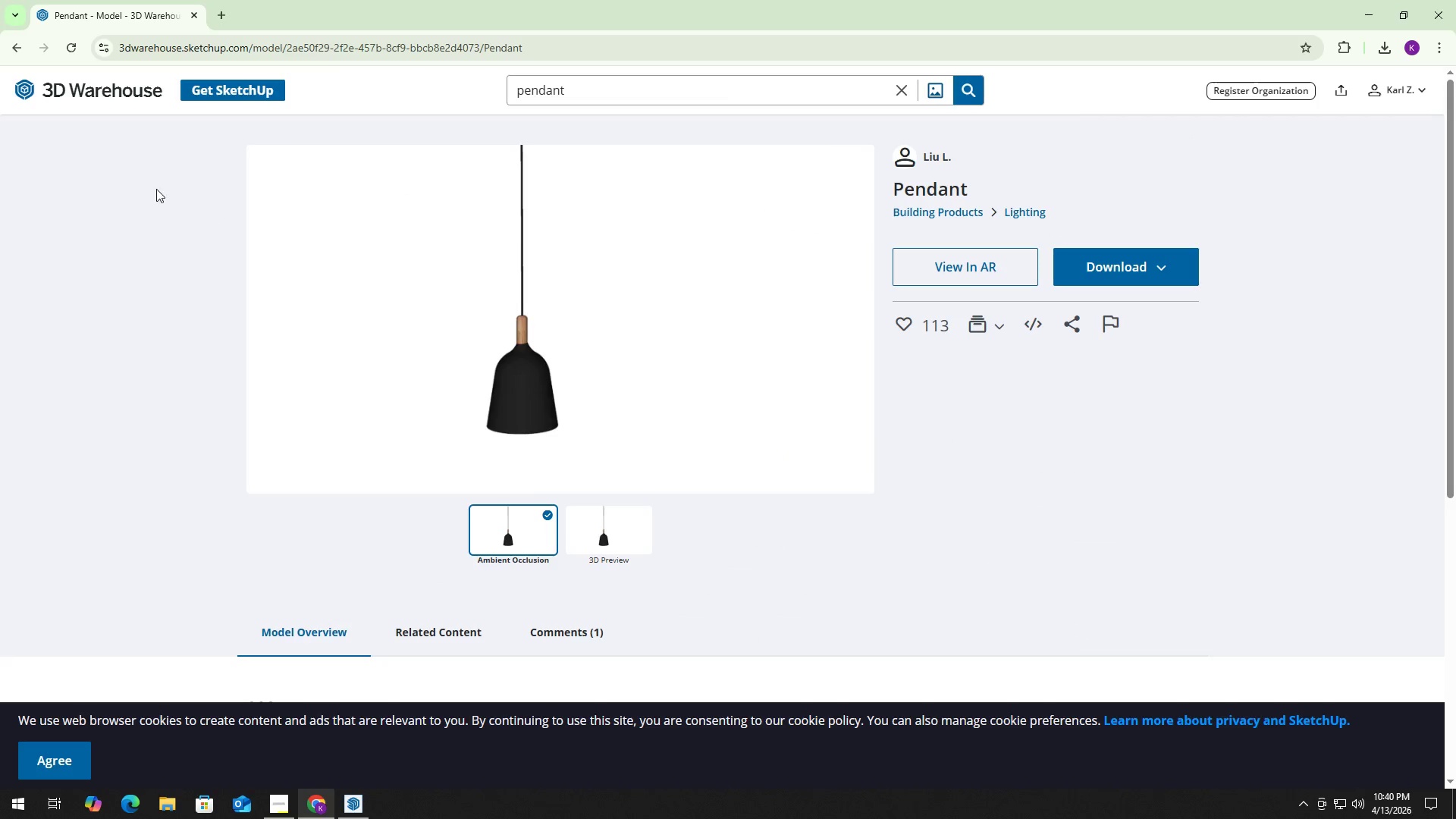 
left_click_drag(start_coordinate=[26, 52], to_coordinate=[22, 52])
 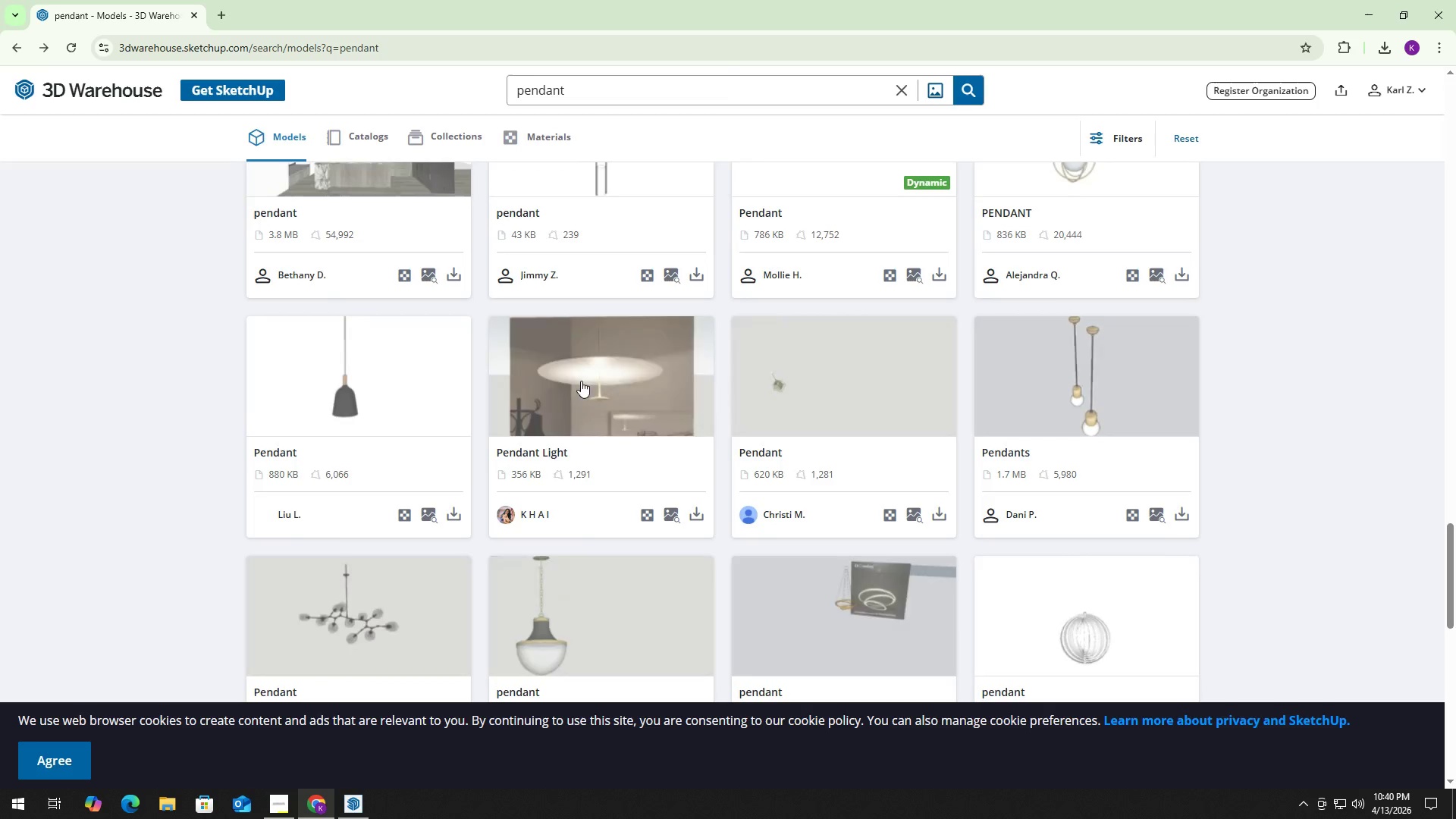 
scroll: coordinate [714, 403], scroll_direction: down, amount: 12.0
 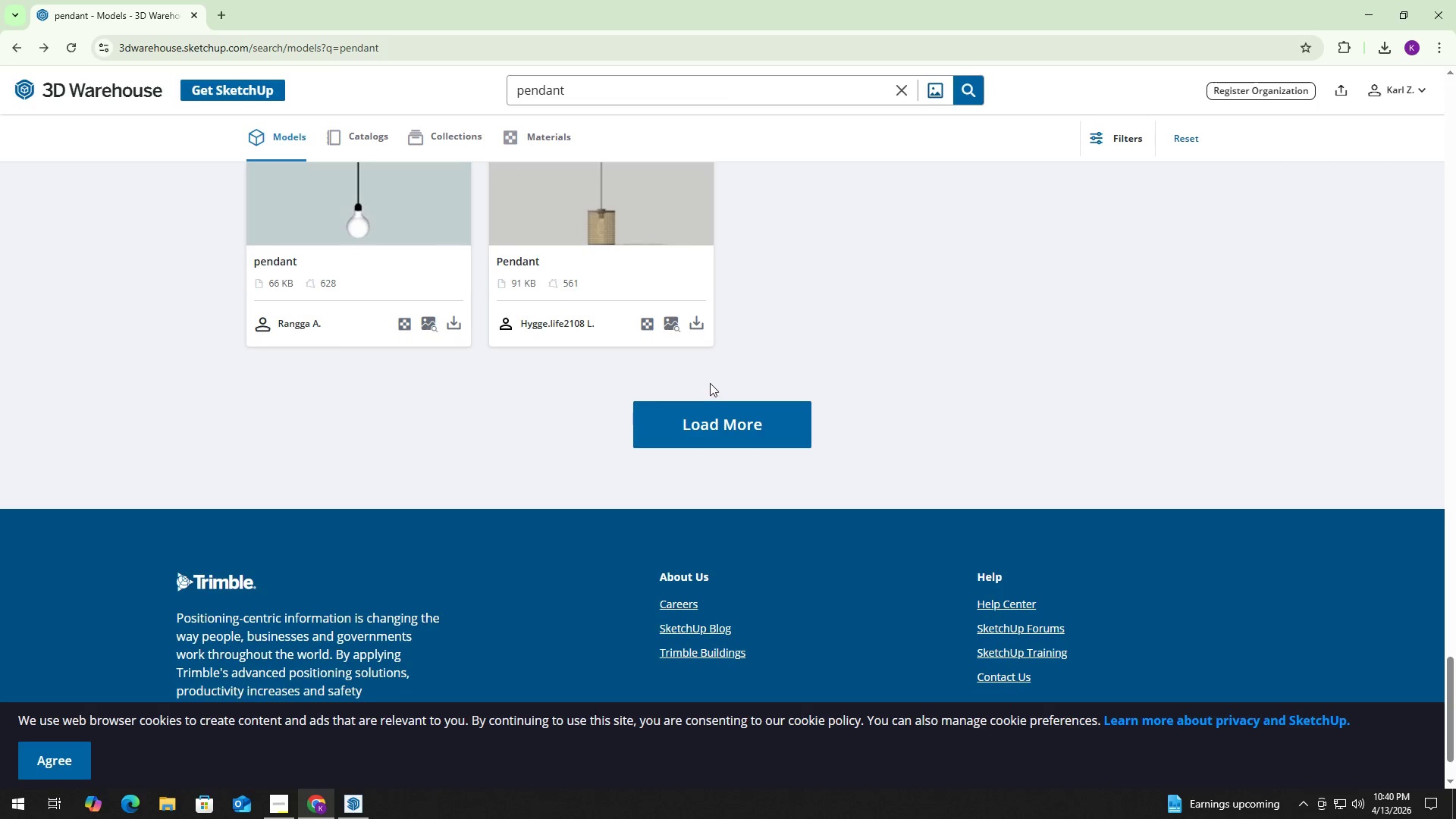 
left_click([732, 411])
 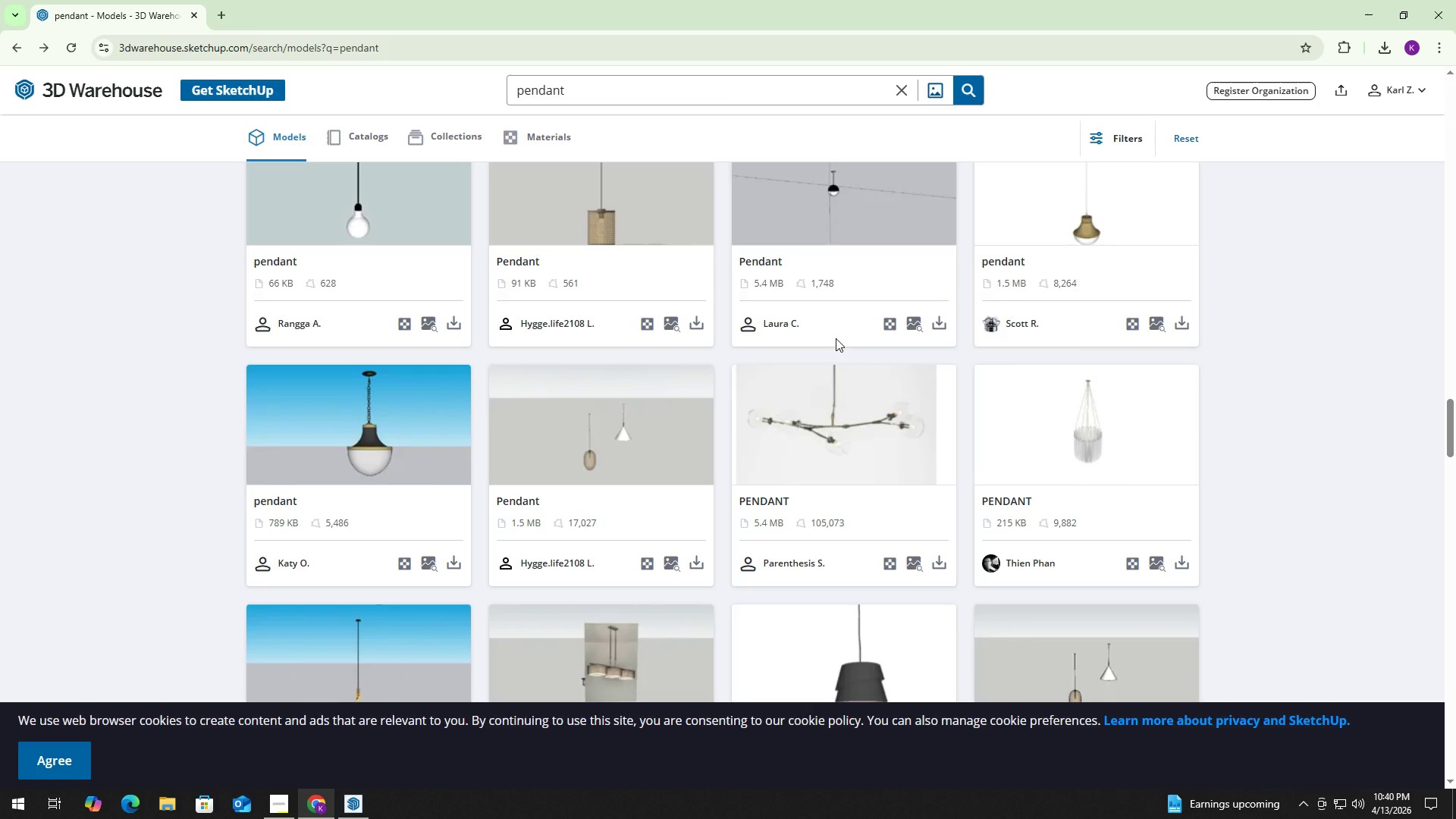 
scroll: coordinate [839, 333], scroll_direction: down, amount: 16.0
 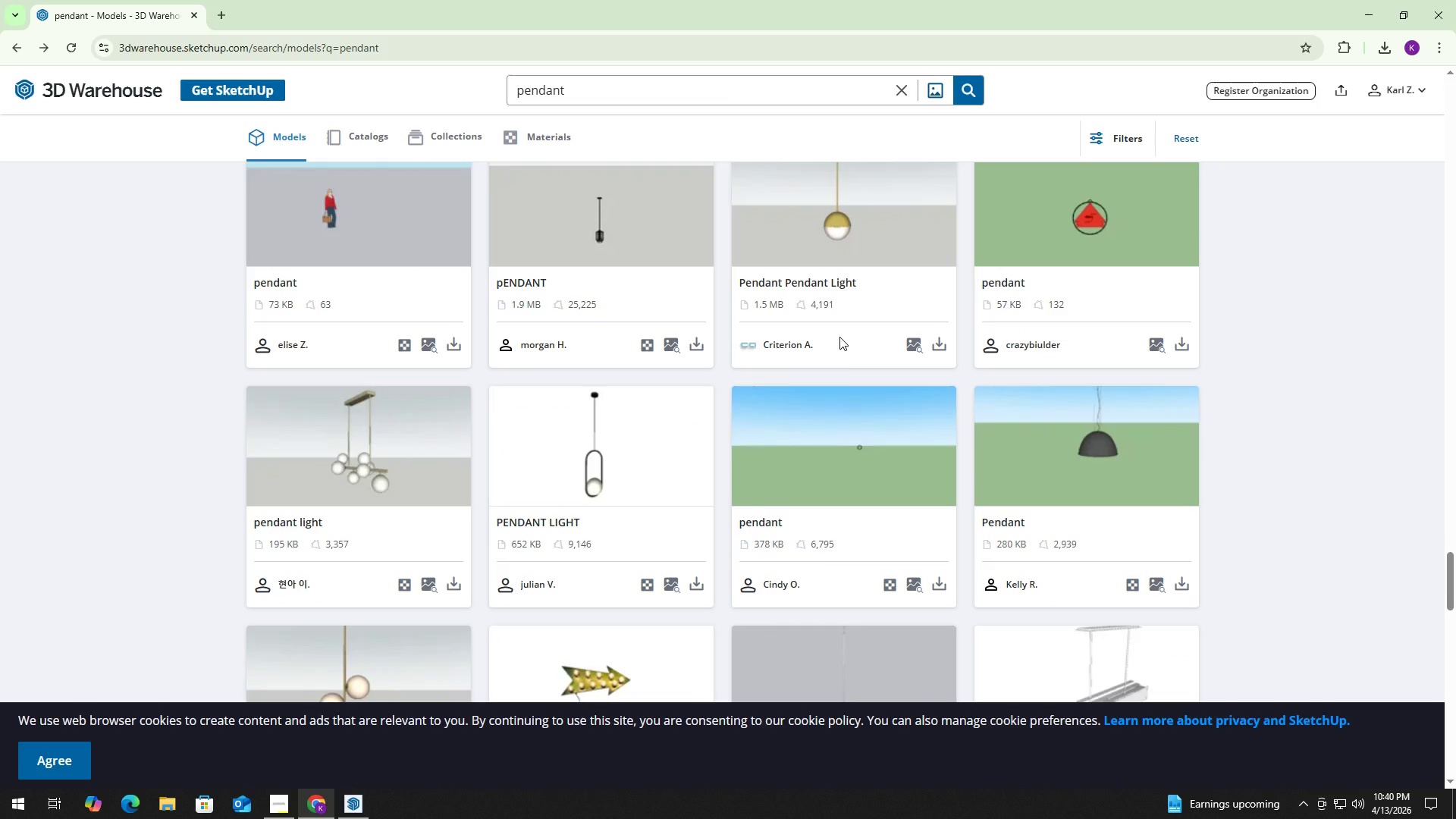 
scroll: coordinate [845, 335], scroll_direction: down, amount: 14.0
 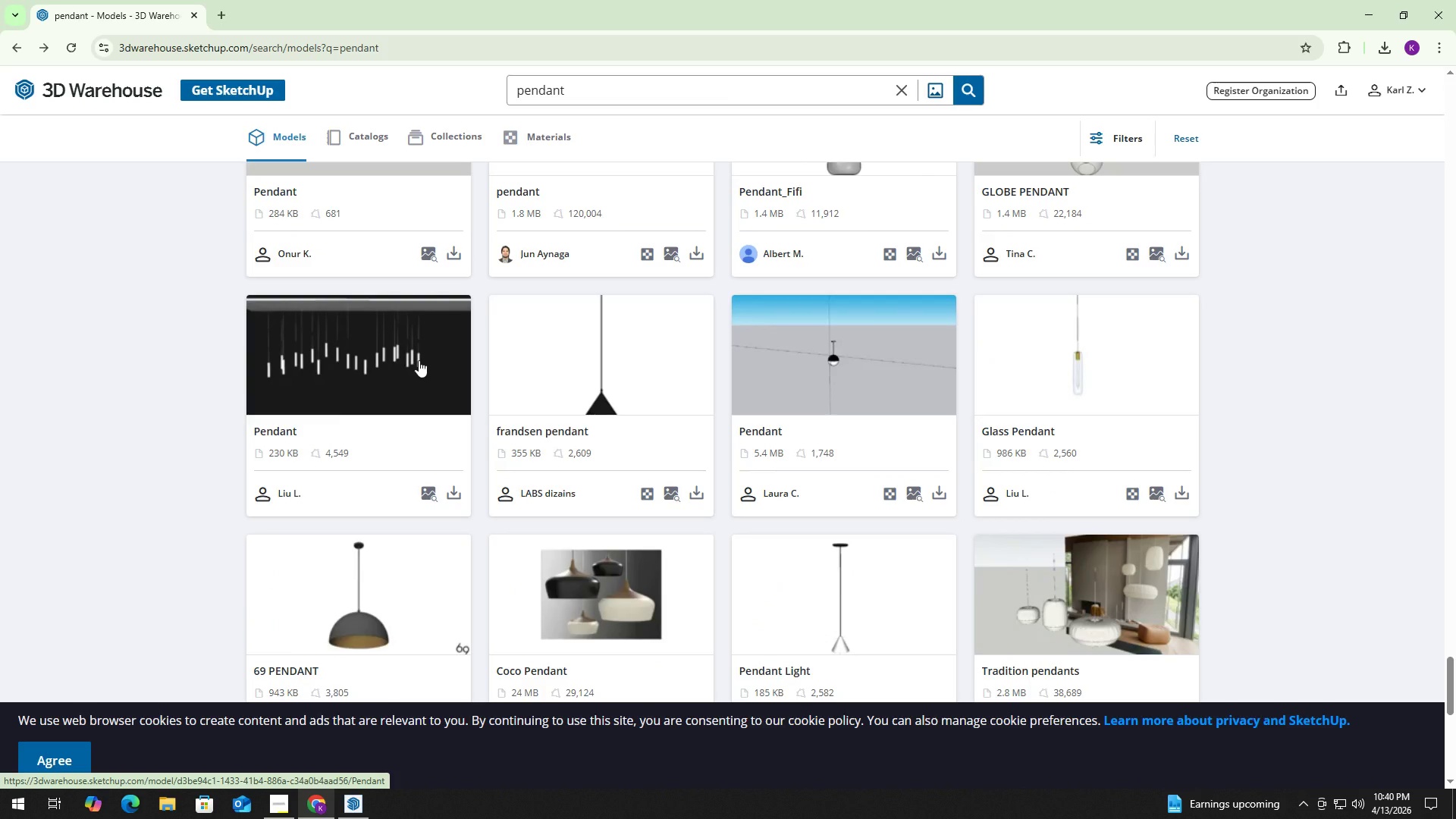 
left_click([419, 360])
 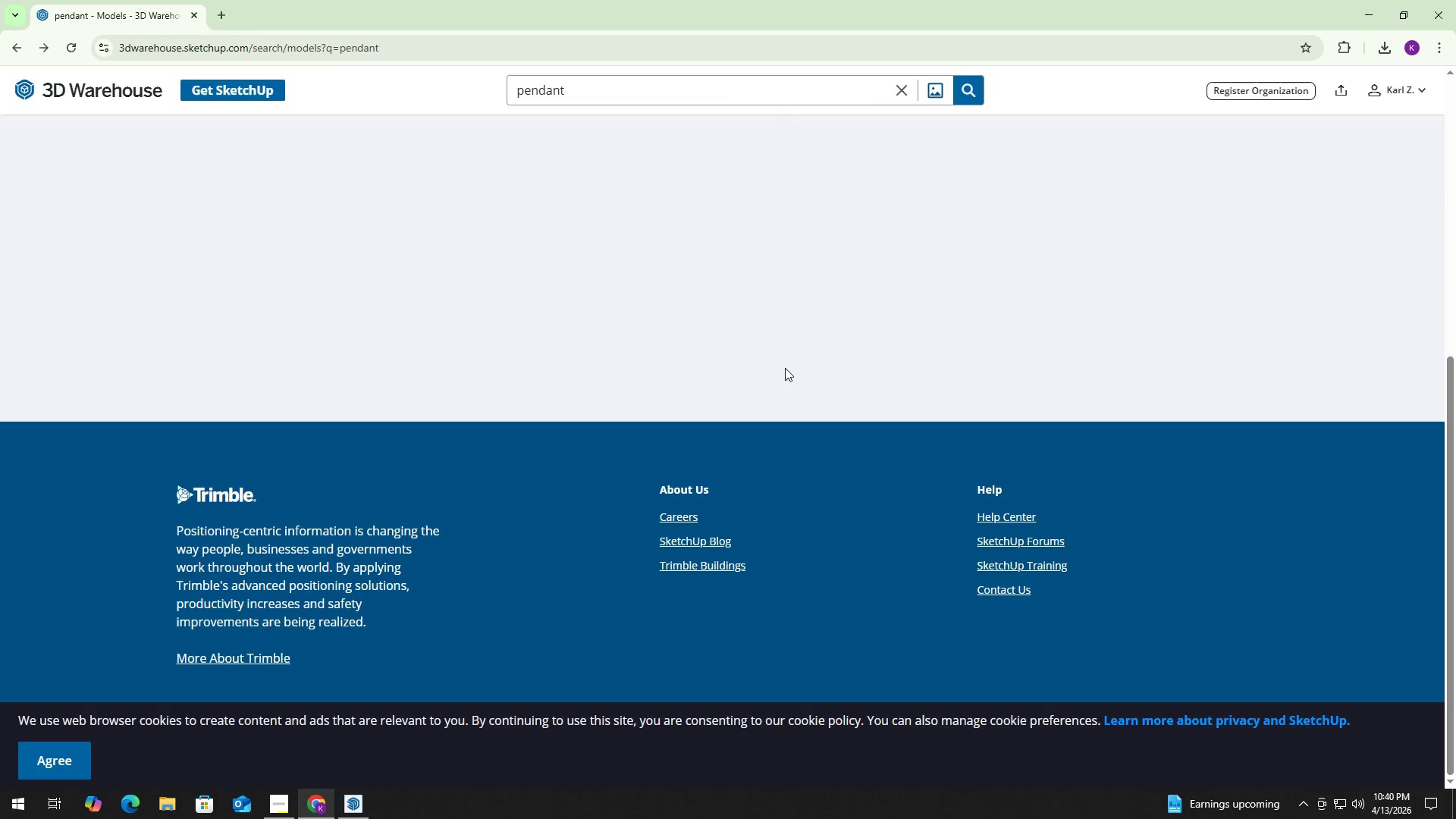 
wait(6.47)
 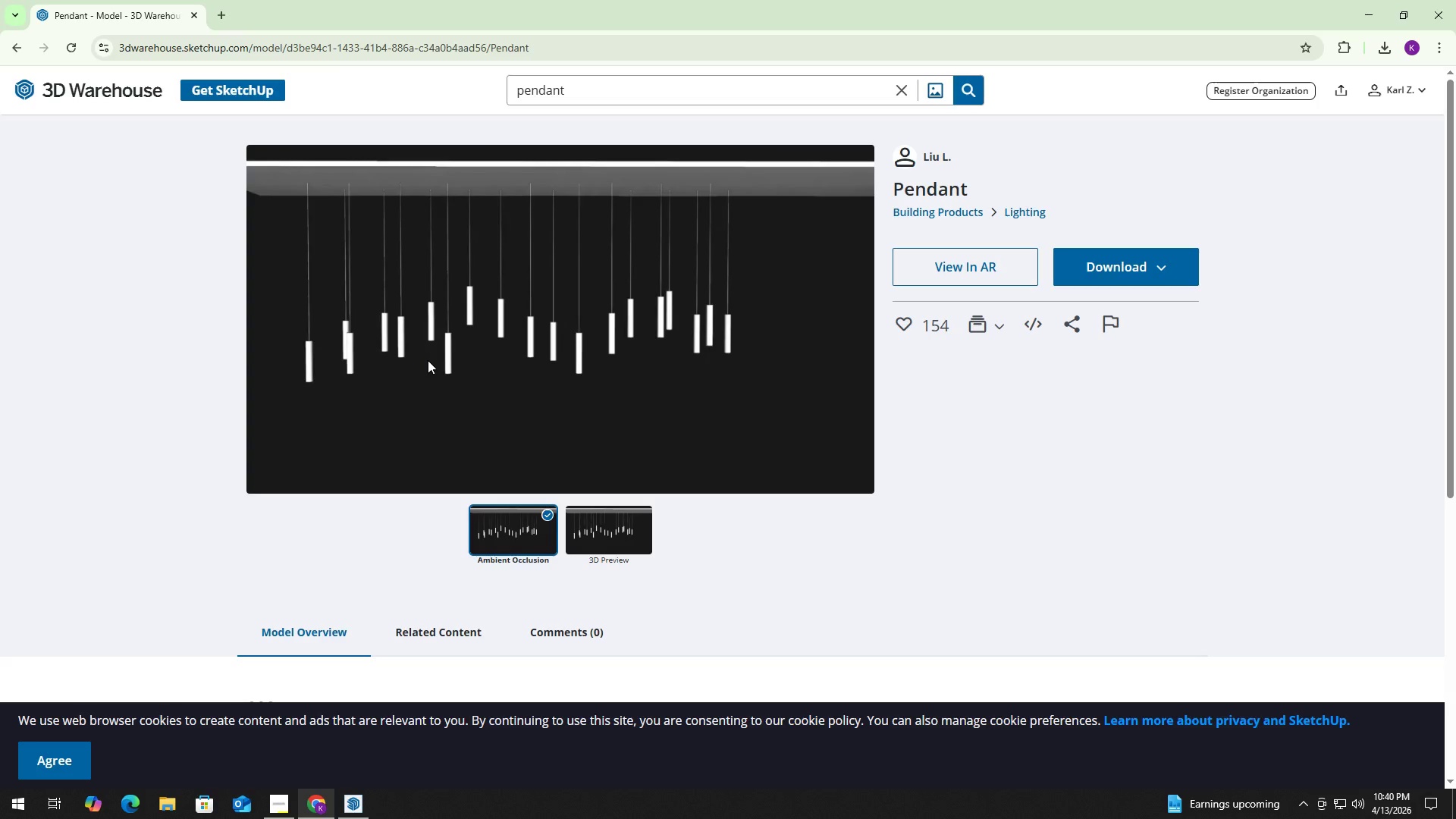 
scroll: coordinate [871, 358], scroll_direction: down, amount: 6.0
 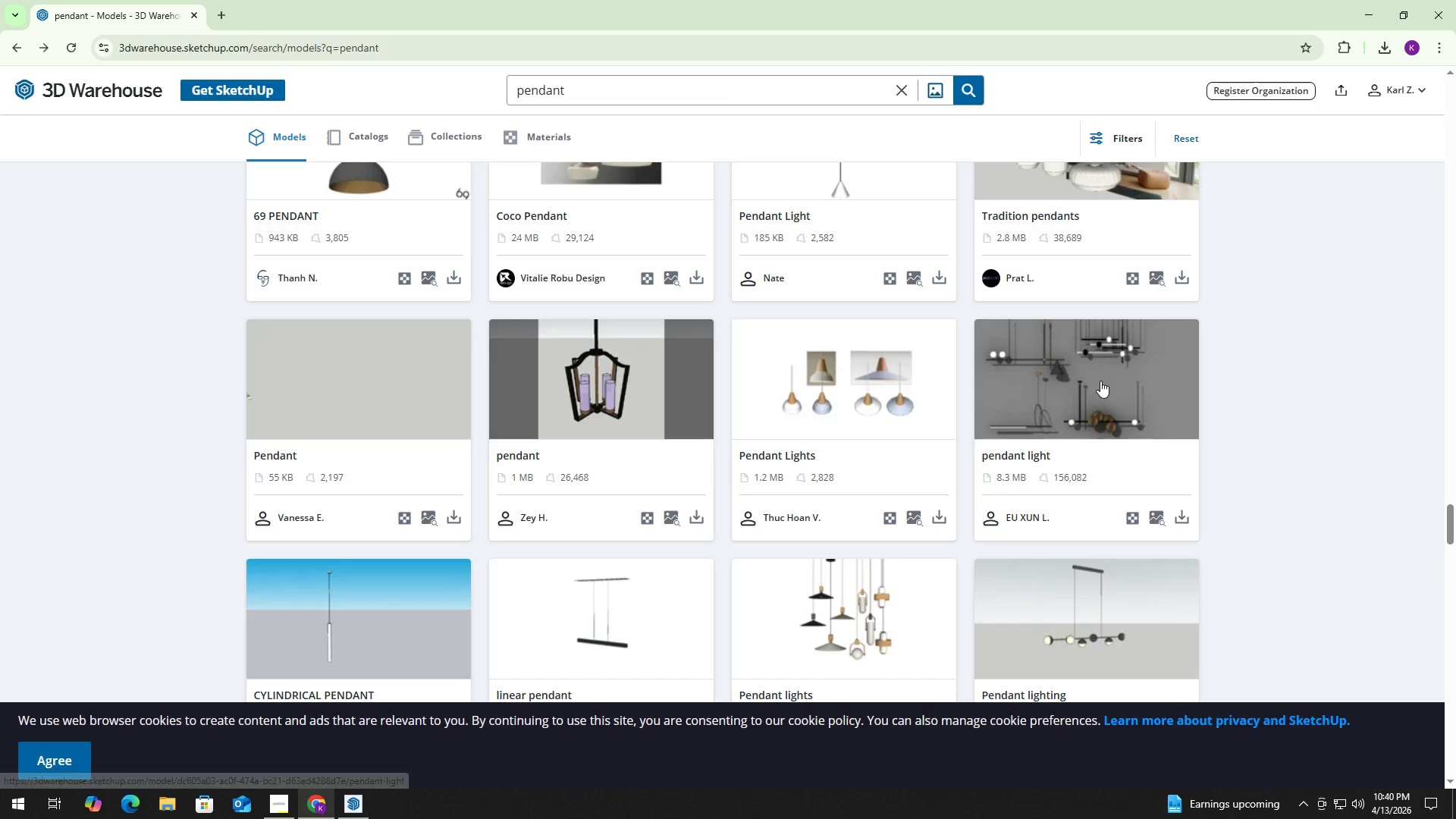 
wait(7.45)
 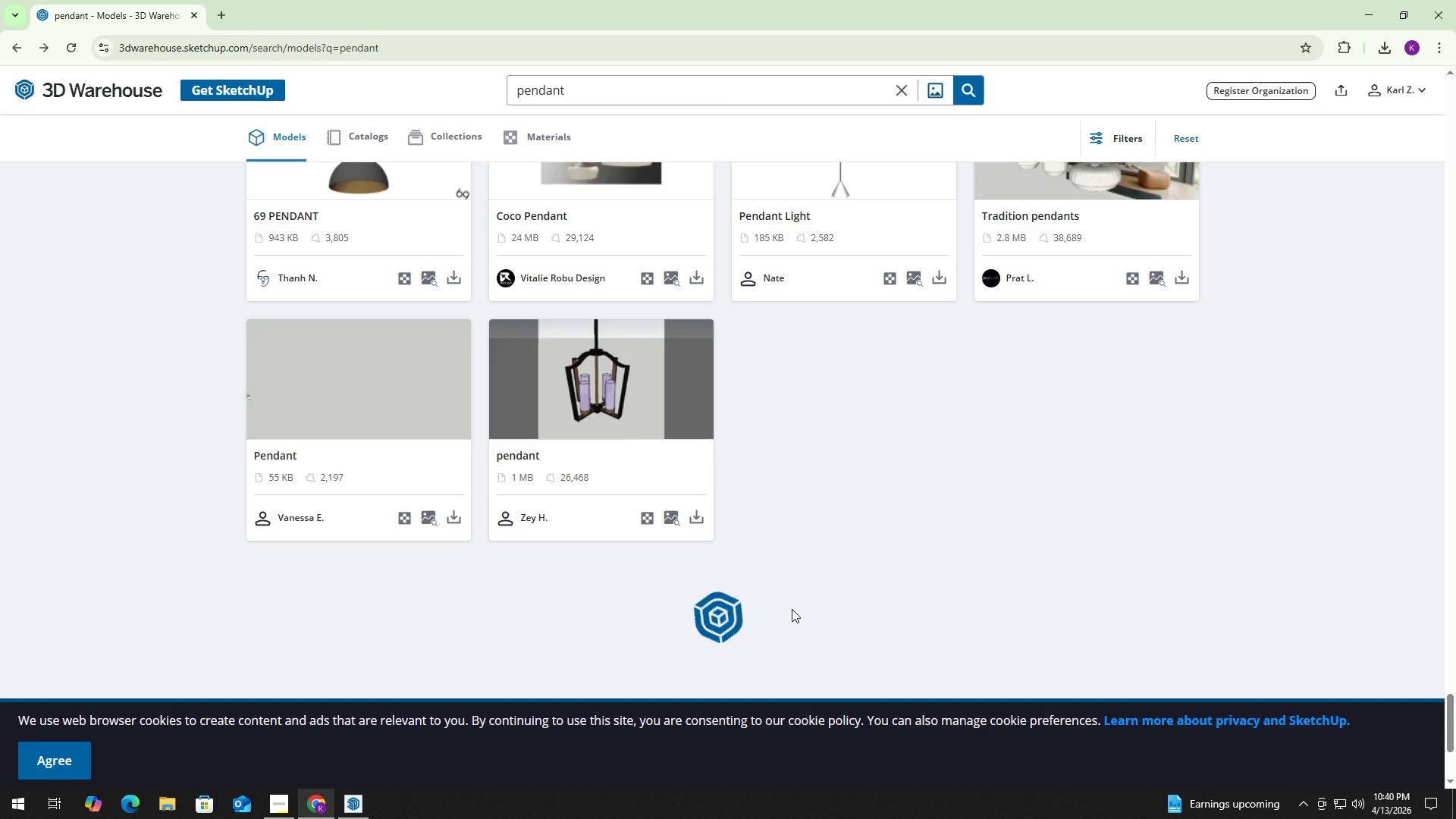 
scroll: coordinate [1040, 473], scroll_direction: down, amount: 5.0
 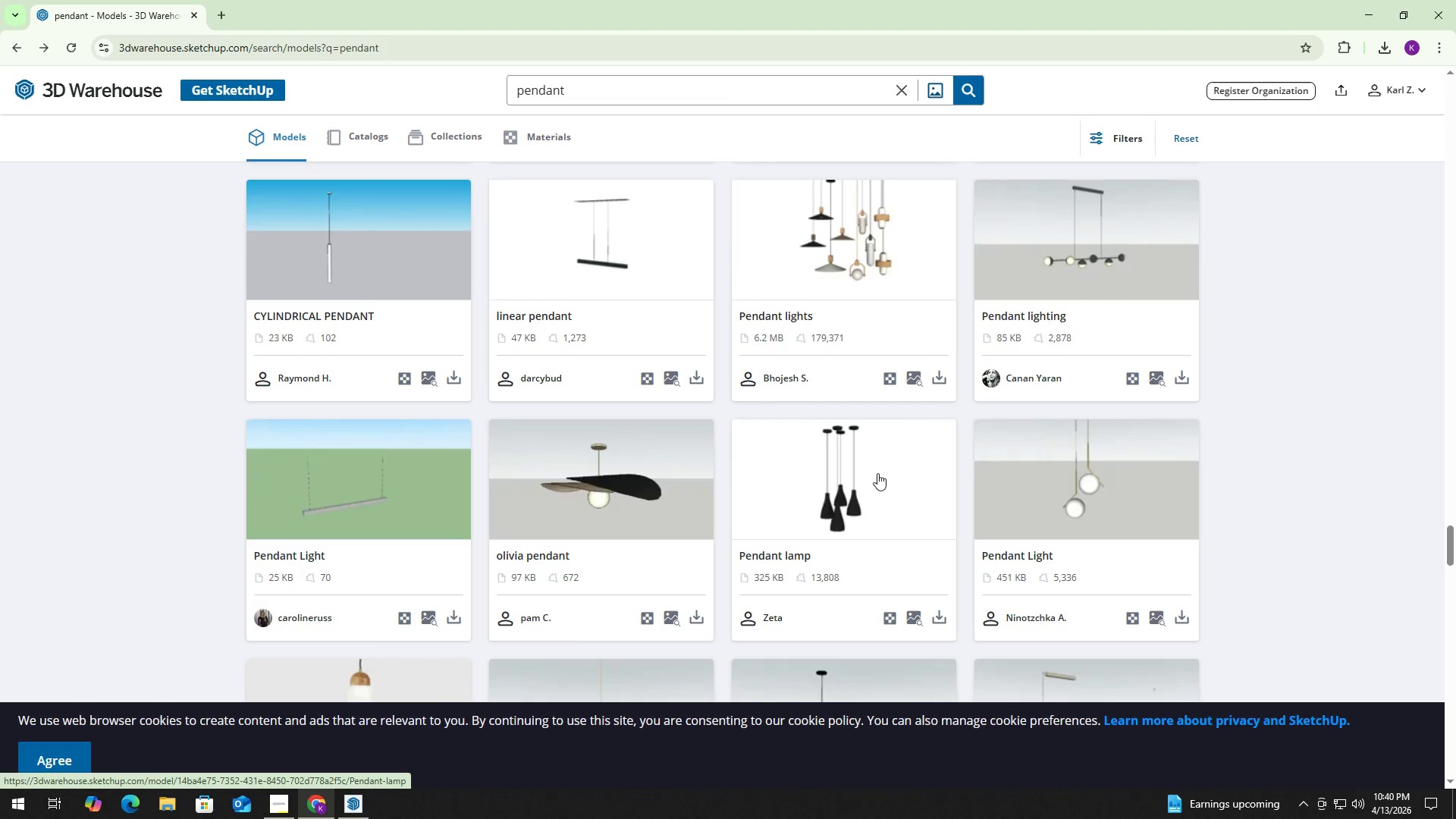 
left_click([878, 473])
 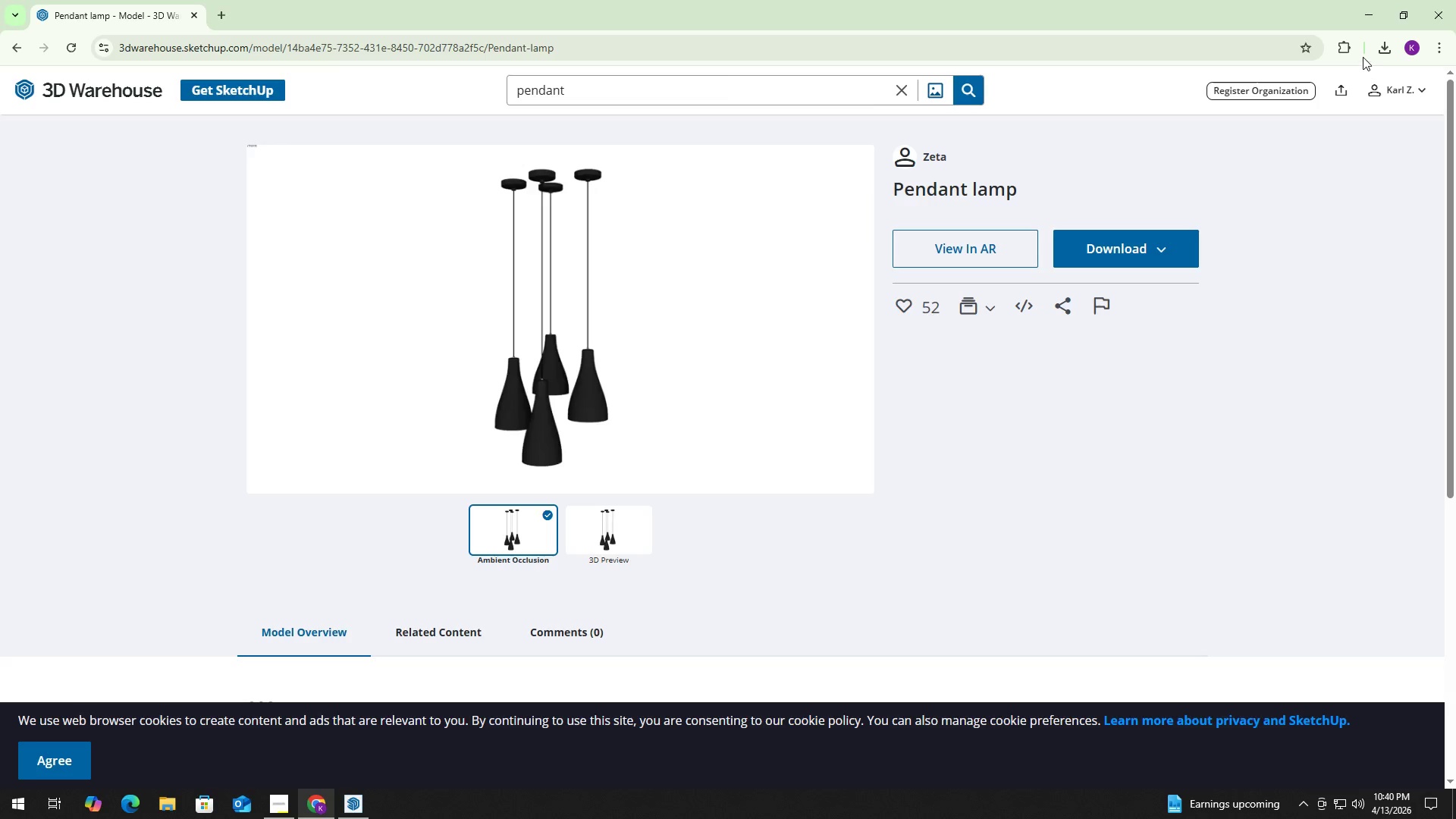 
left_click([1136, 237])
 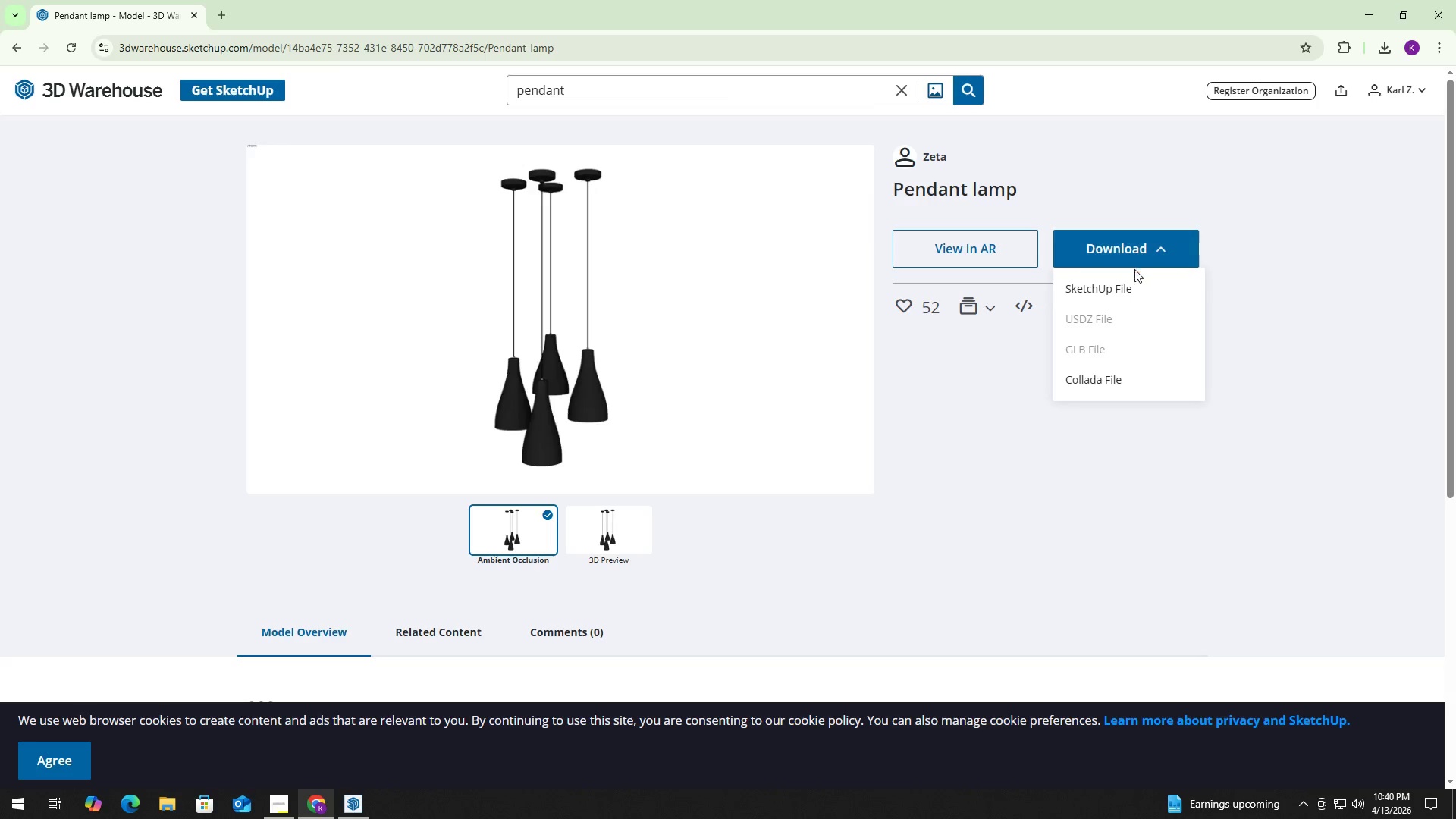 
left_click([1135, 282])
 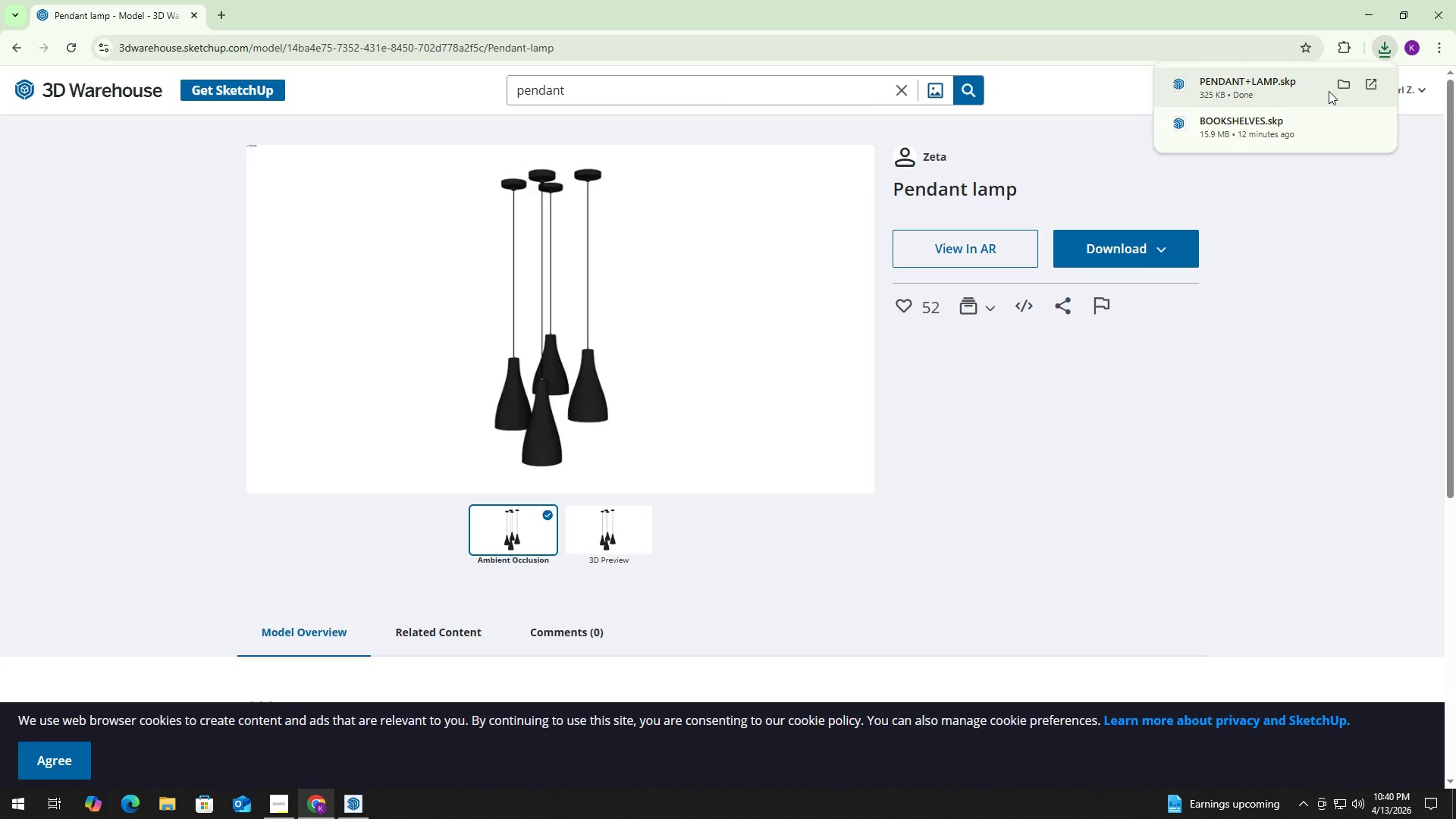 
key(Alt+Tab)
 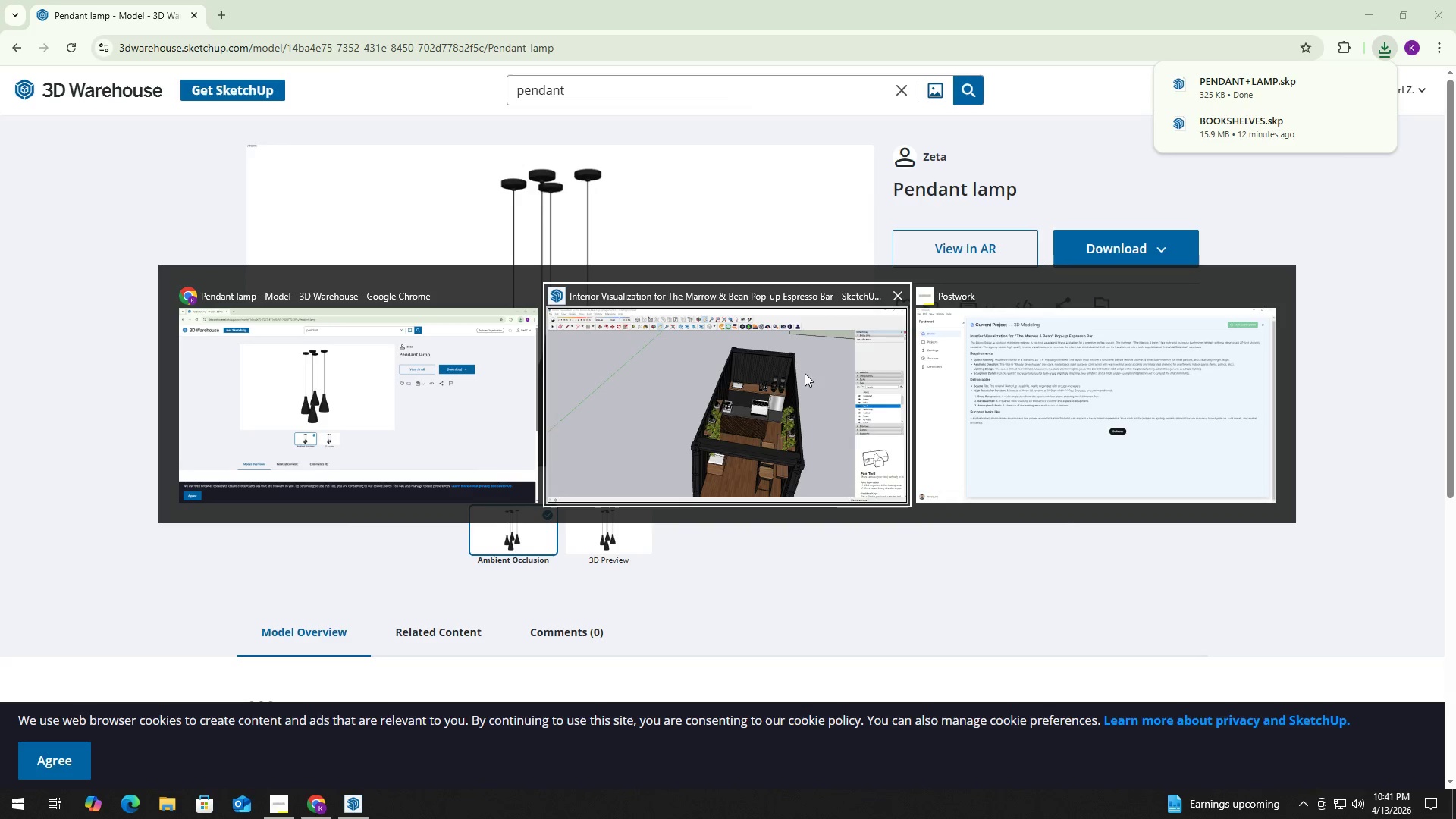 
left_click([770, 386])
 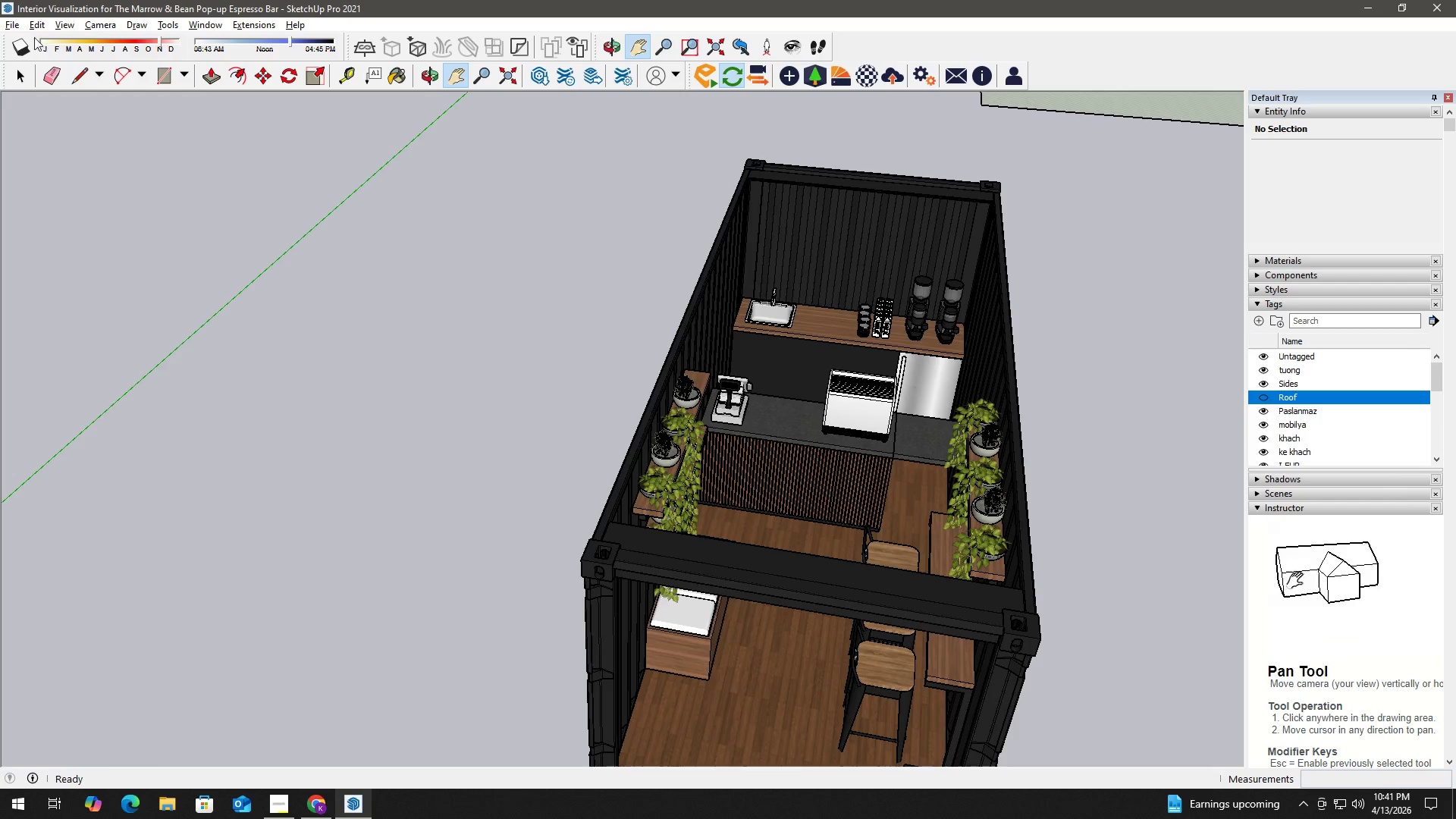 
left_click([8, 26])
 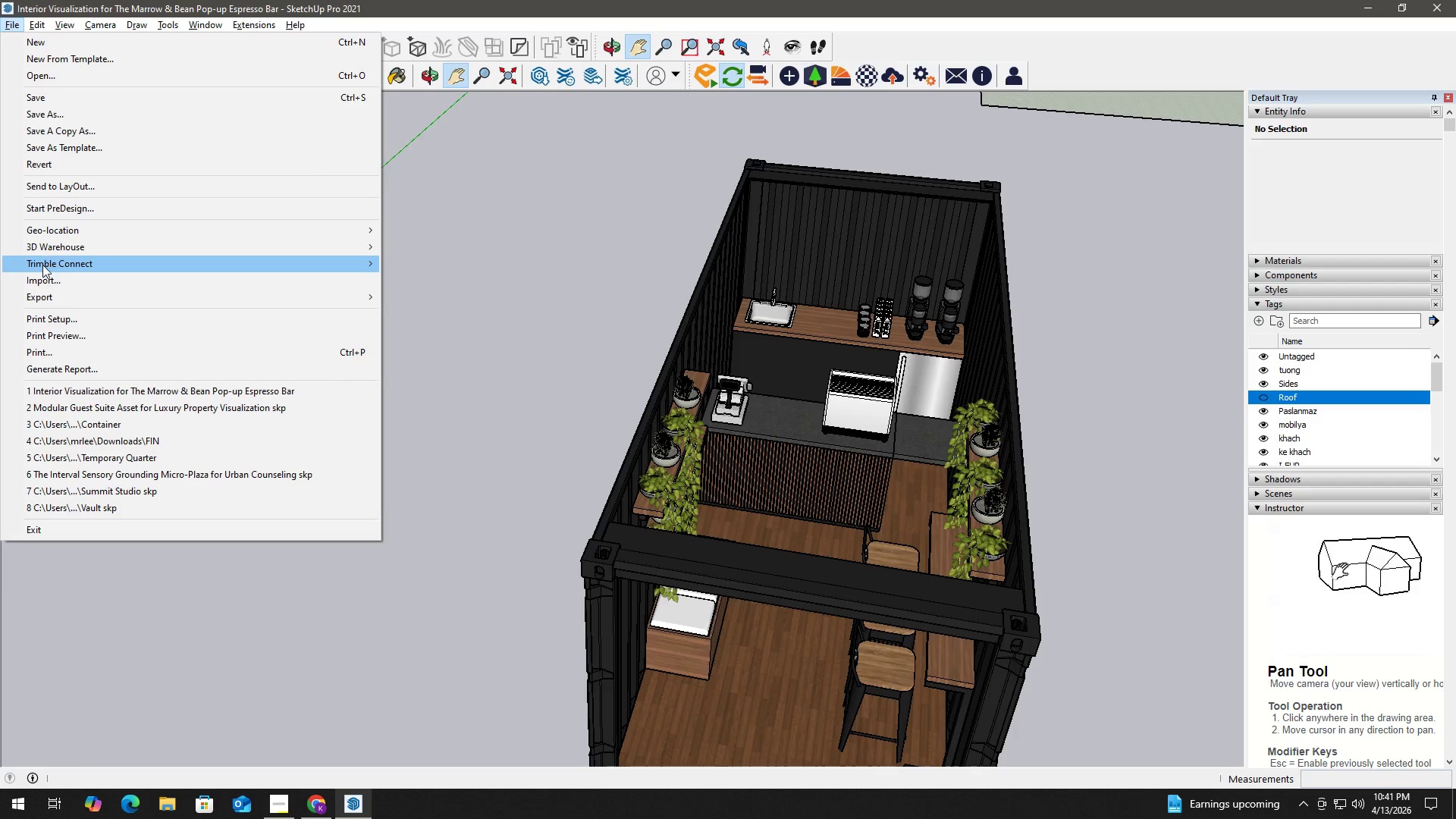 
left_click([44, 277])
 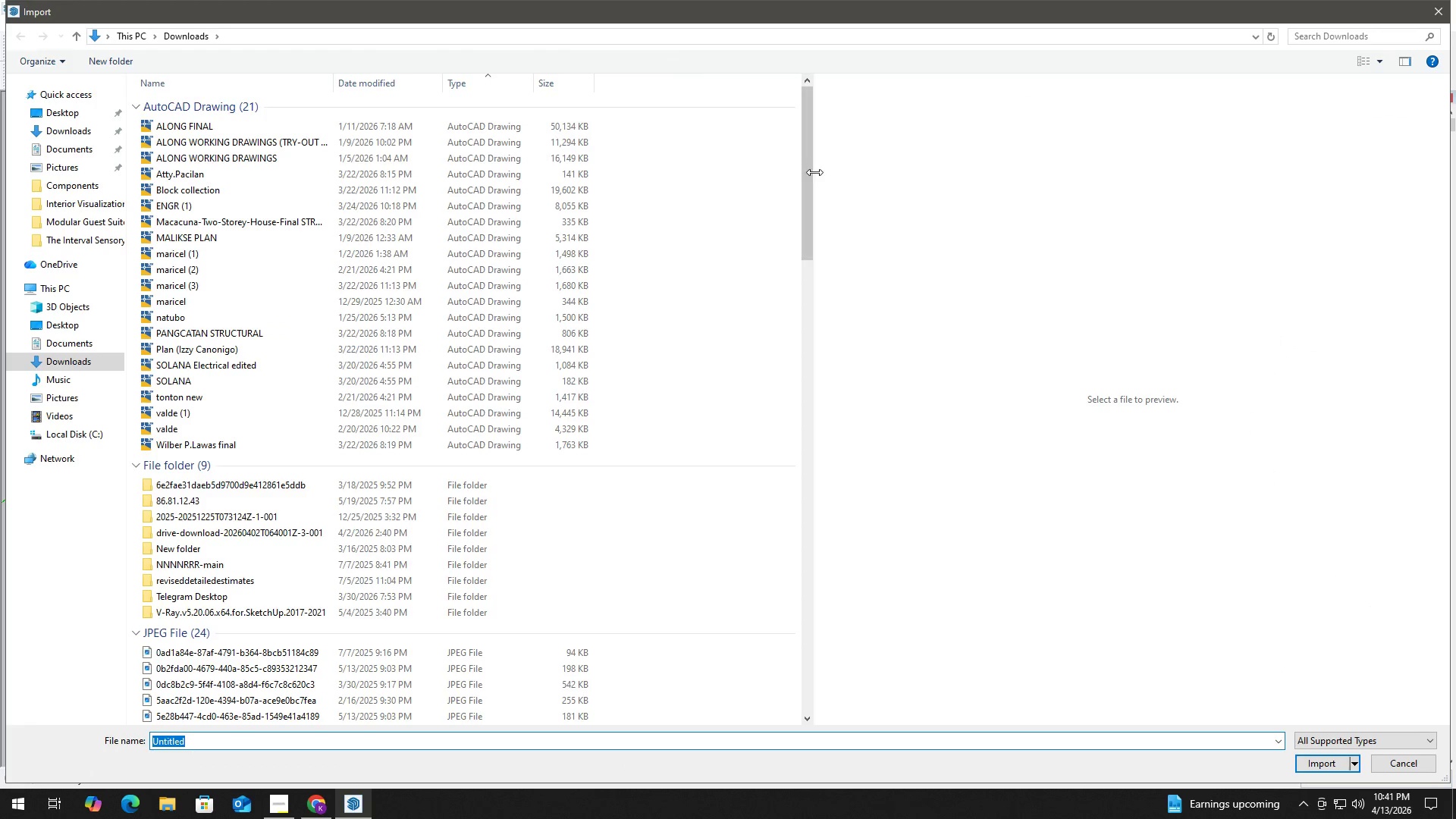 
left_click_drag(start_coordinate=[806, 165], to_coordinate=[755, 640])
 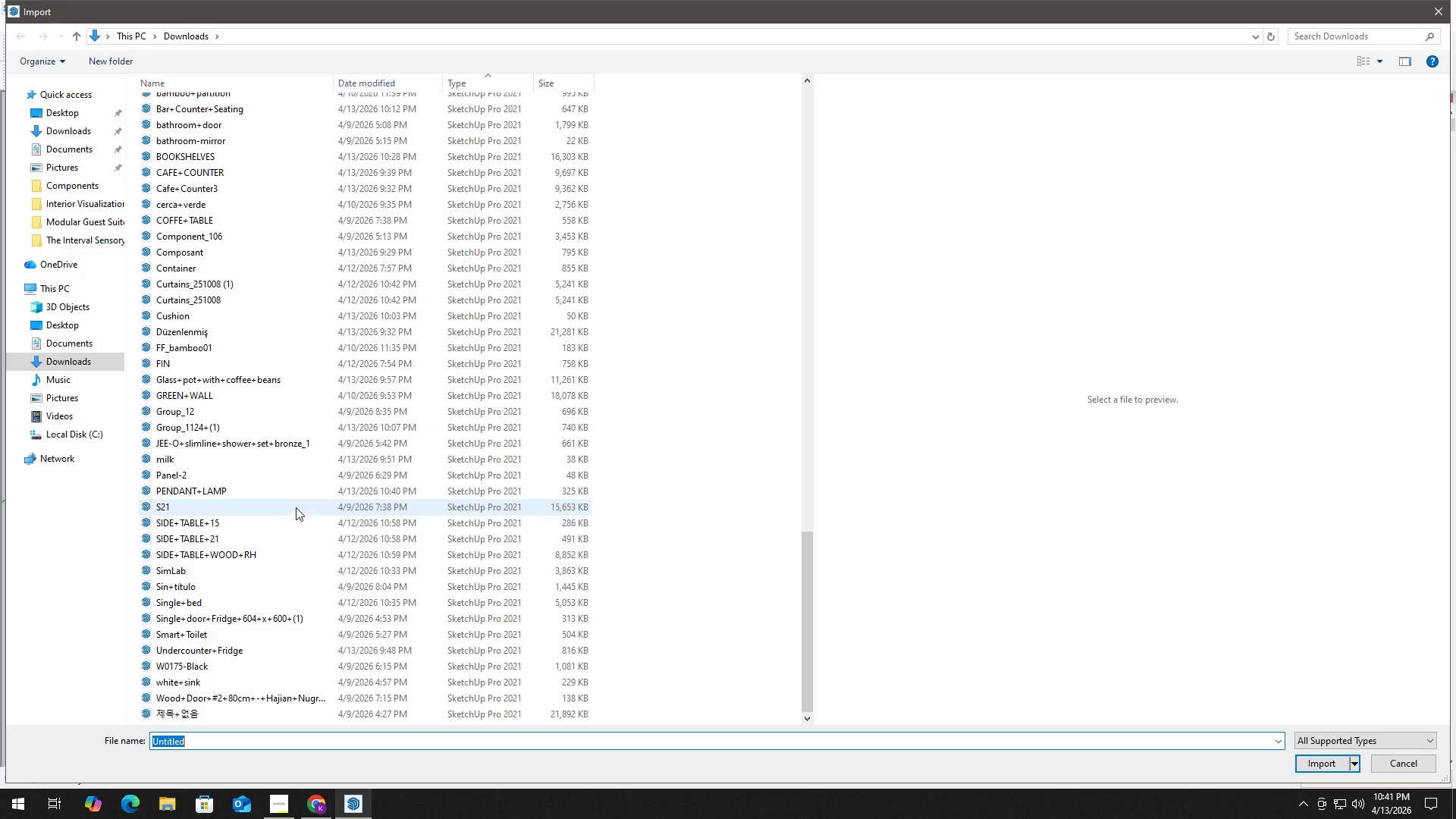 
left_click([300, 490])
 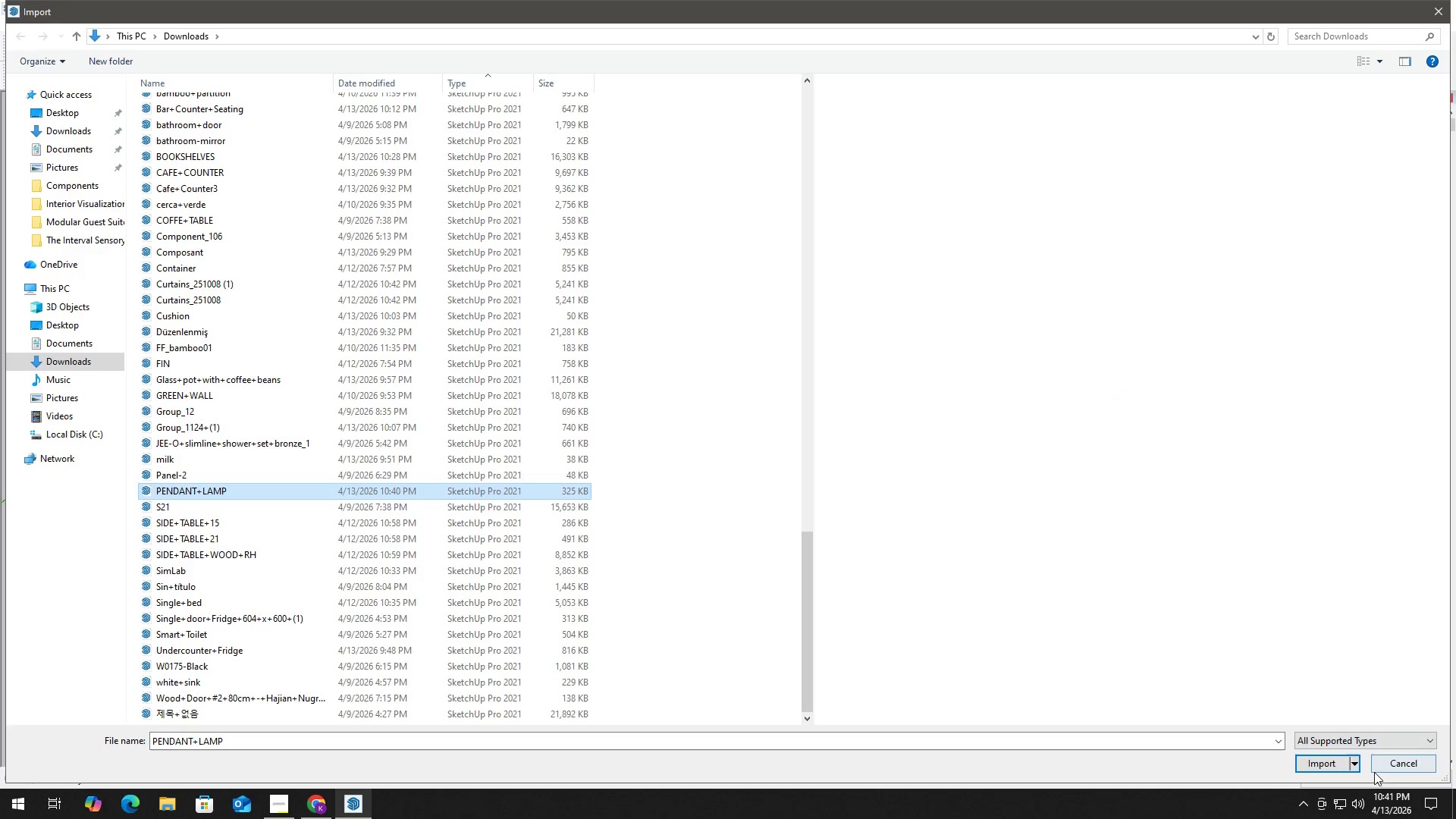 
left_click([1324, 761])
 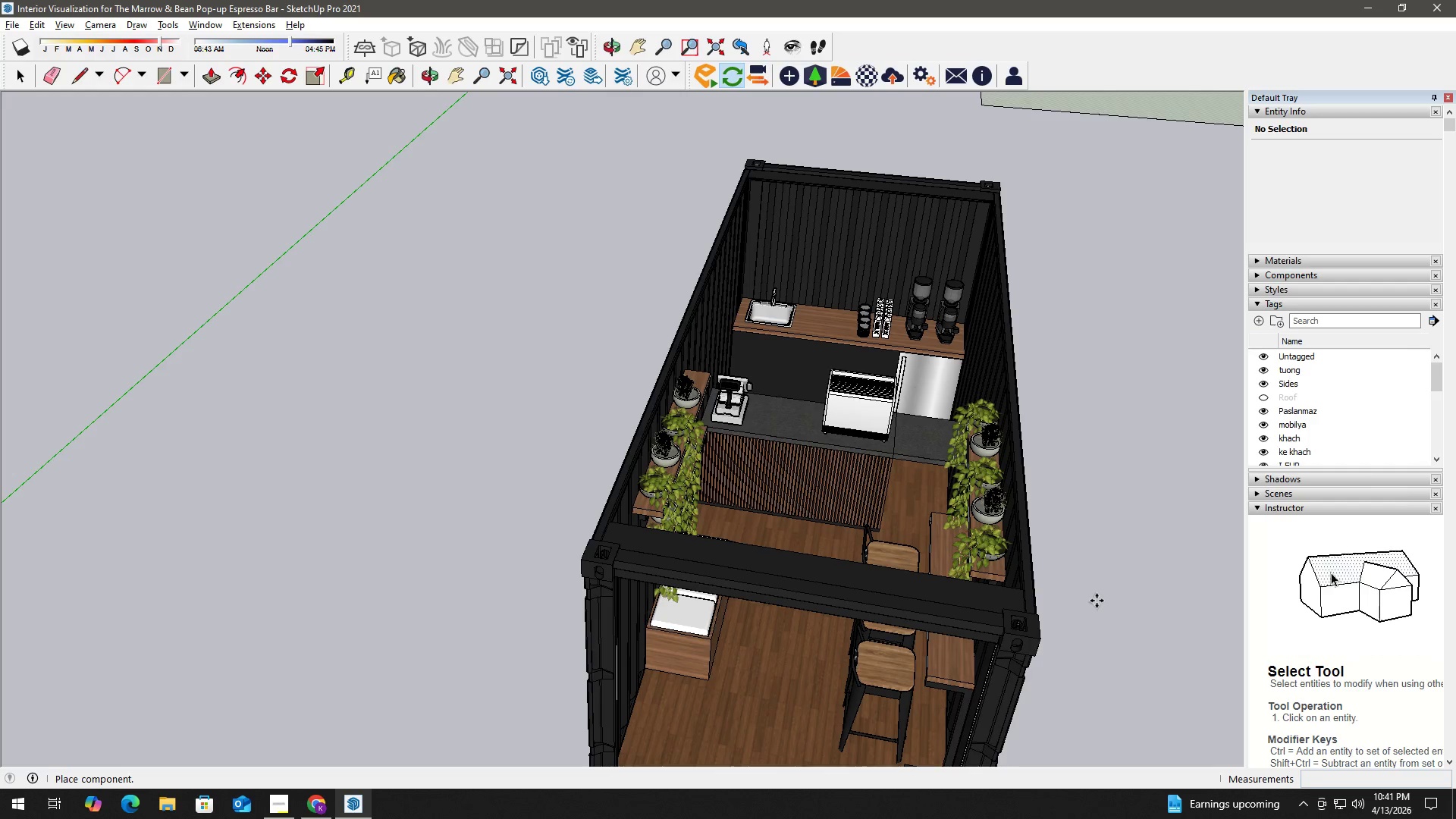 
wait(14.95)
 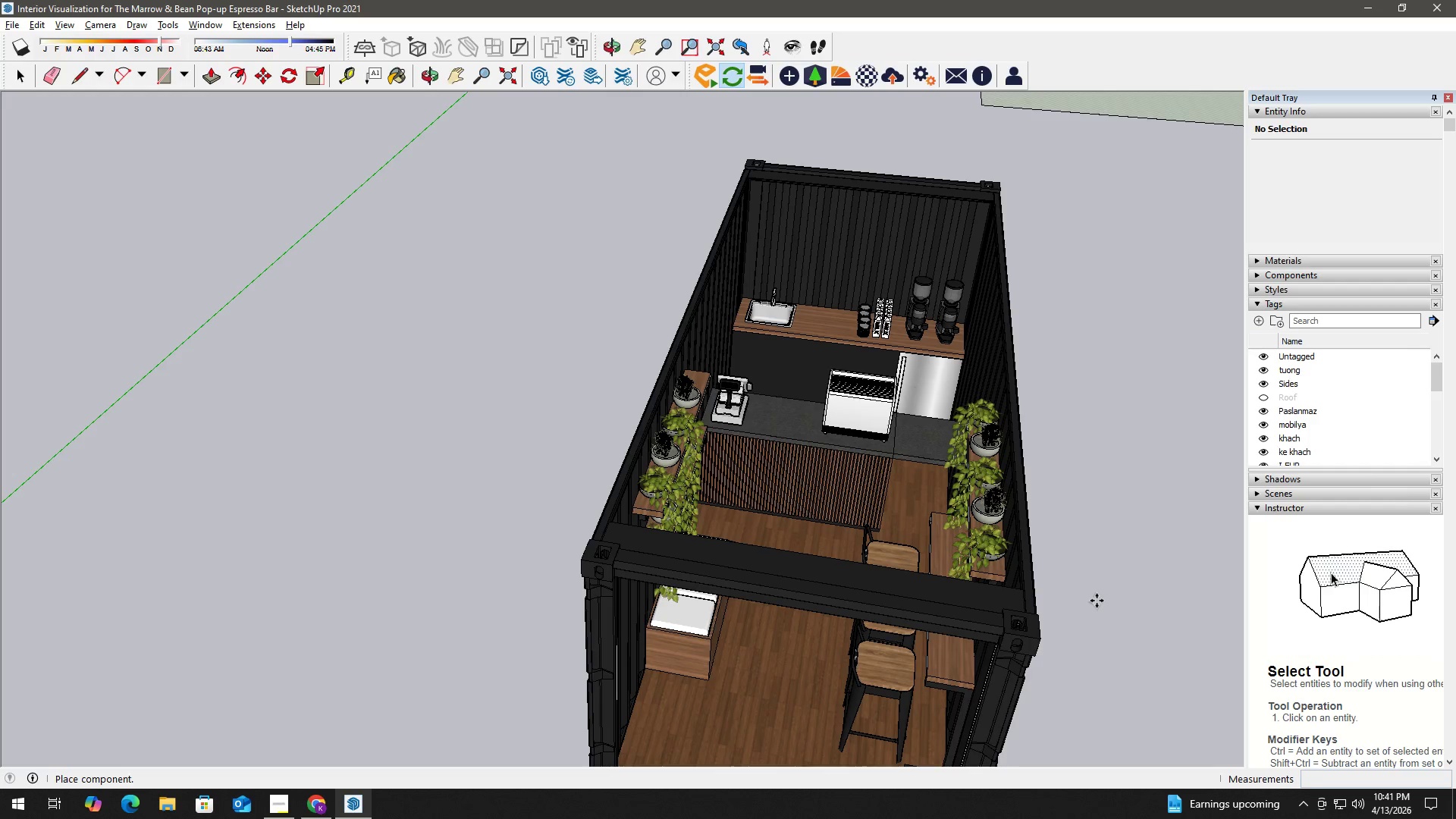 
left_click([1118, 545])
 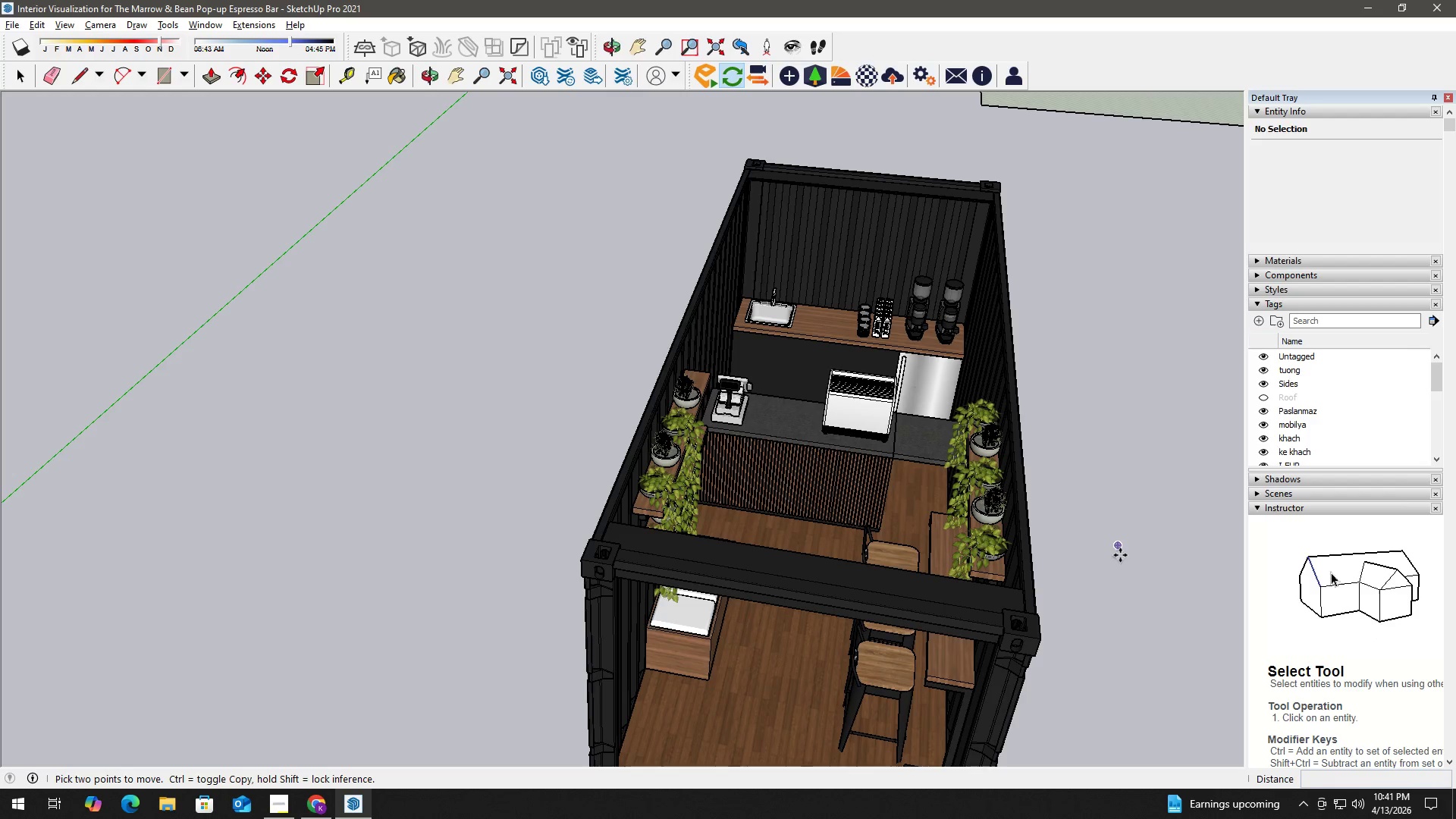 
scroll: coordinate [1126, 507], scroll_direction: down, amount: 6.0
 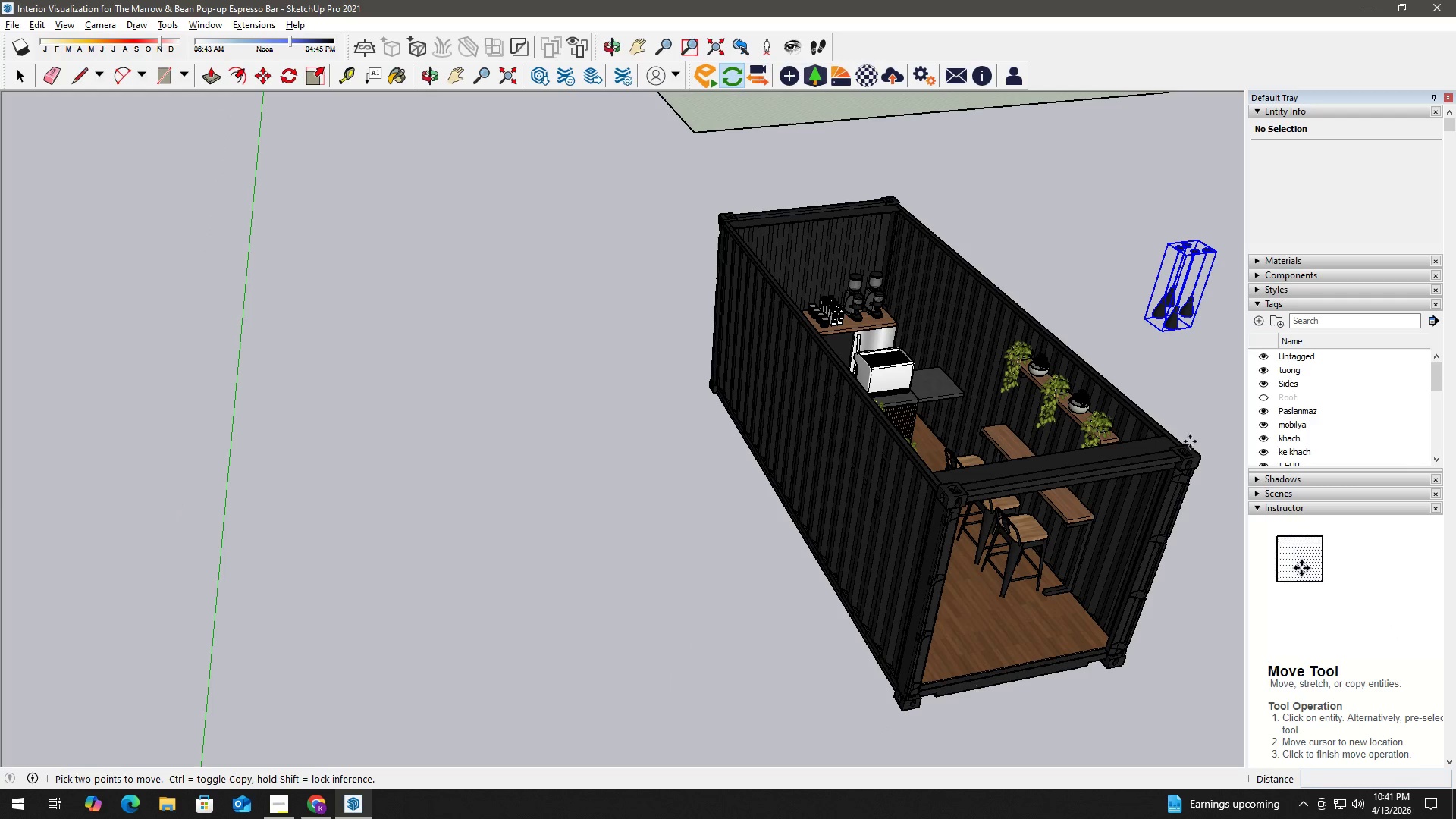 
key(Space)
 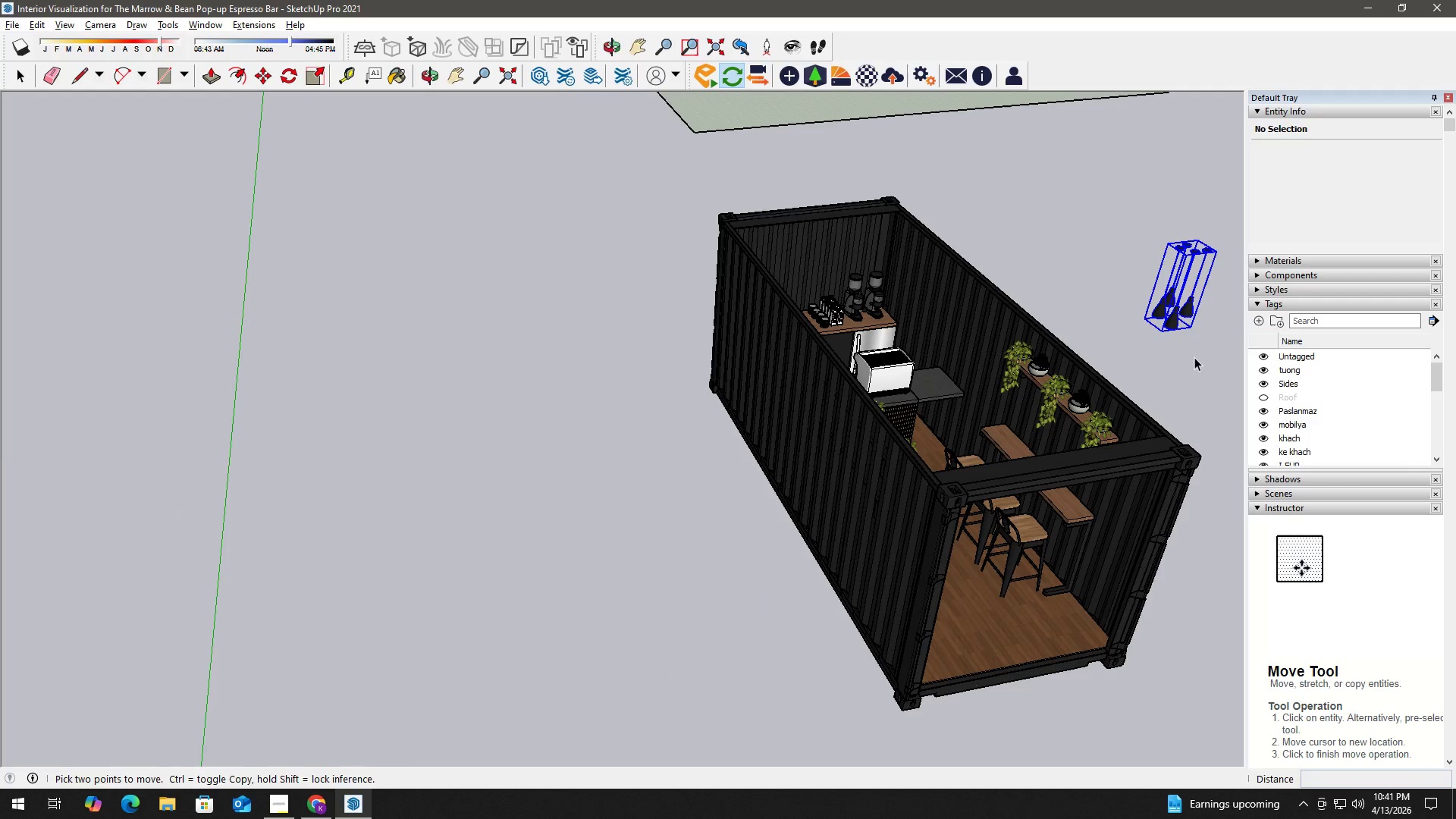 
left_click([1187, 358])
 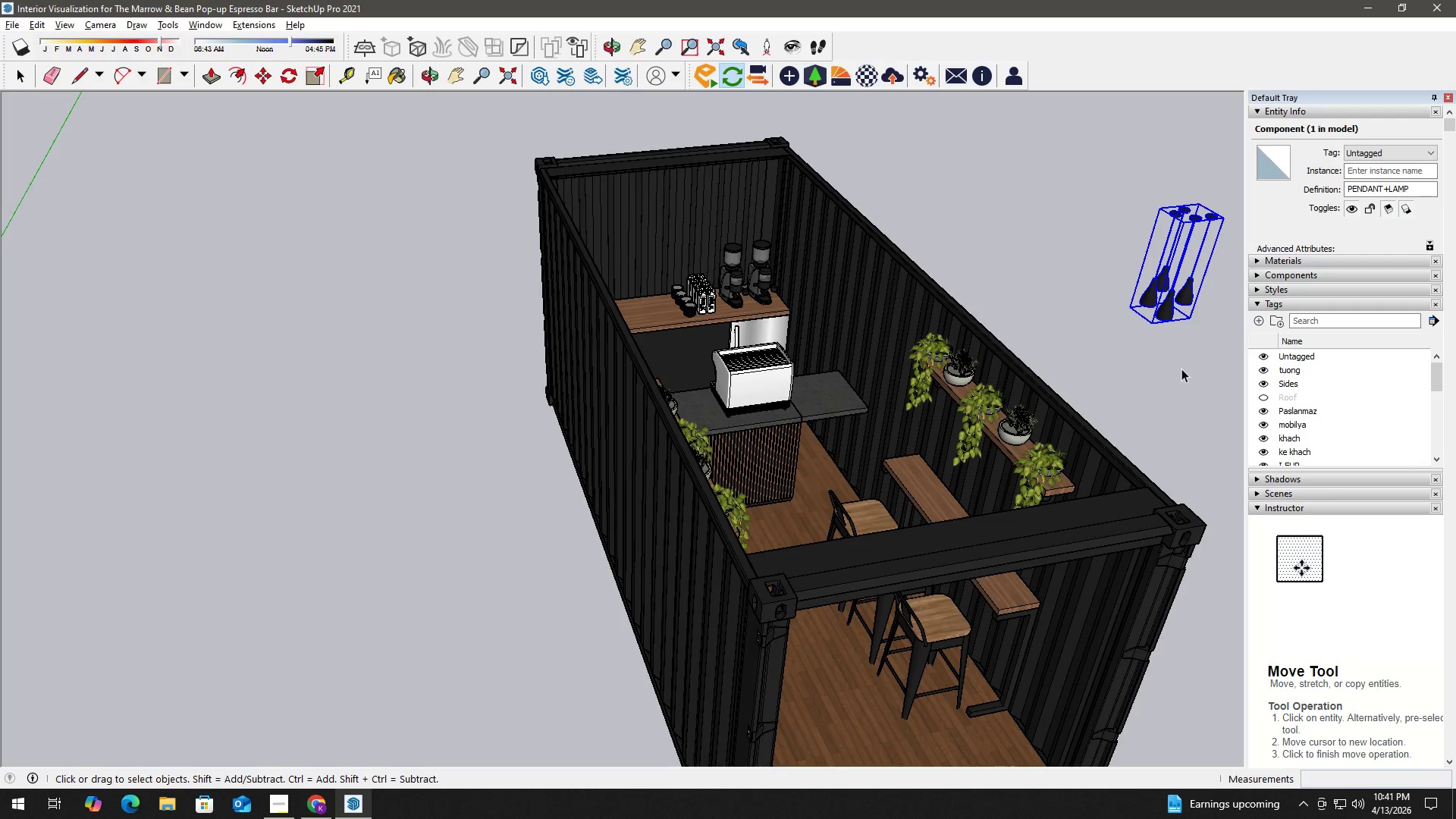 
scroll: coordinate [1193, 357], scroll_direction: up, amount: 3.0
 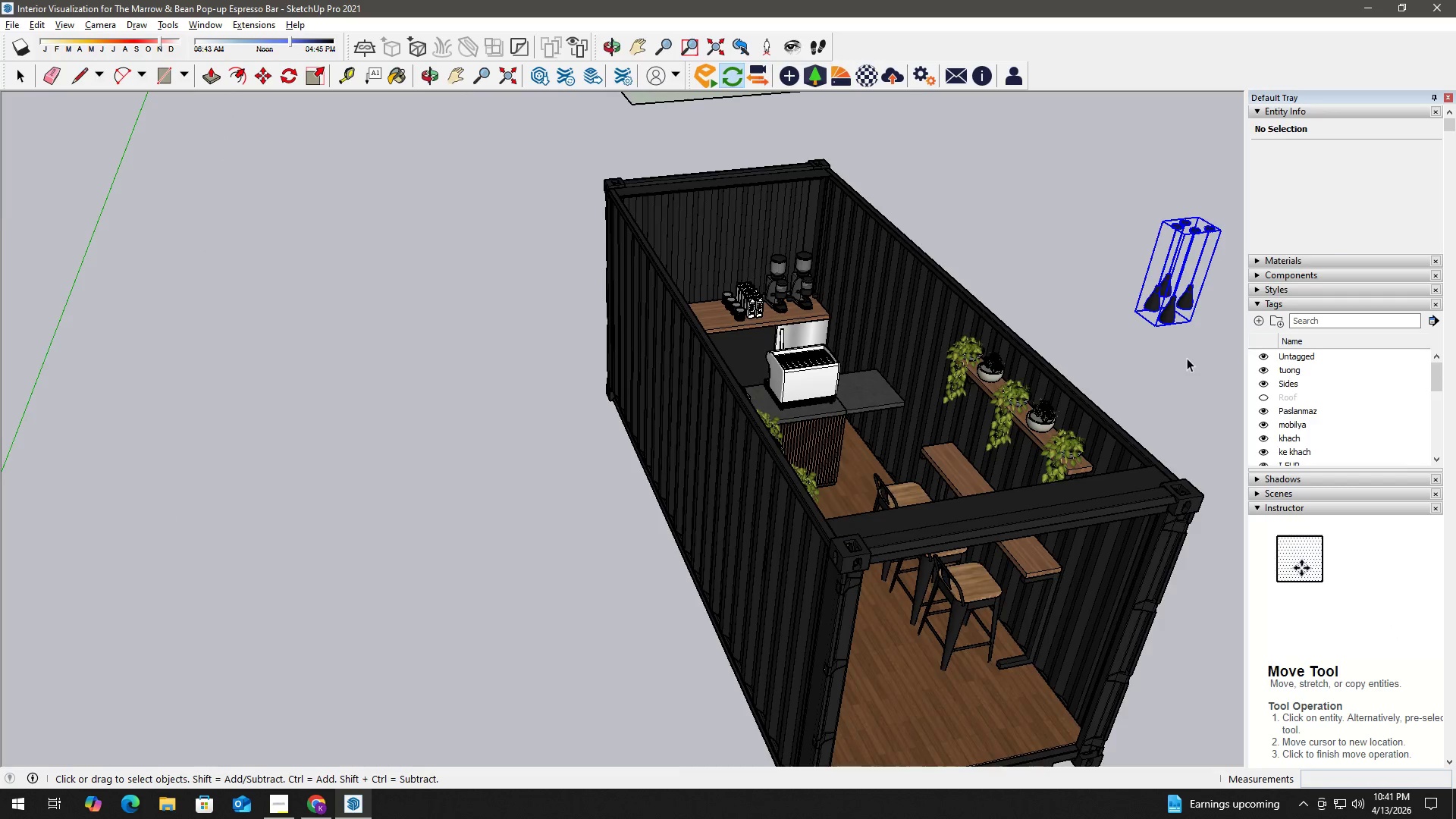 
key(H)
 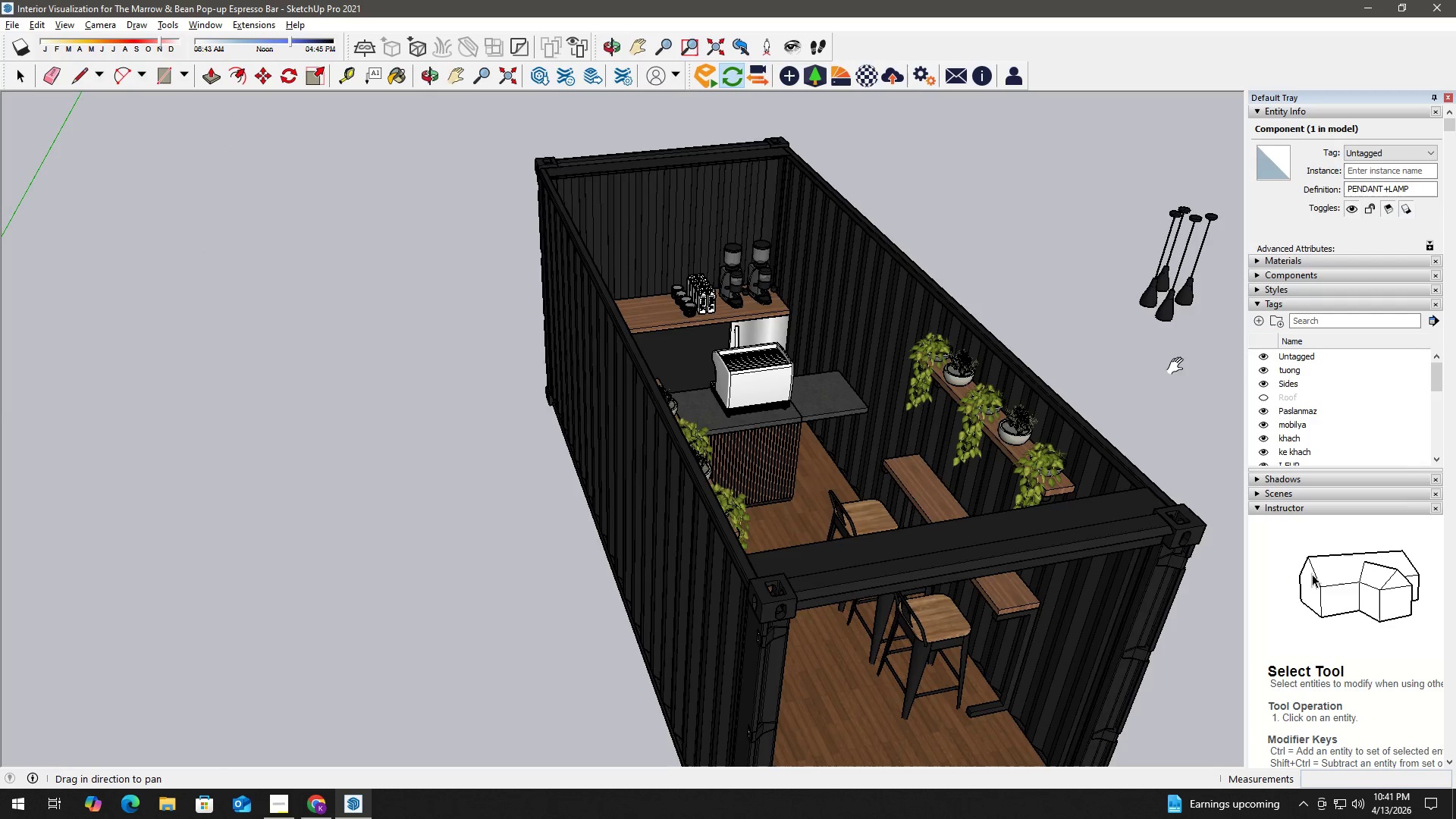 
left_click_drag(start_coordinate=[1175, 364], to_coordinate=[933, 466])
 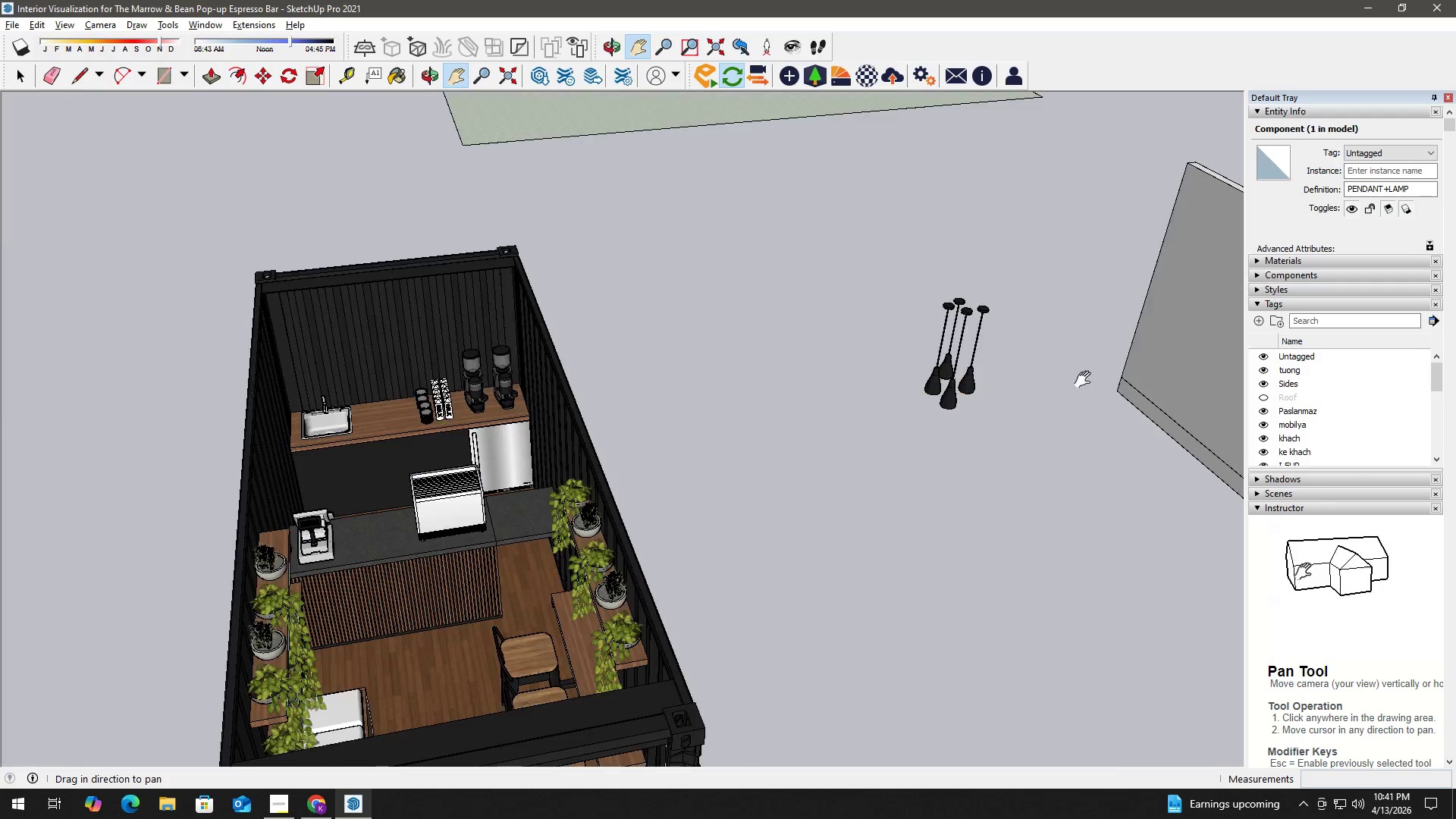 
key(Space)
 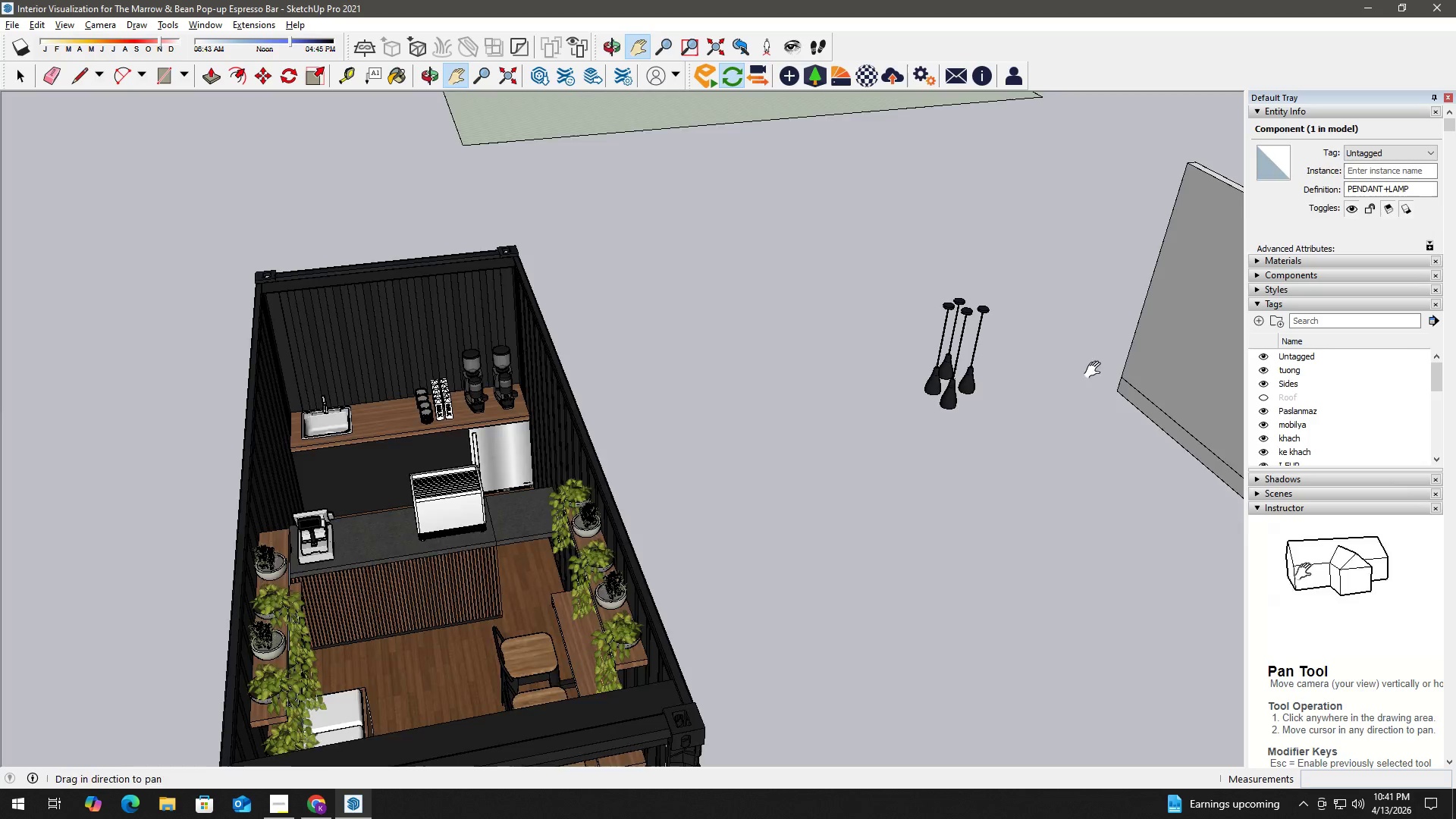 
scroll: coordinate [1096, 368], scroll_direction: up, amount: 2.0
 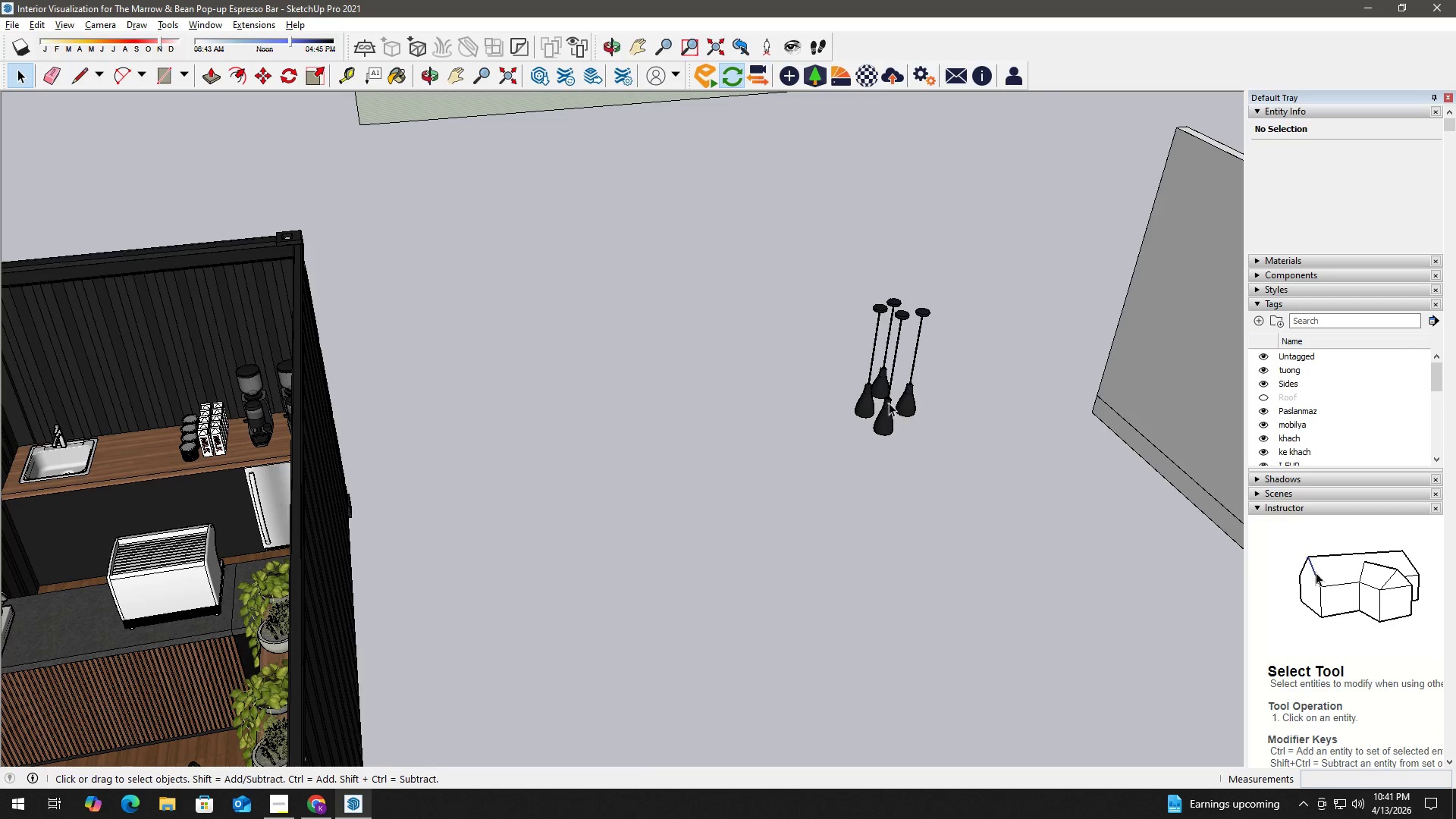 
right_click([885, 420])
 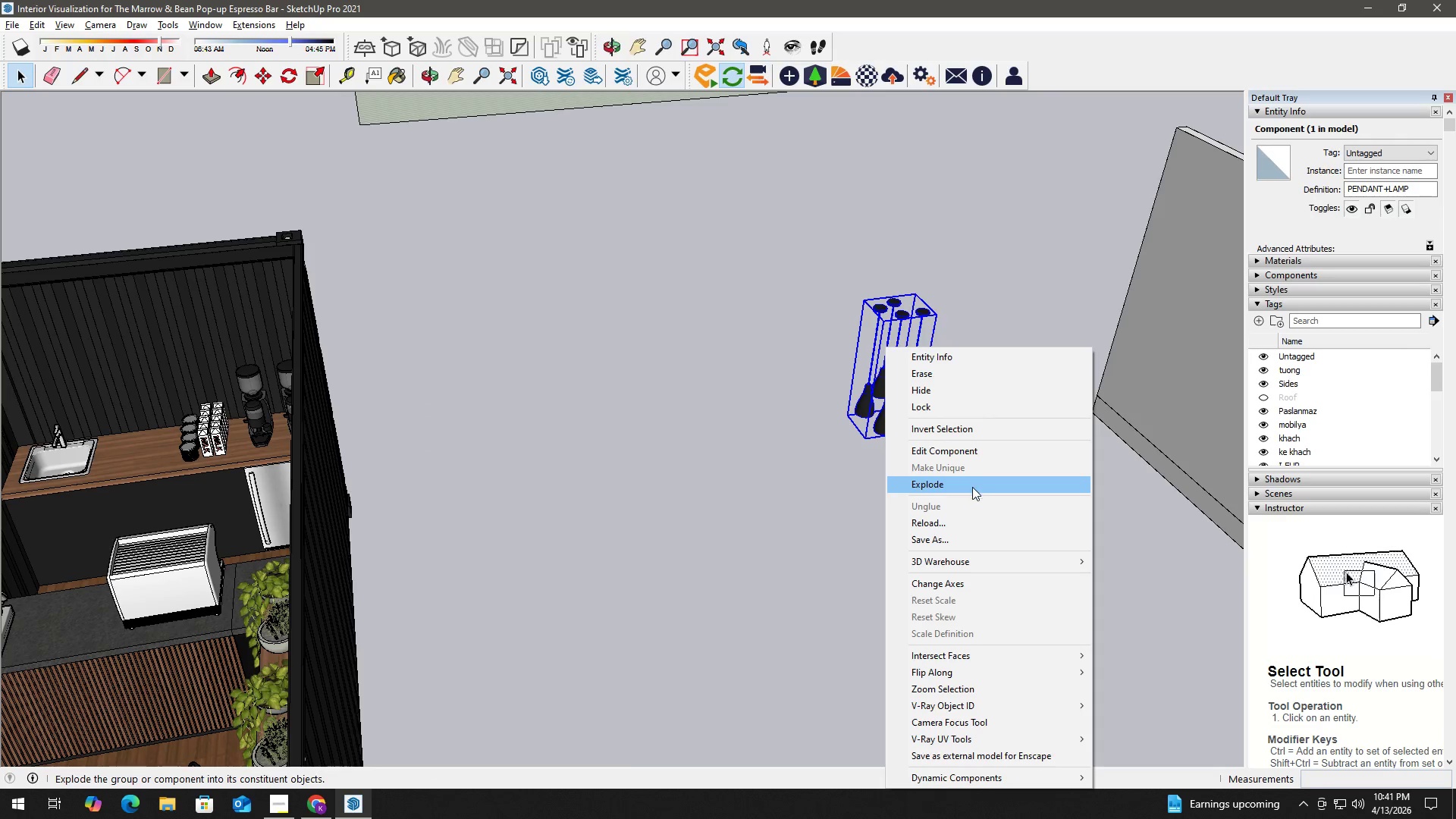 
left_click([972, 484])
 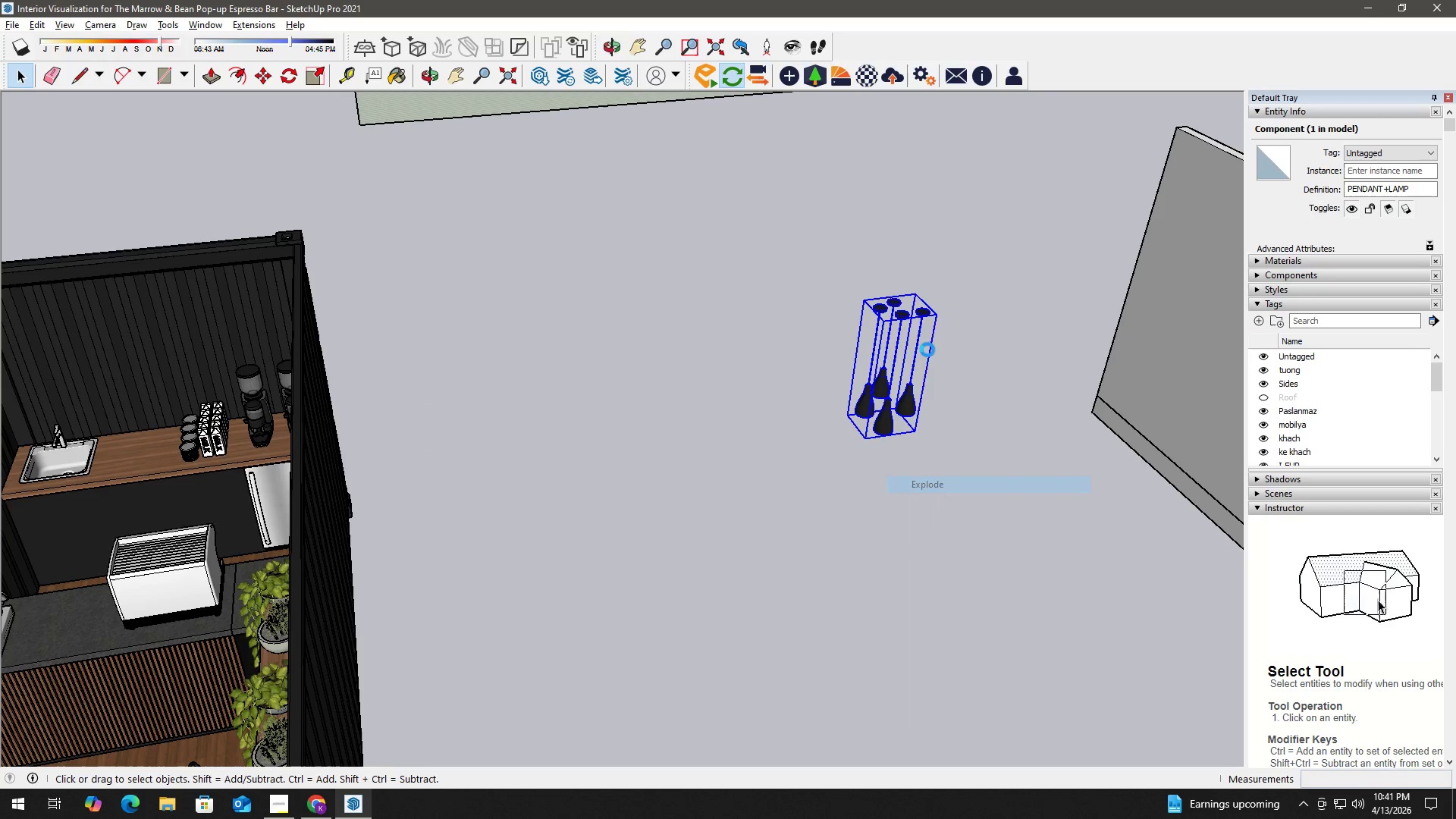 
scroll: coordinate [906, 338], scroll_direction: up, amount: 3.0
 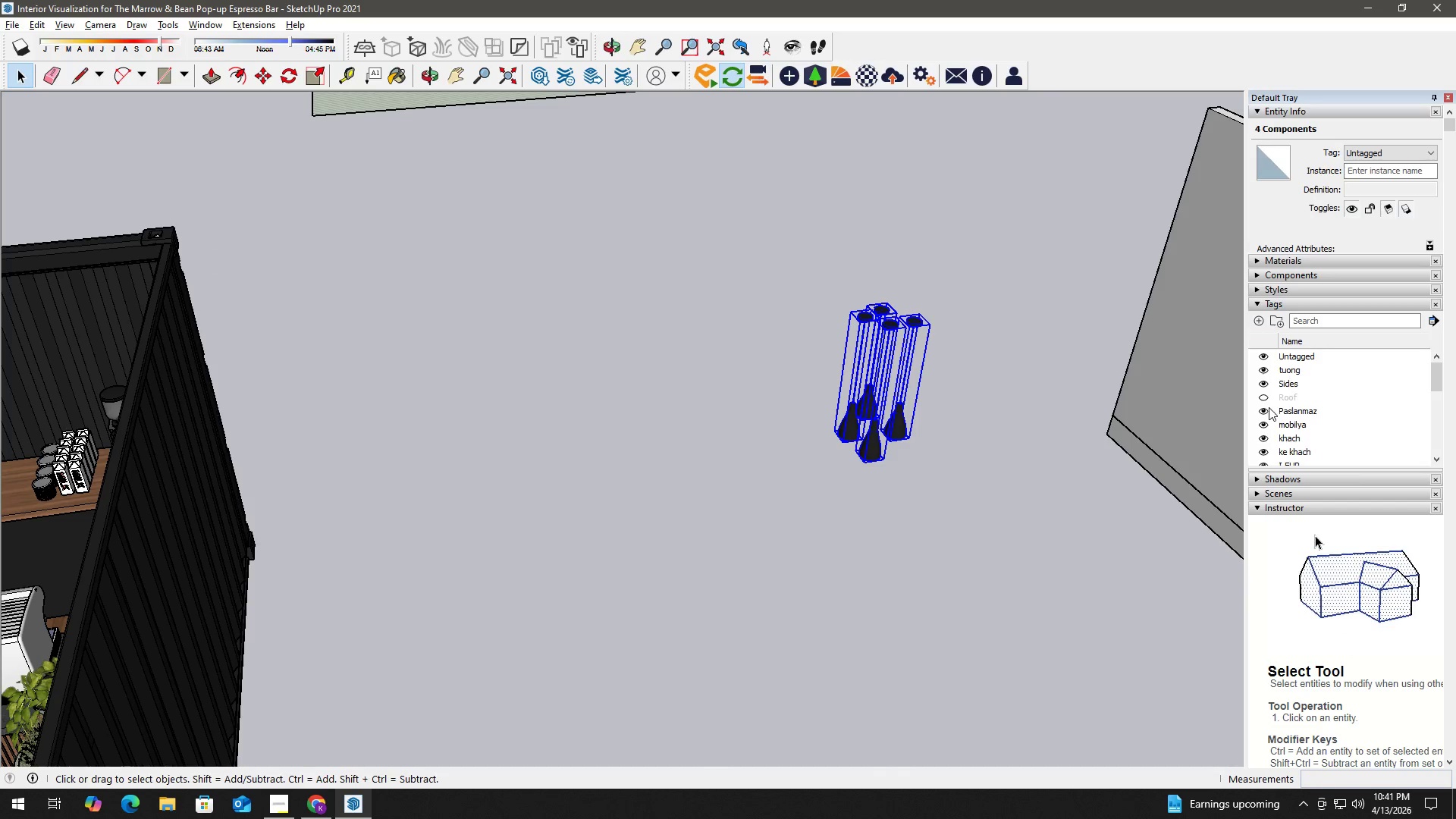 
left_click([1267, 397])
 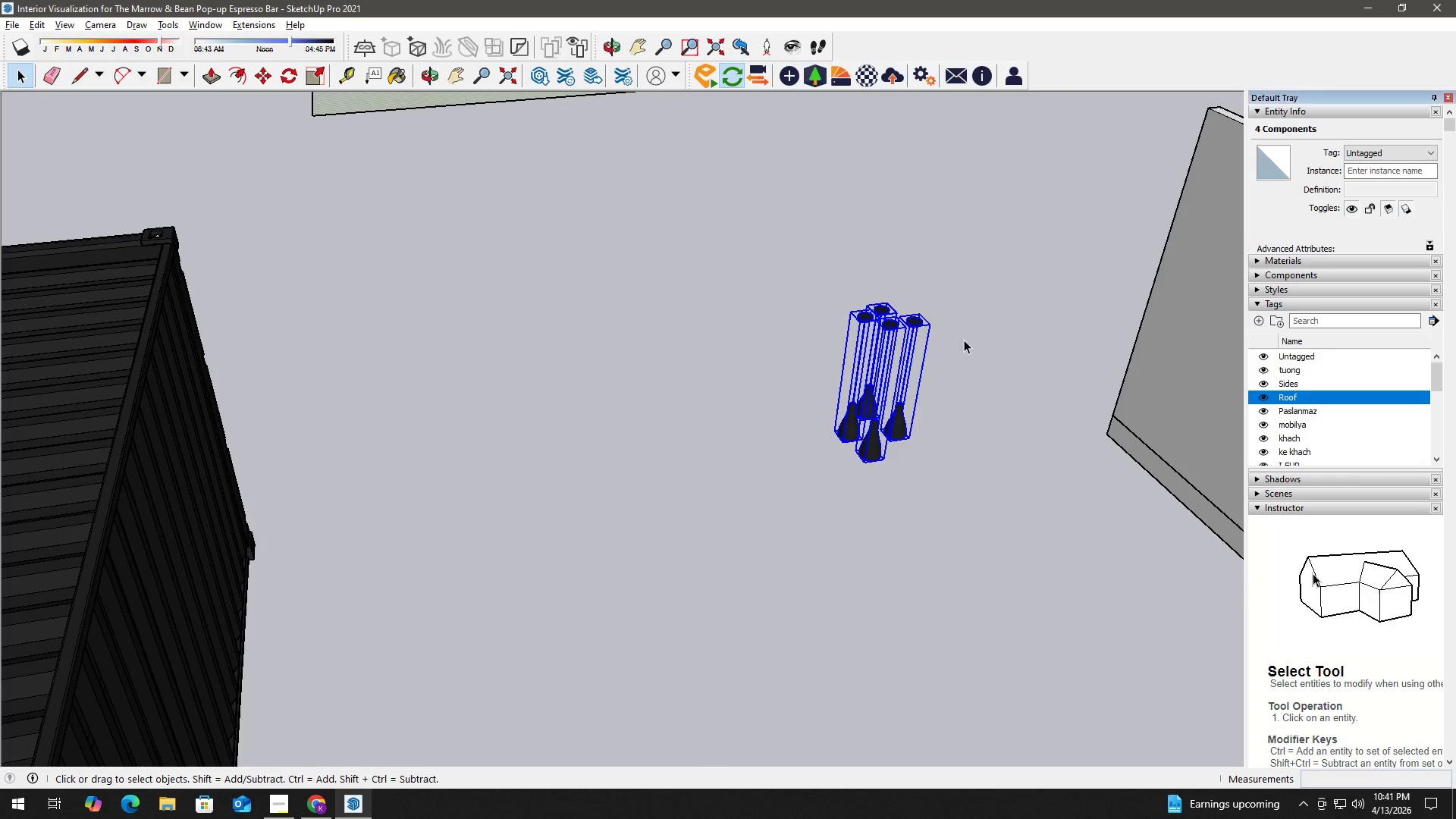 
key(Space)
 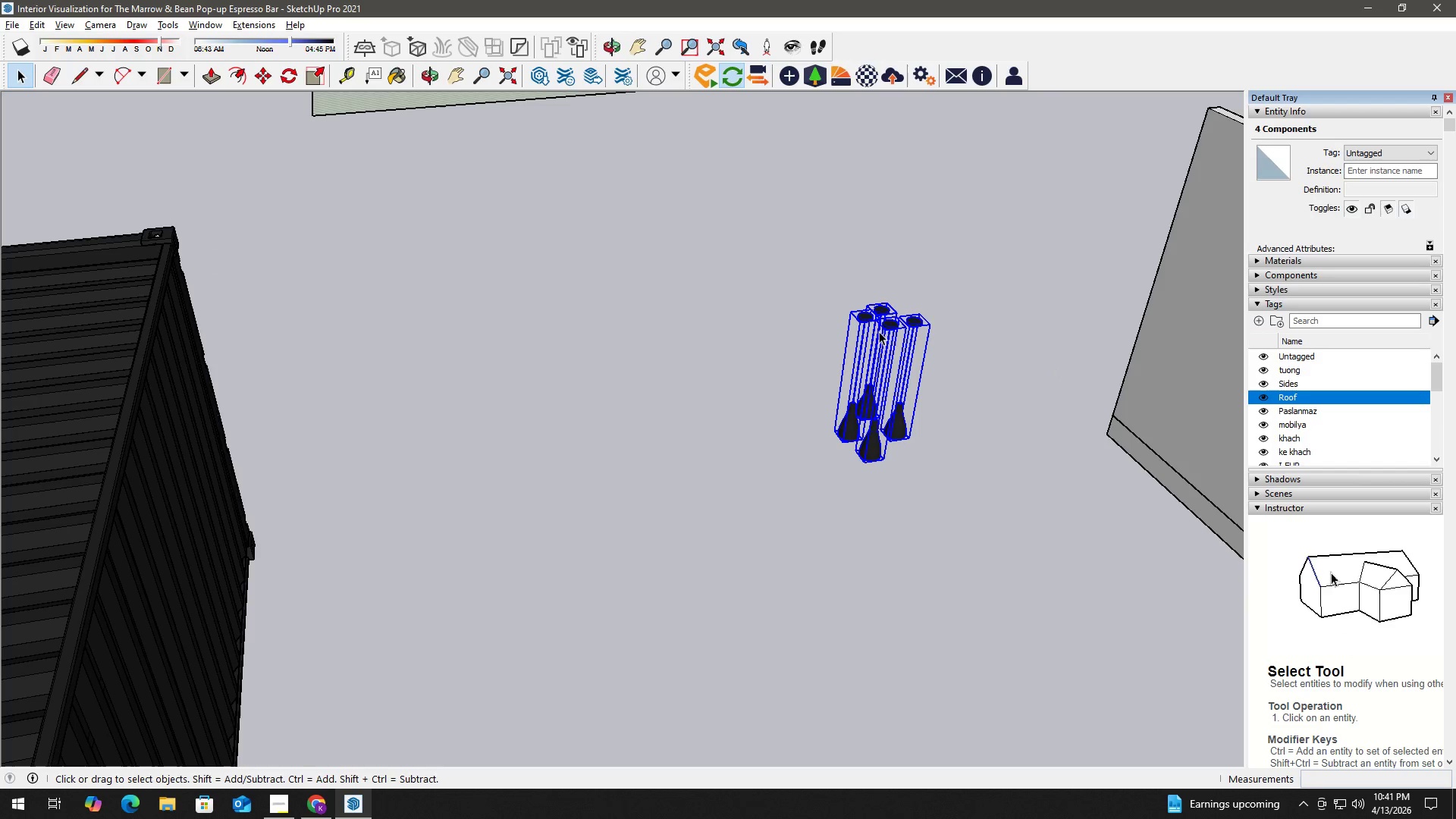 
key(M)
 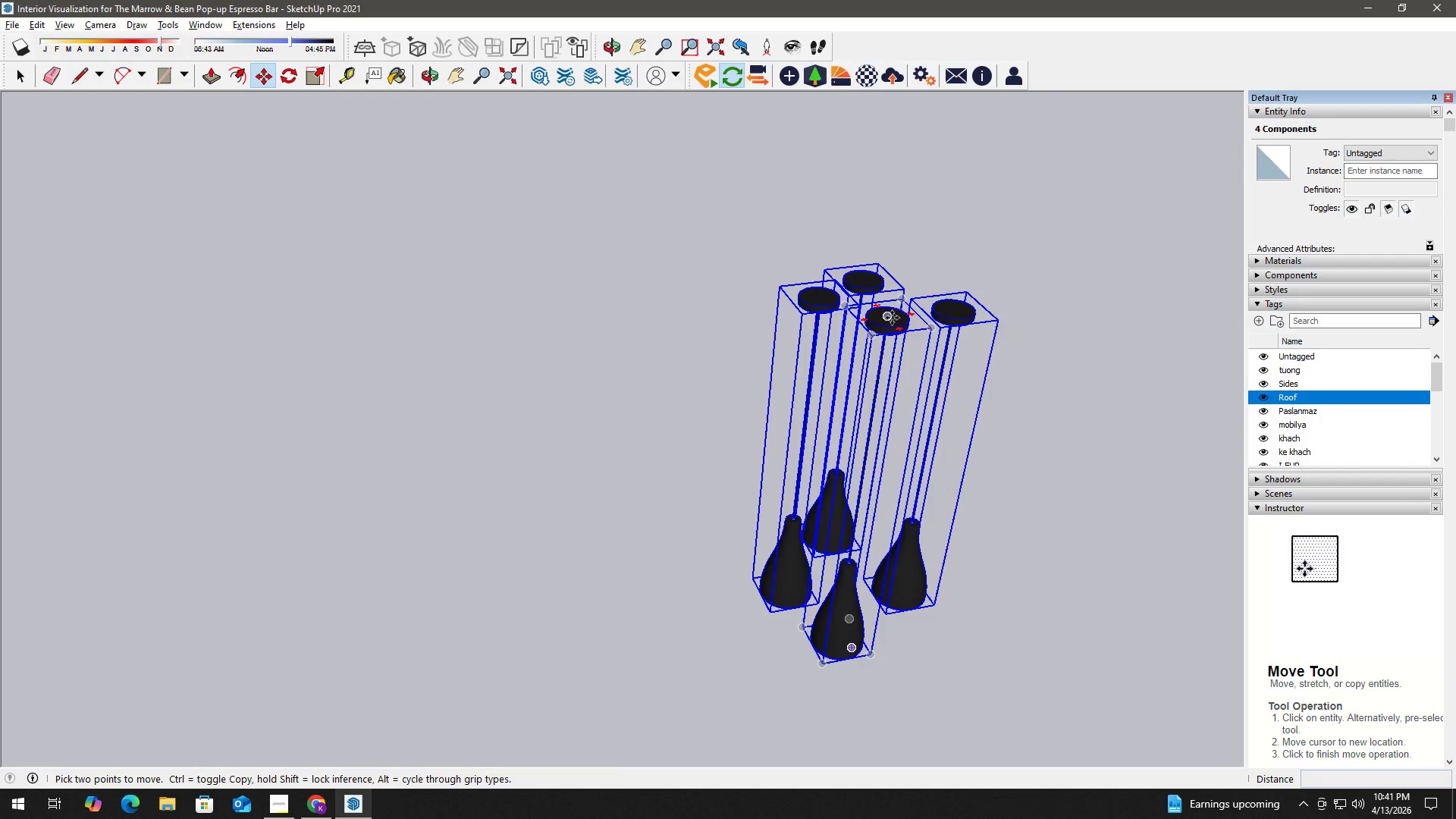 
key(Space)
 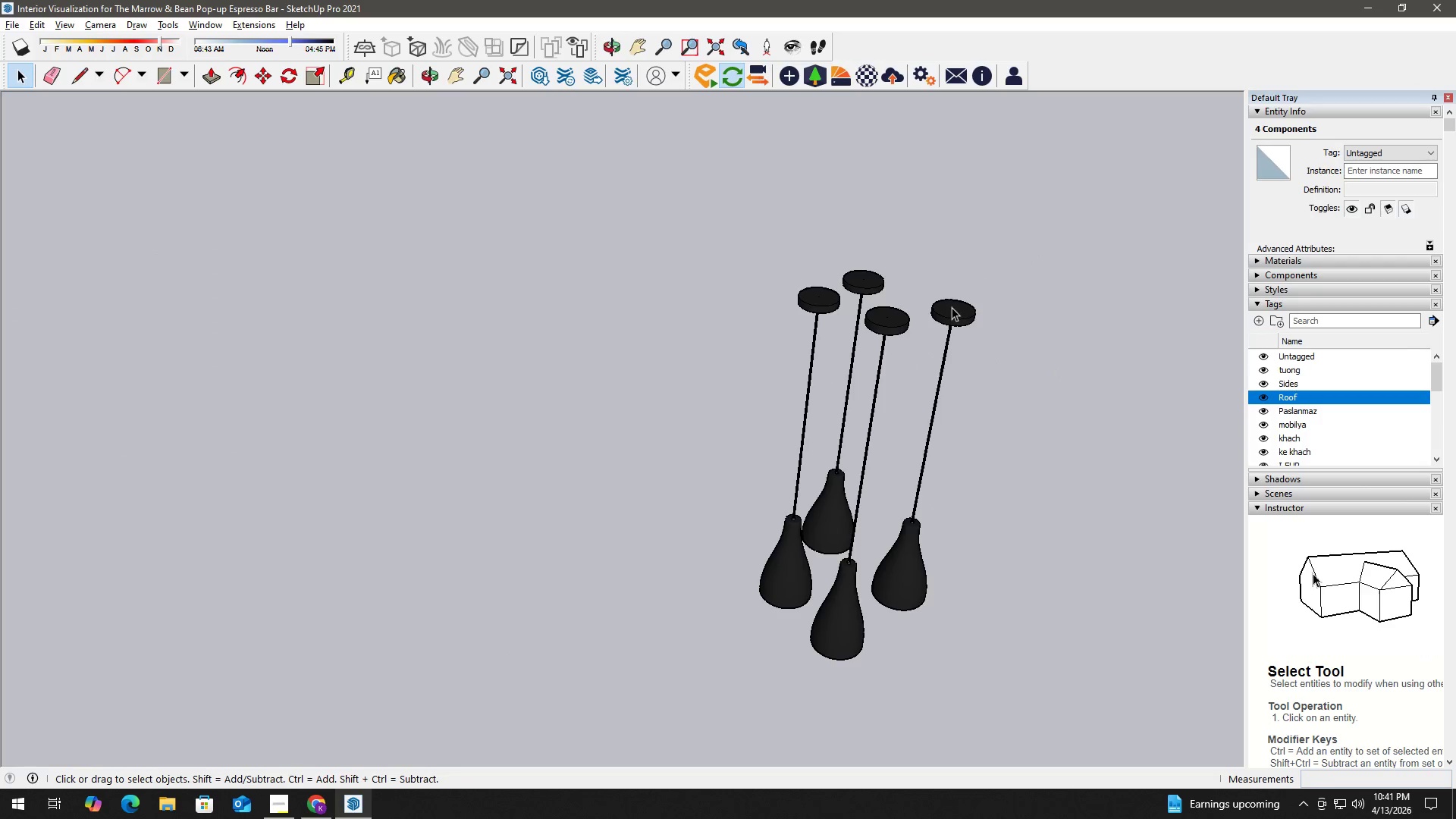 
scroll: coordinate [893, 312], scroll_direction: up, amount: 9.0
 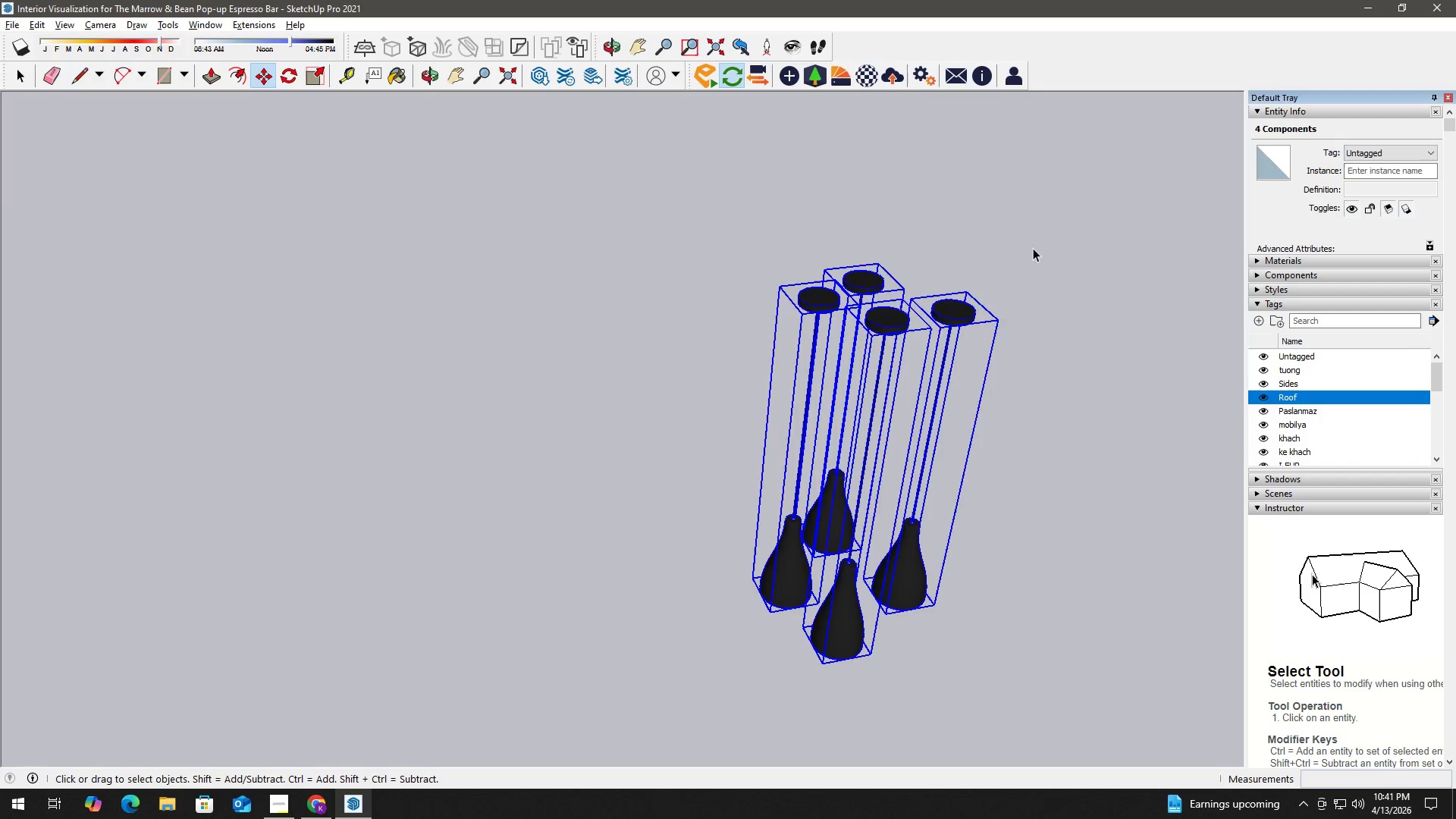 
double_click([901, 321])
 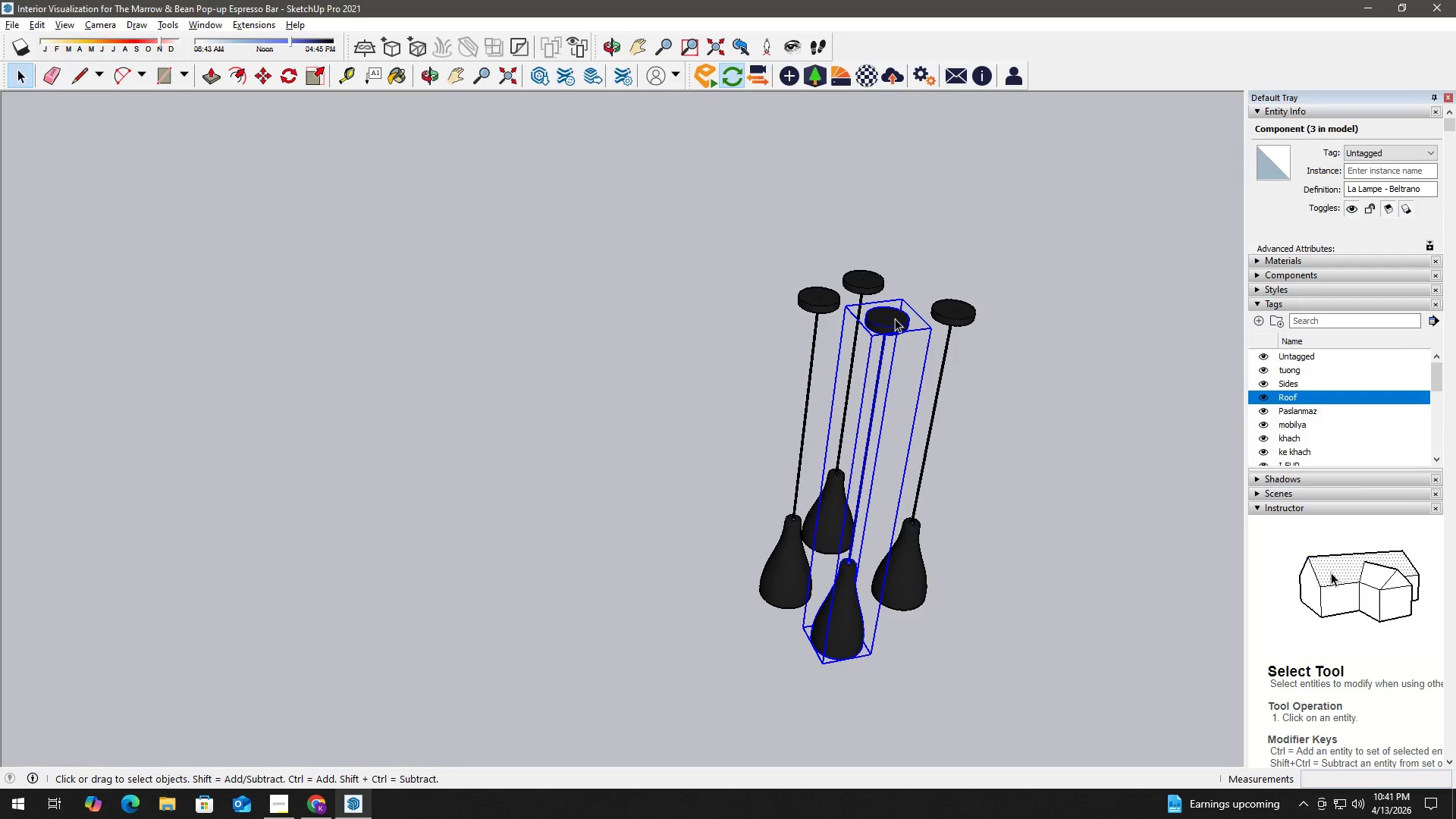 
key(M)
 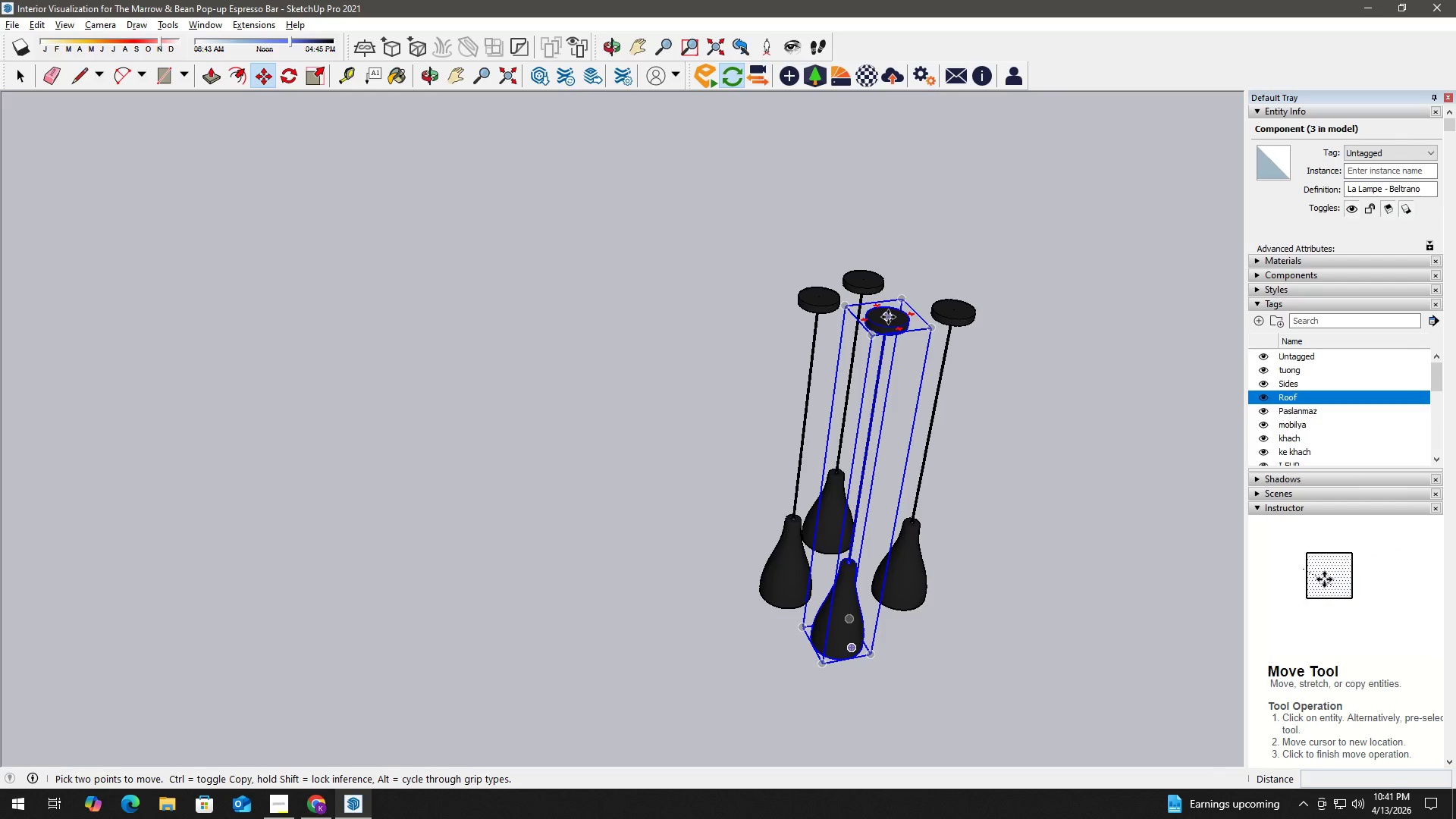 
left_click([888, 317])
 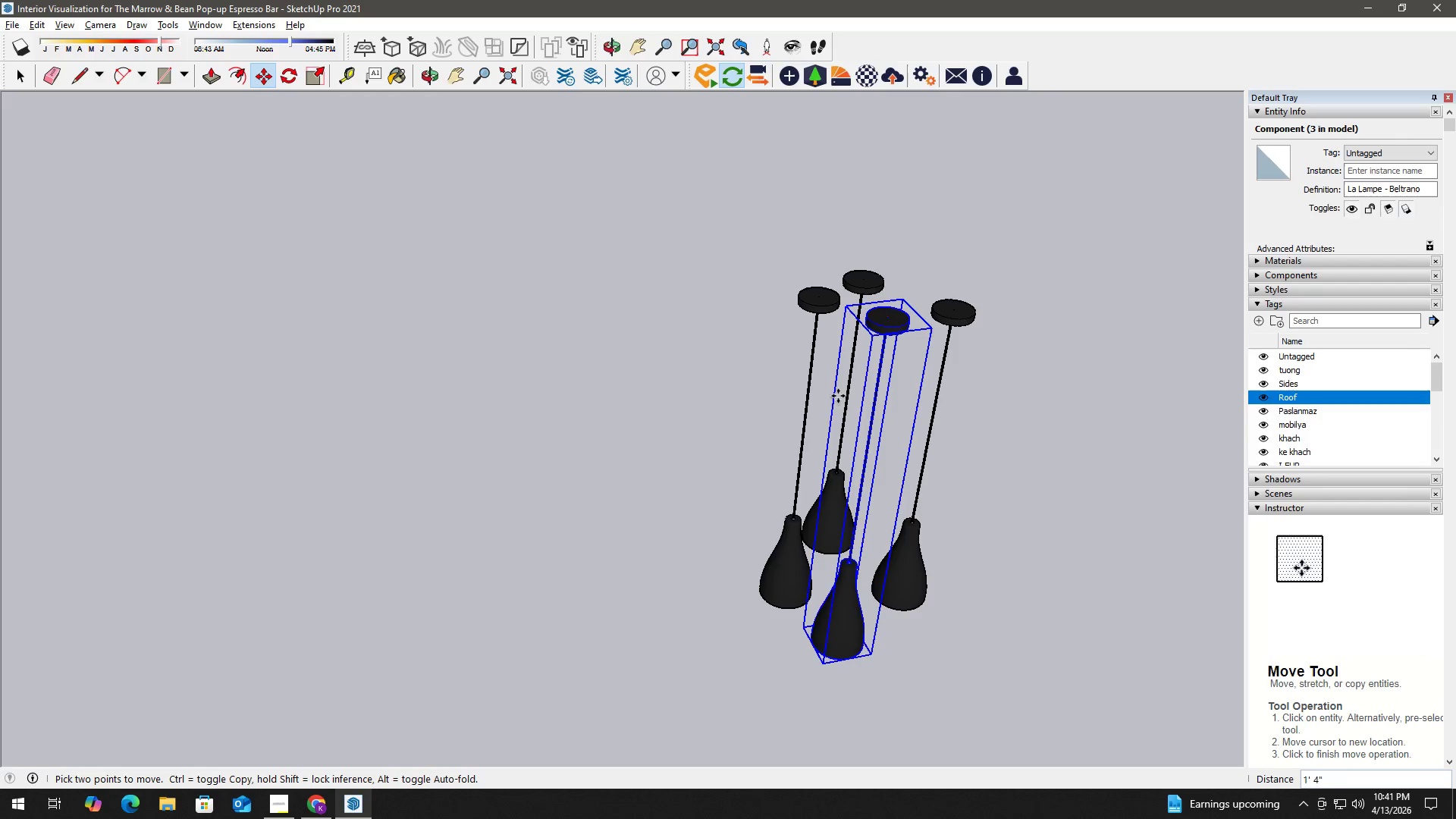 
scroll: coordinate [697, 540], scroll_direction: down, amount: 13.0
 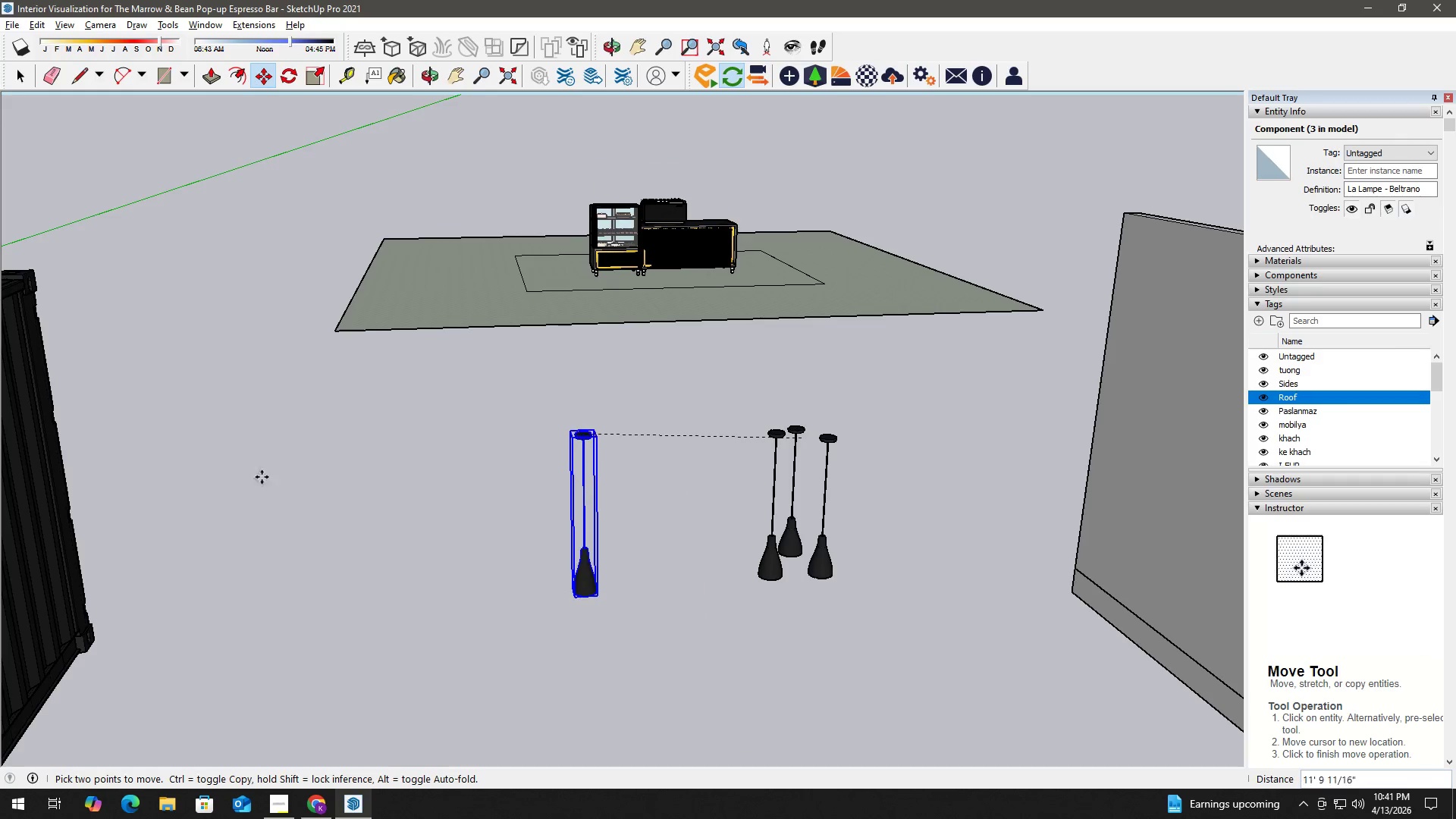 
hold_key(key=ShiftLeft, duration=1.36)
 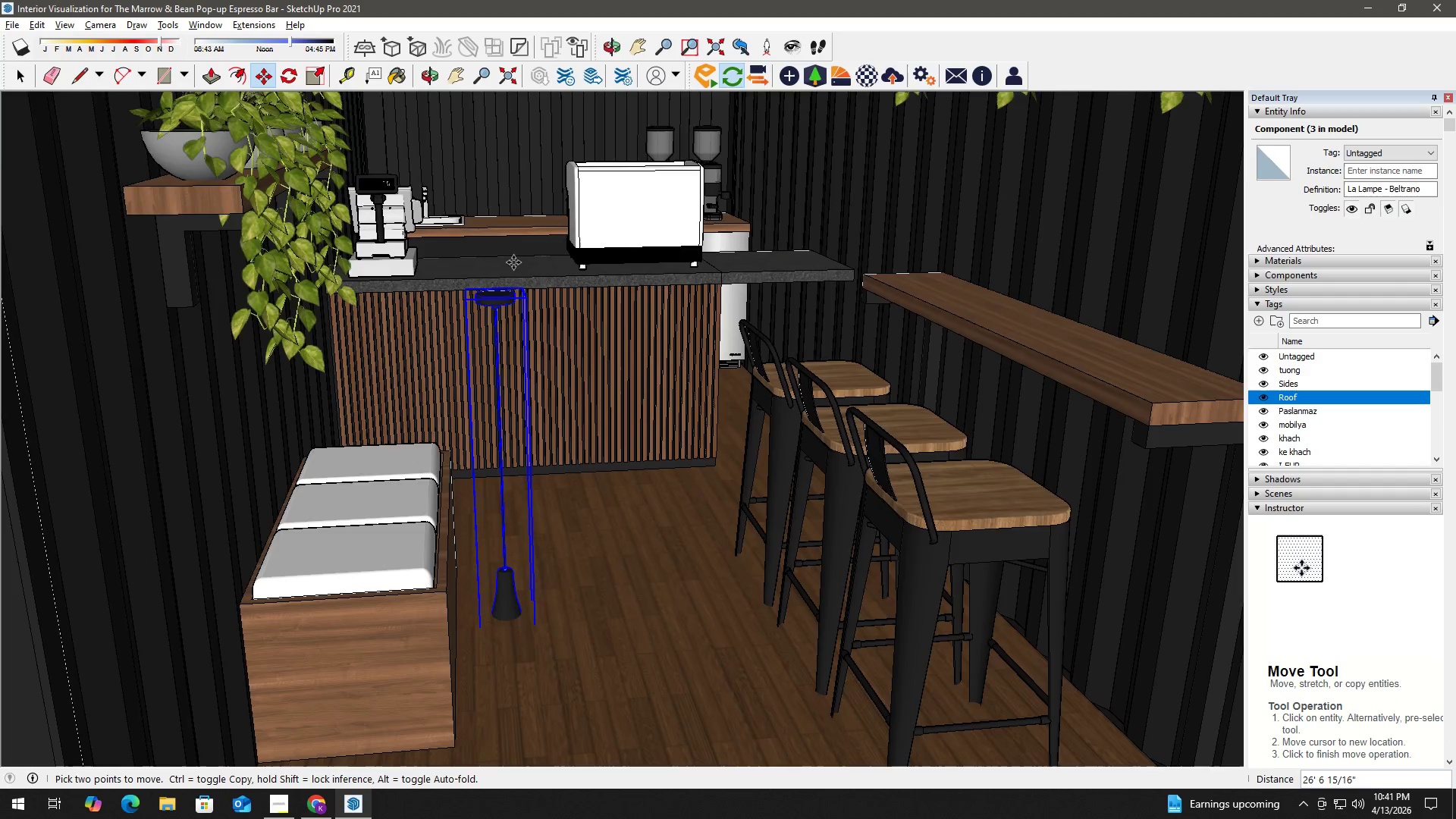 
hold_key(key=ShiftLeft, duration=0.64)
 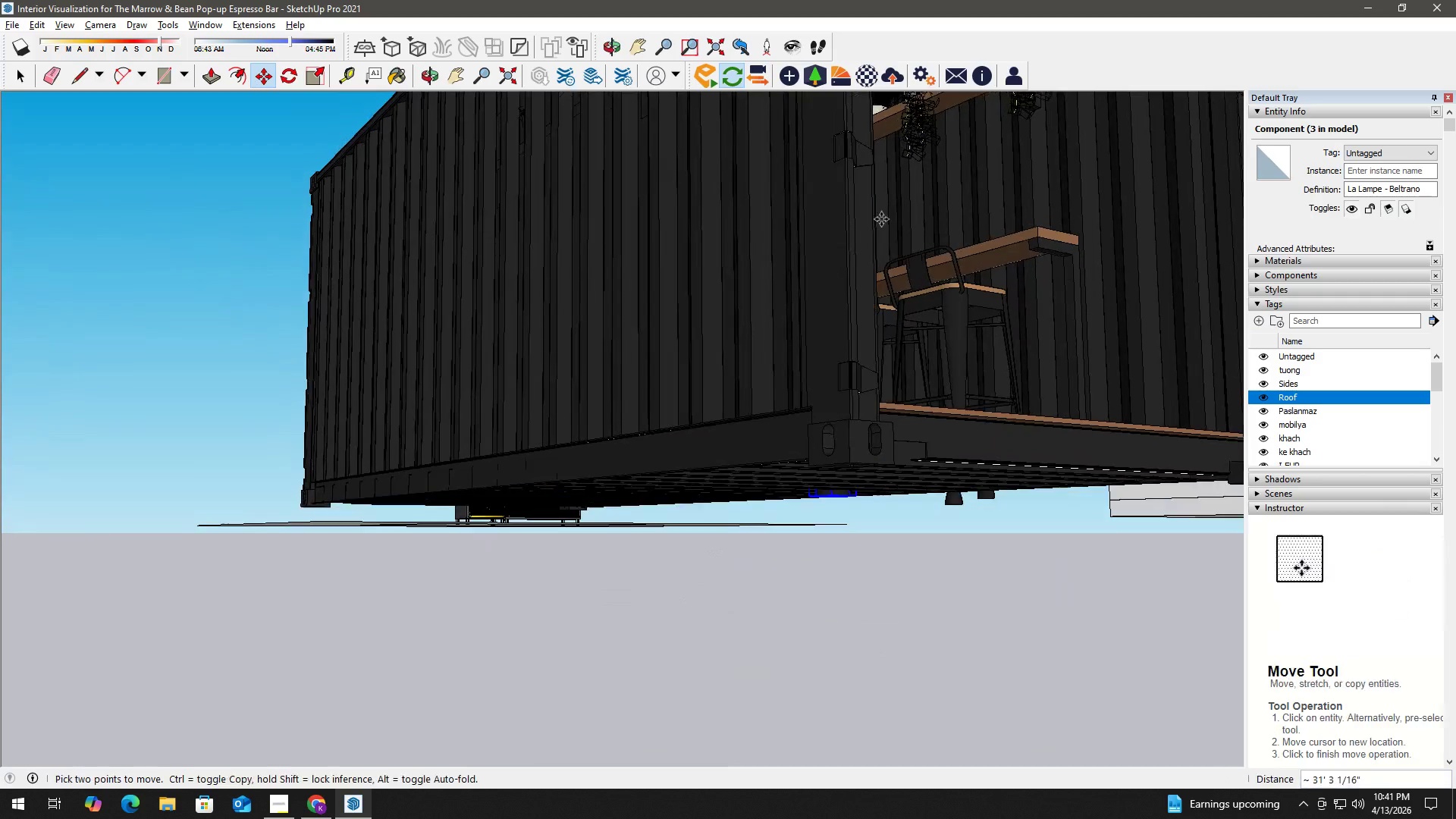 
scroll: coordinate [574, 275], scroll_direction: down, amount: 6.0
 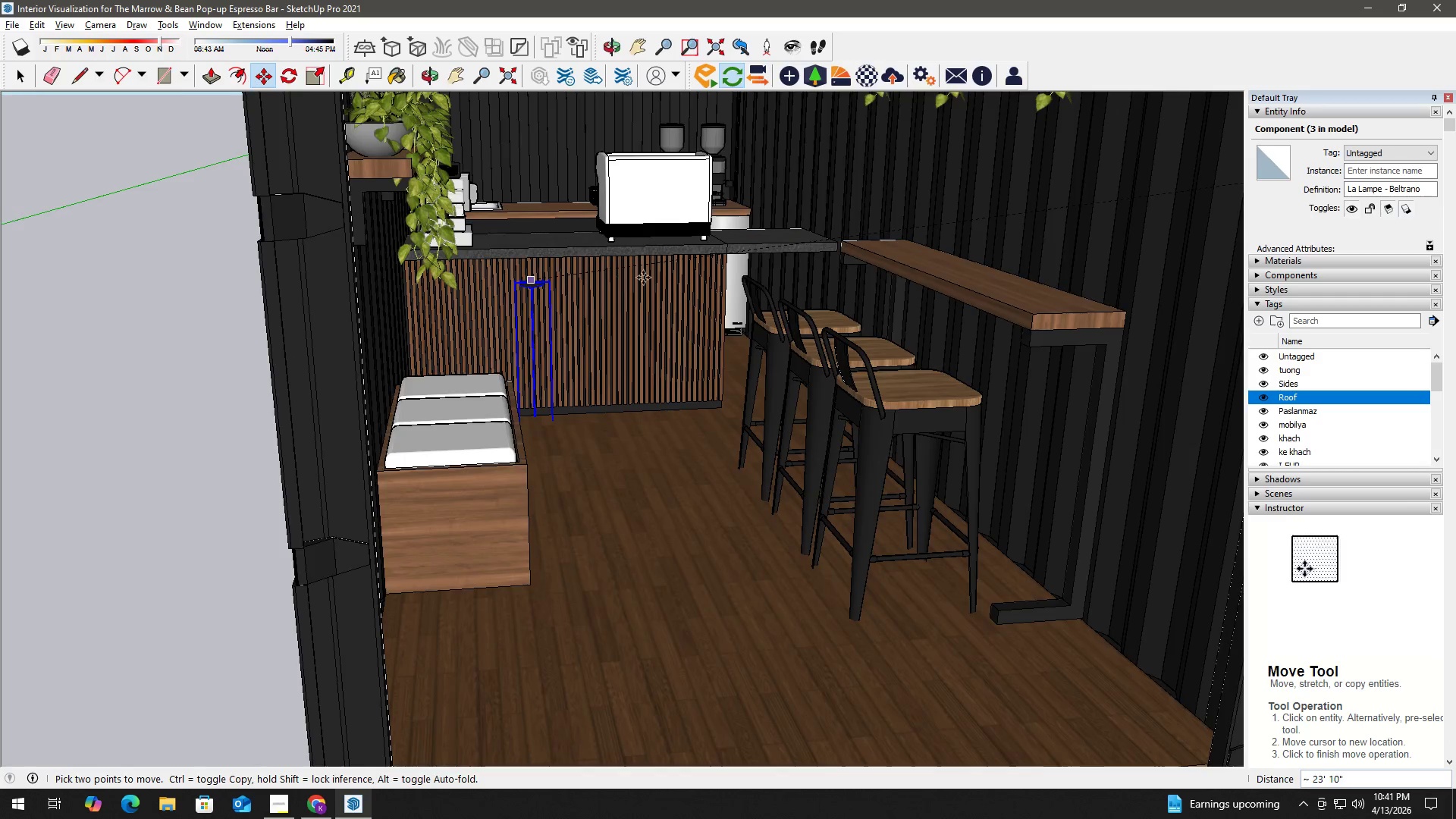 
hold_key(key=ShiftLeft, duration=0.58)
scroll: coordinate [761, 200], scroll_direction: up, amount: 19.0
 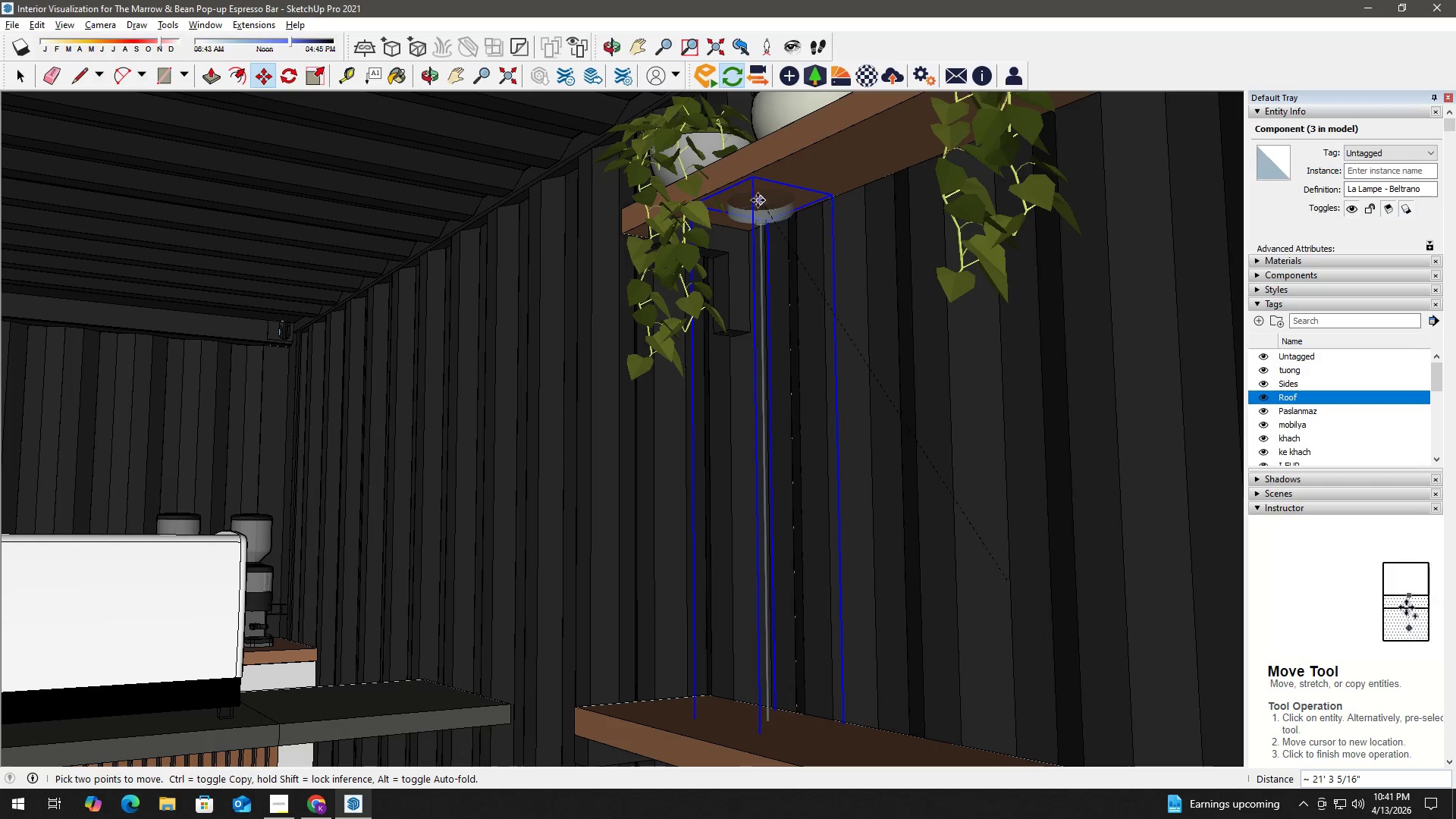 
hold_key(key=ShiftLeft, duration=0.55)
 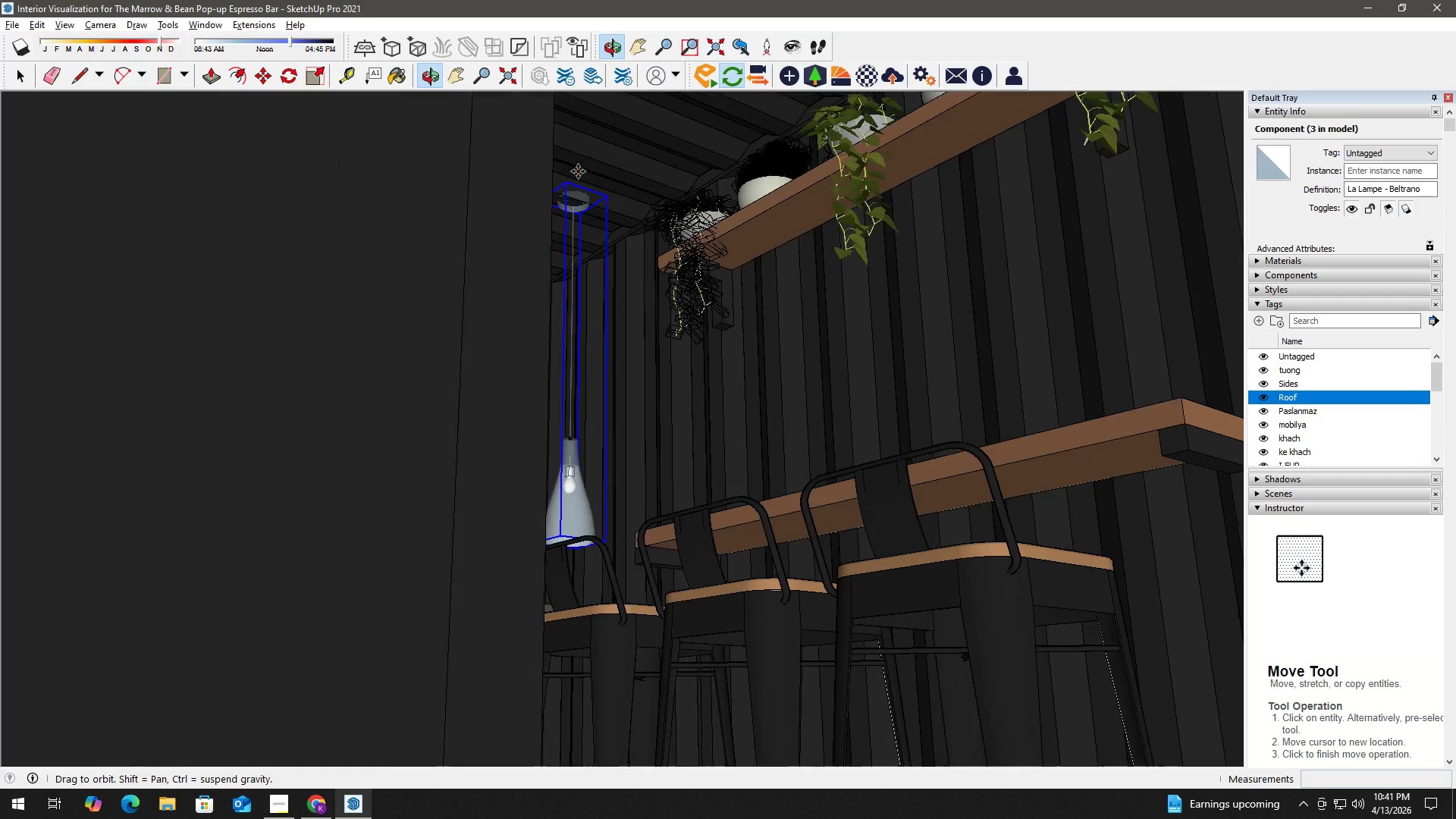 
scroll: coordinate [572, 160], scroll_direction: down, amount: 7.0
 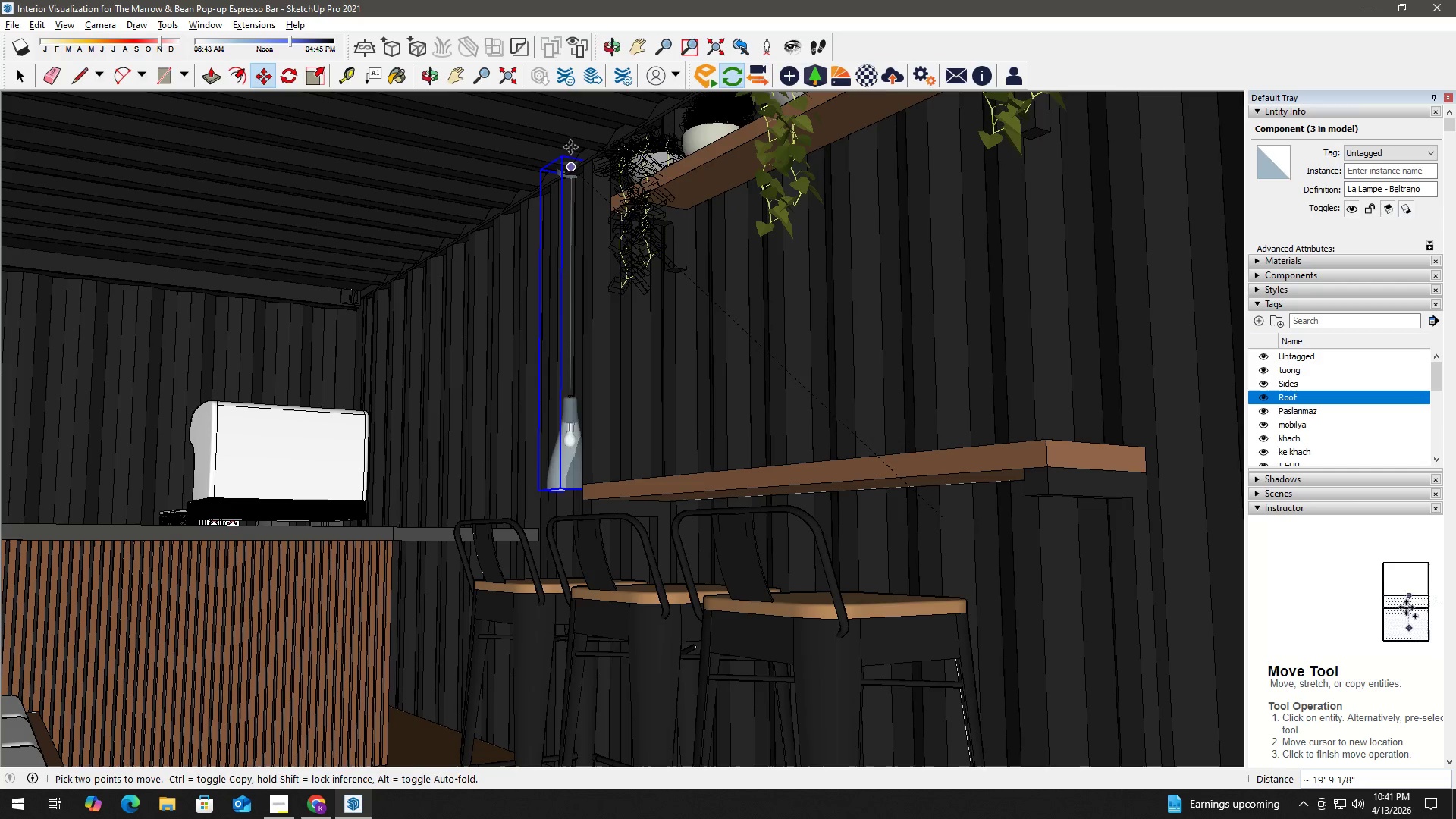 
key(Shift+ShiftLeft)
 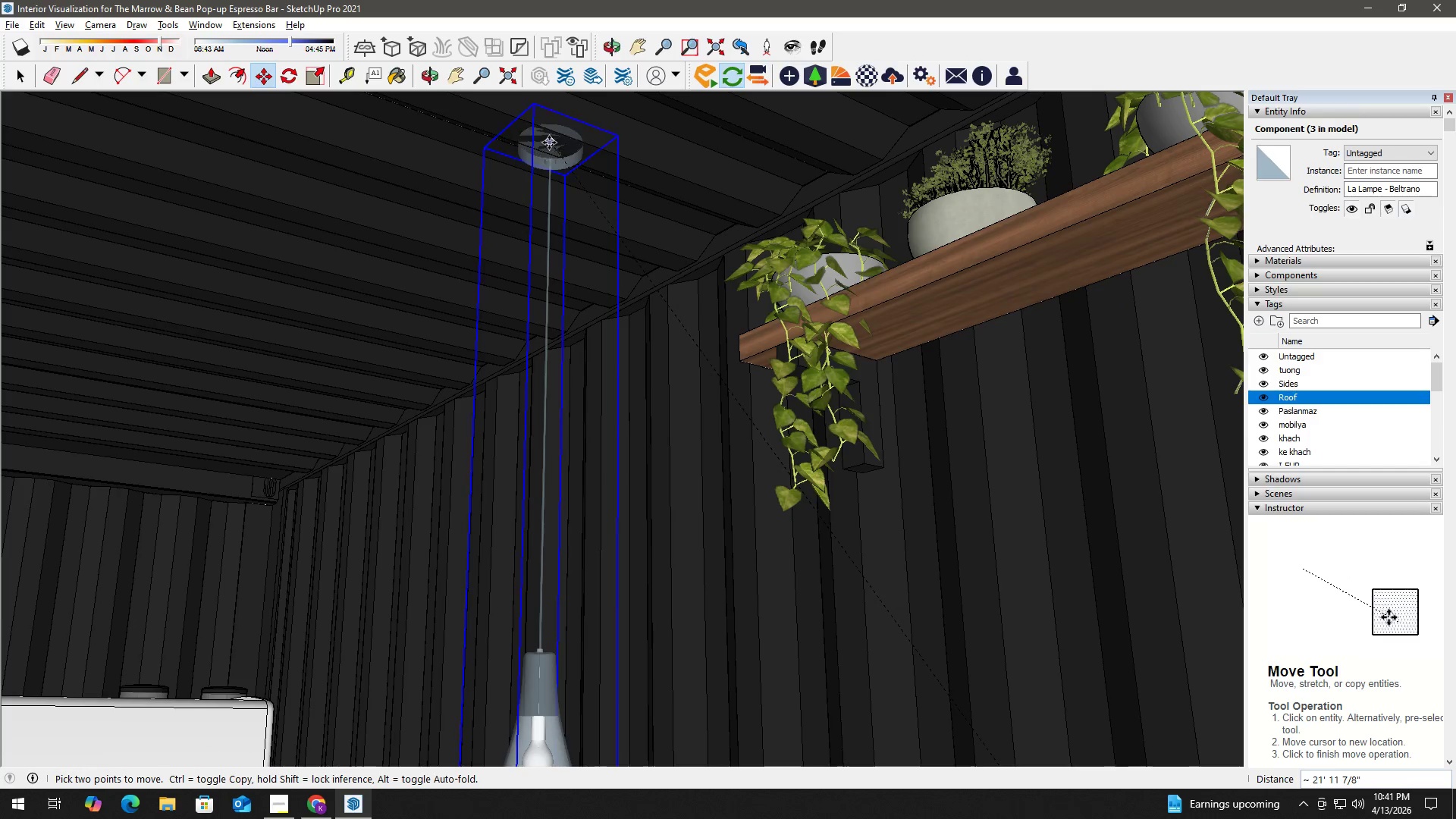 
scroll: coordinate [561, 145], scroll_direction: up, amount: 9.0
 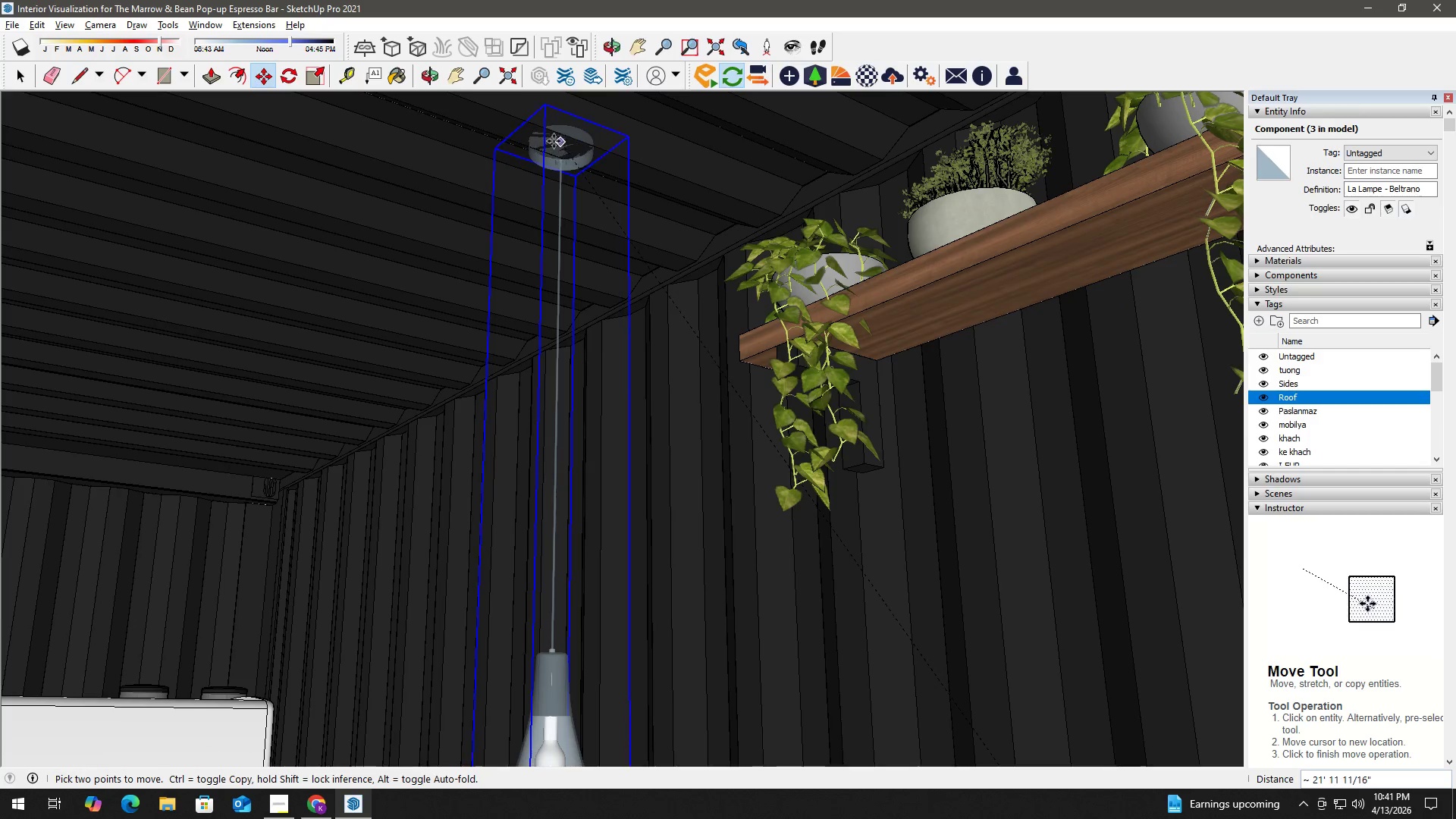 
left_click([548, 144])
 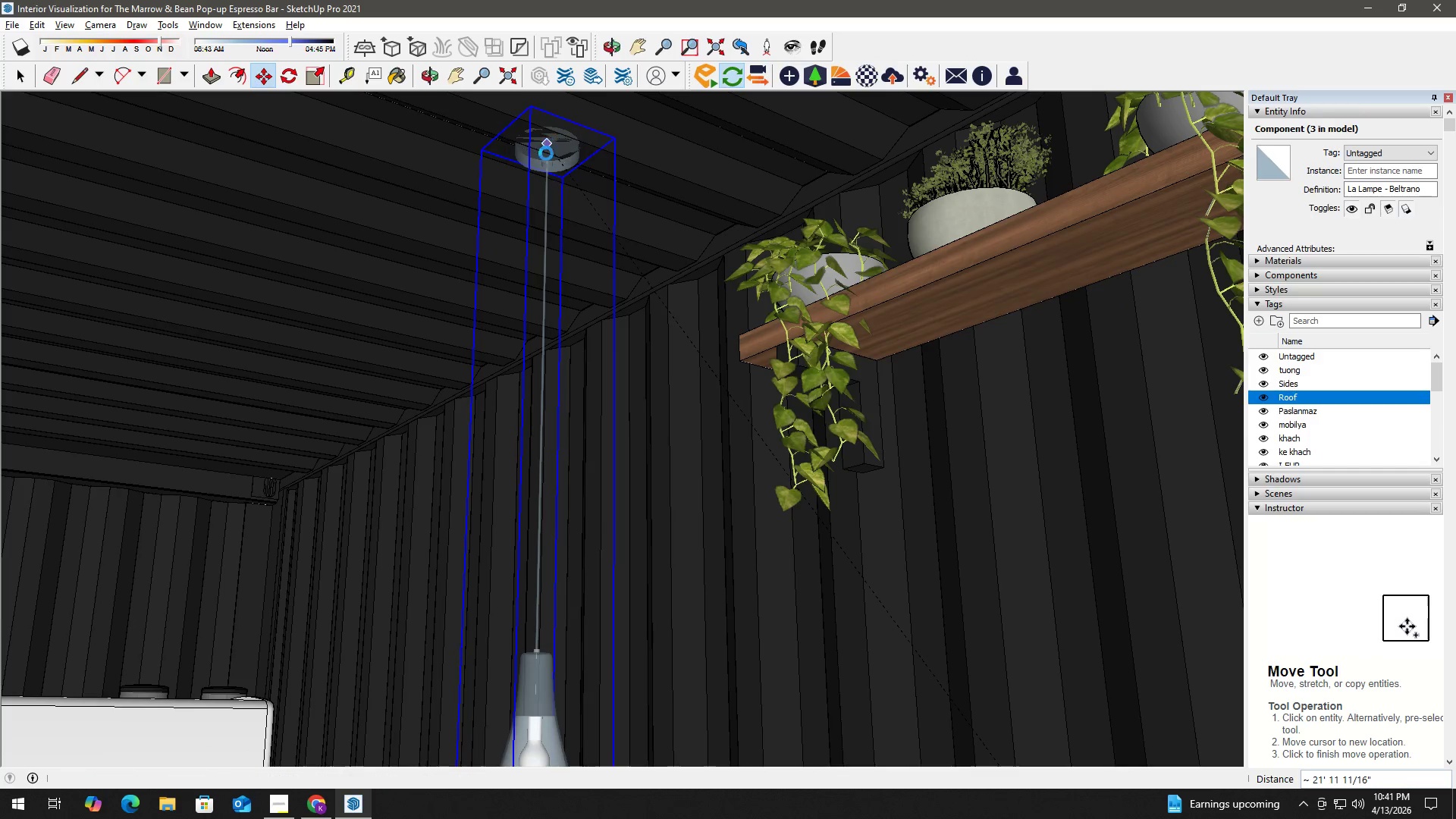 
key(Space)
 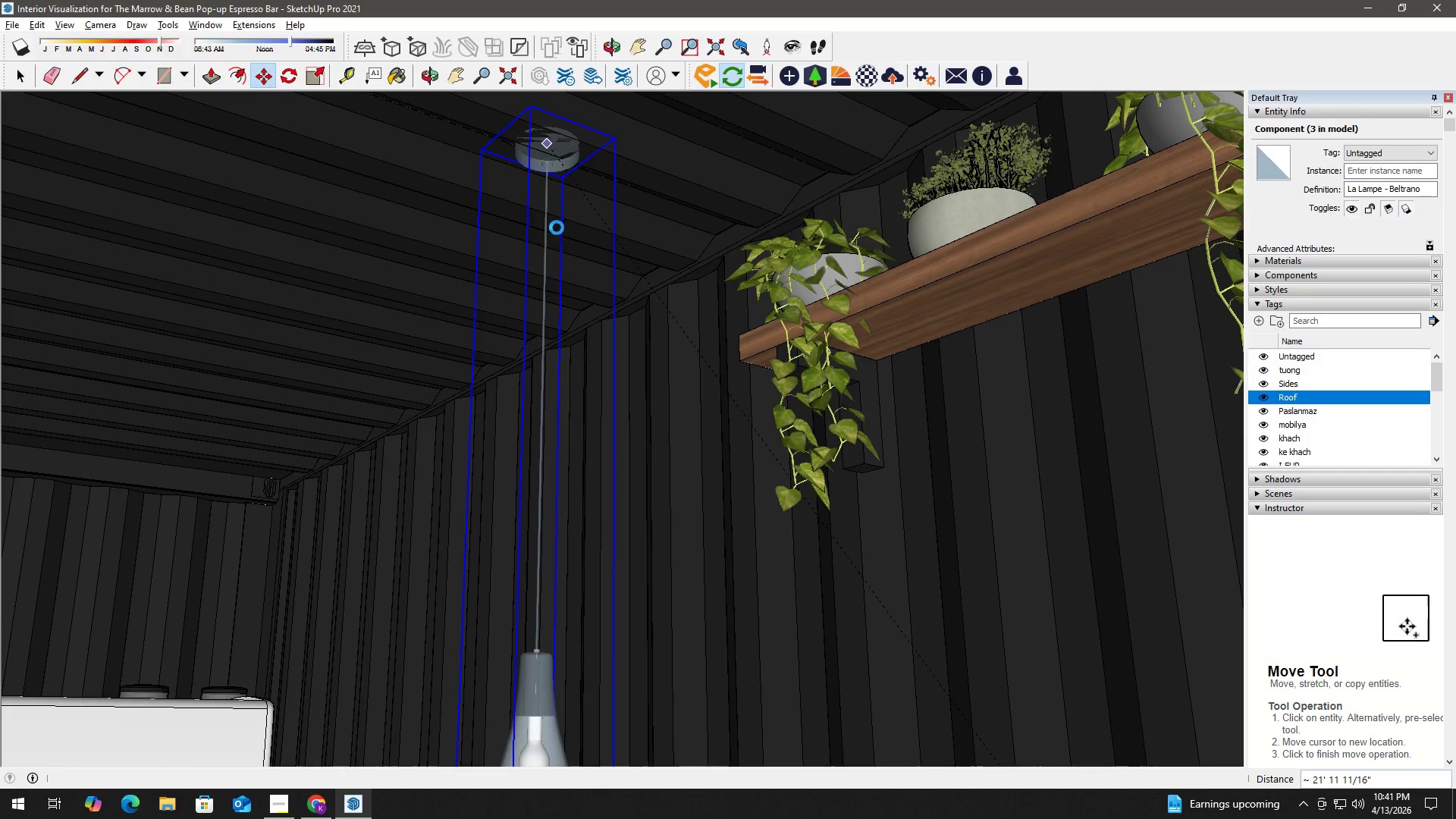 
scroll: coordinate [562, 259], scroll_direction: down, amount: 3.0
 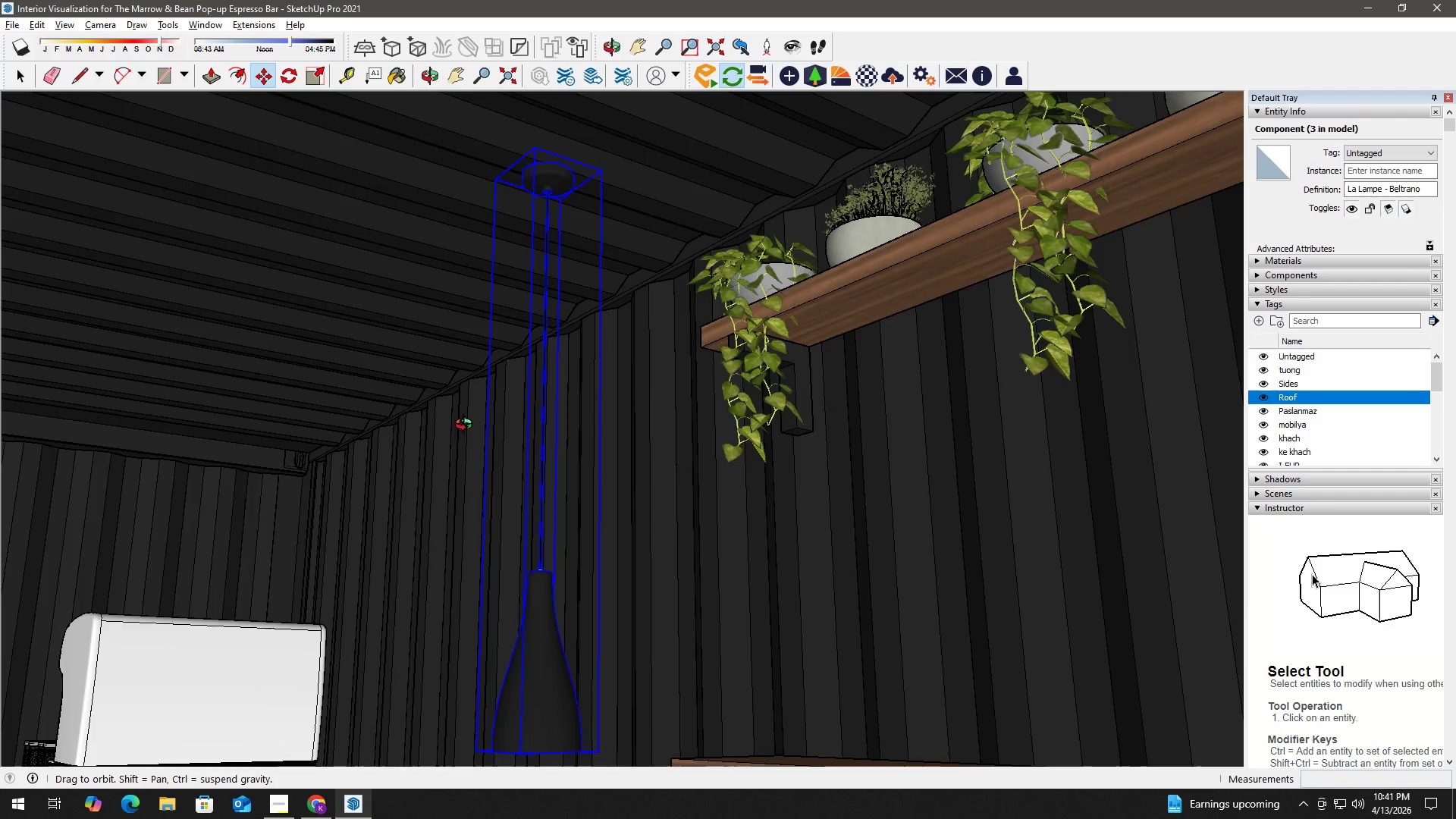 
key(H)
 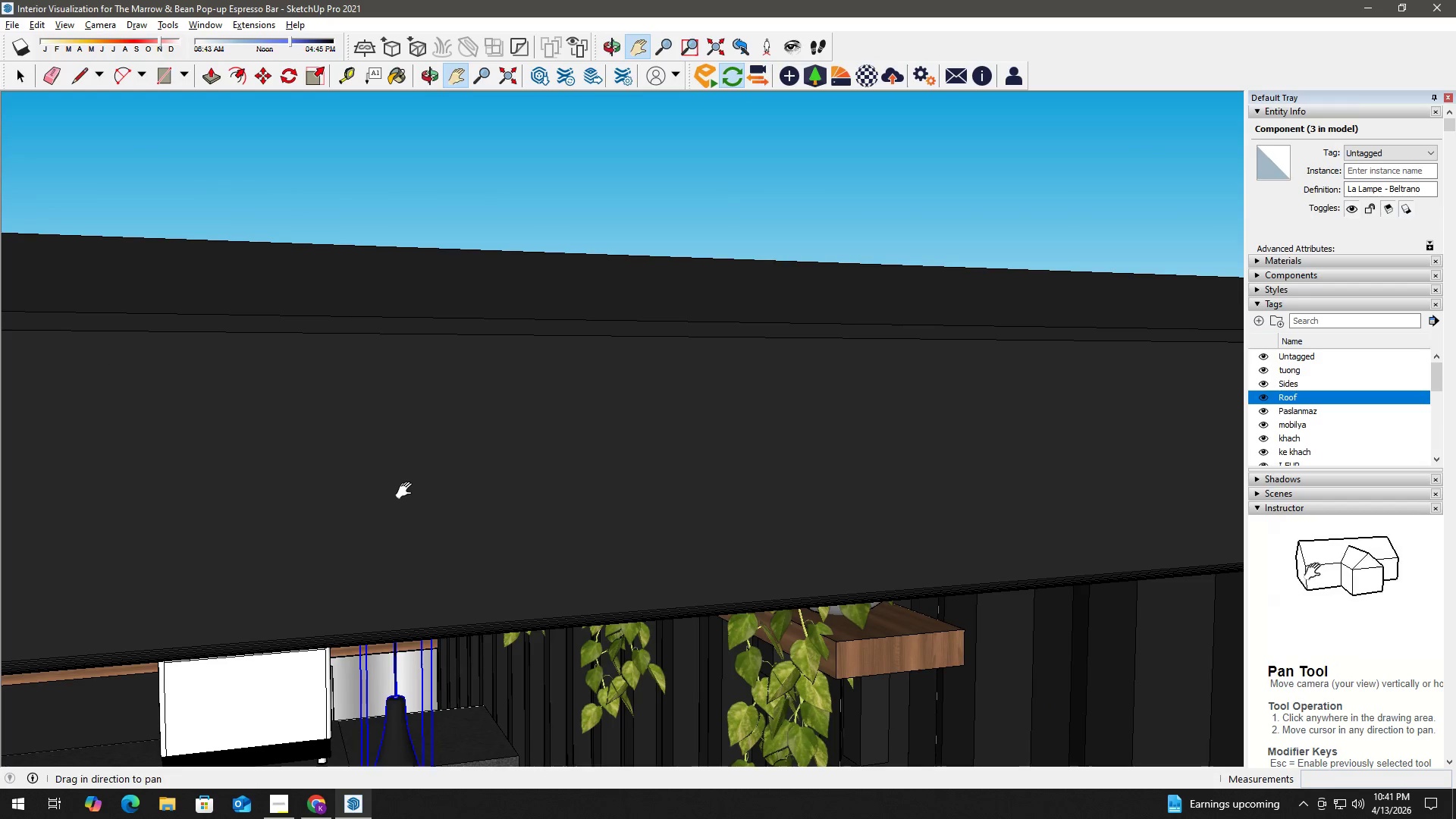 
scroll: coordinate [420, 473], scroll_direction: down, amount: 1.0
 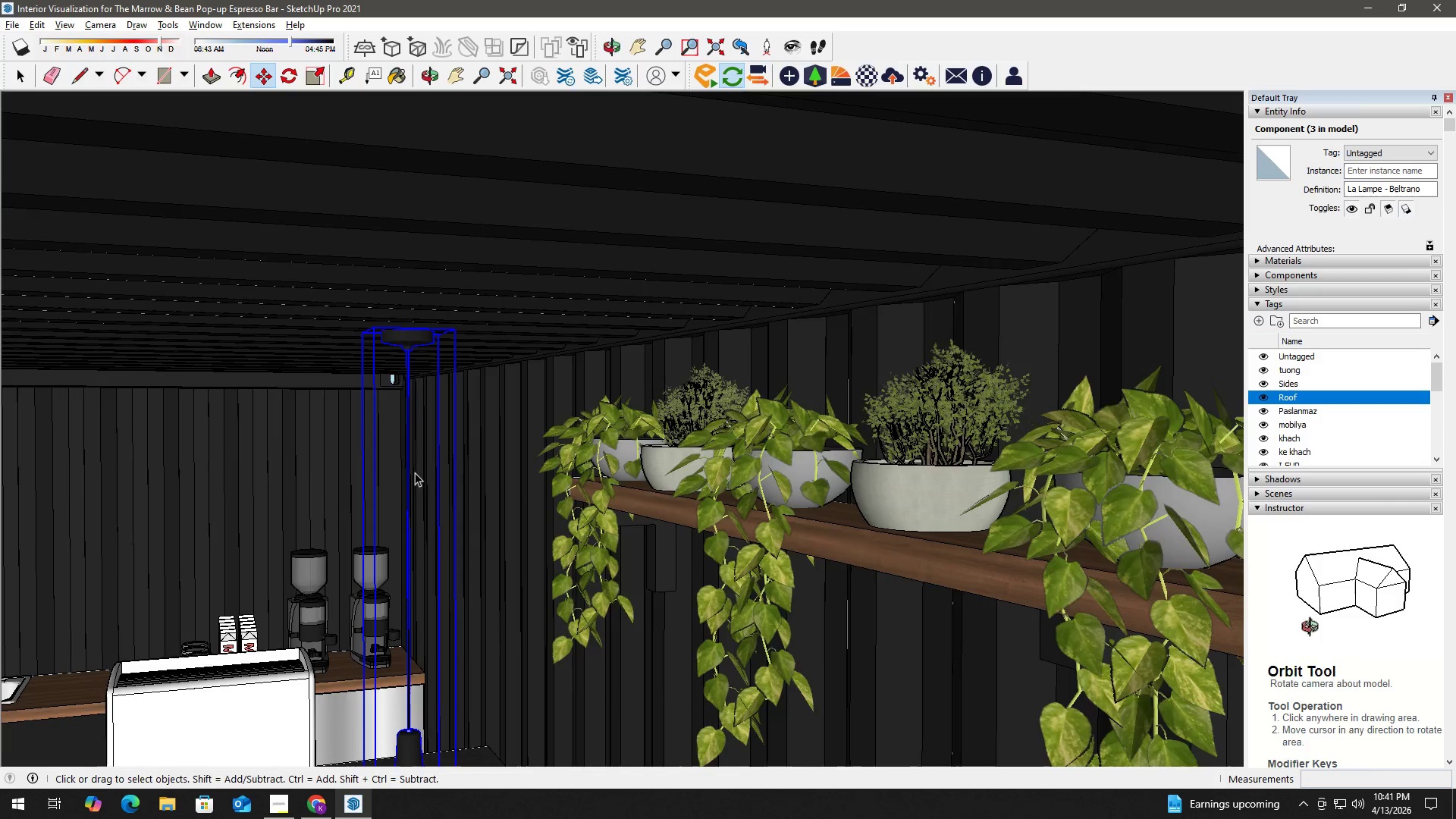 
left_click_drag(start_coordinate=[407, 489], to_coordinate=[503, 83])
 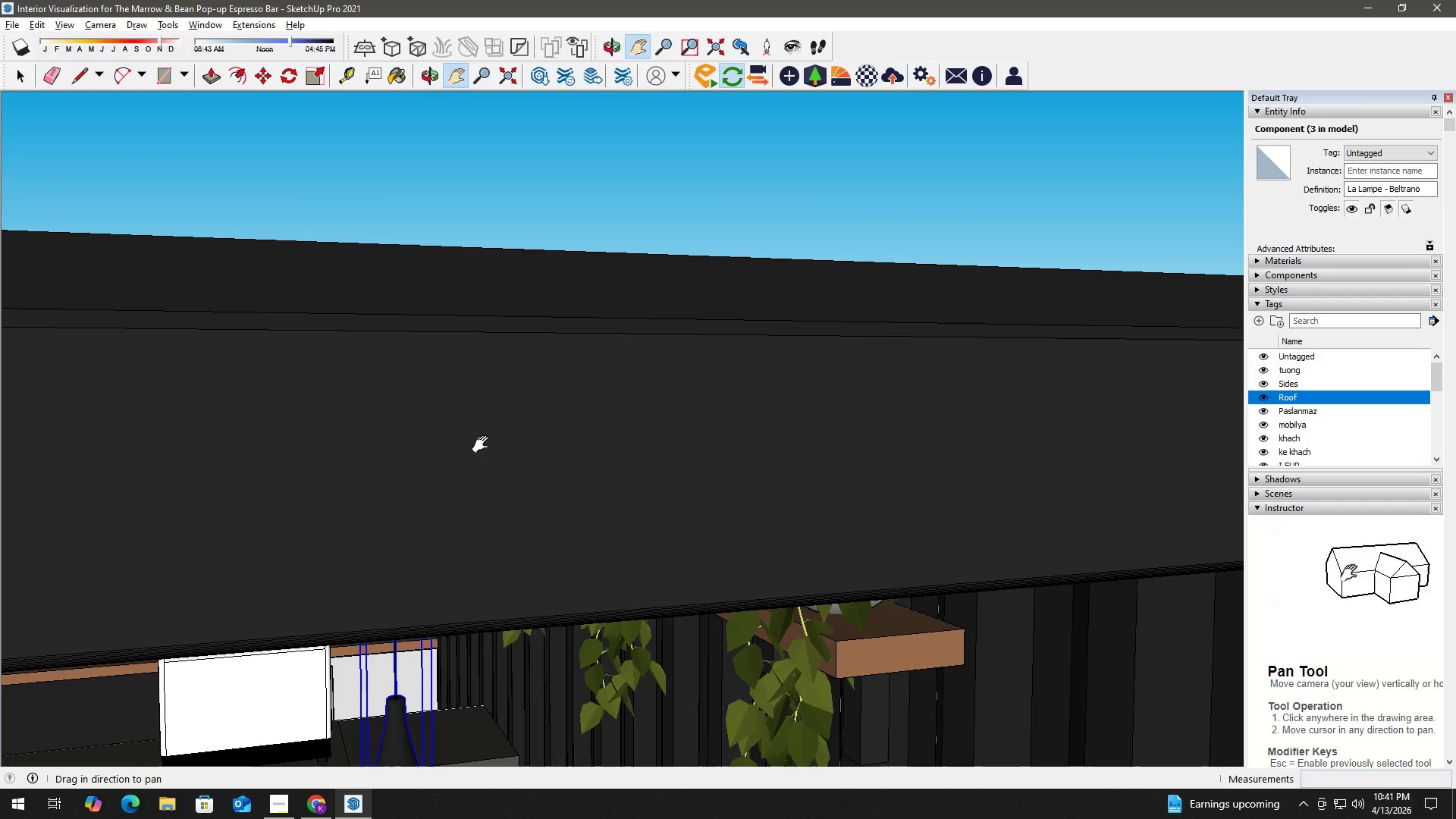 
key(H)
 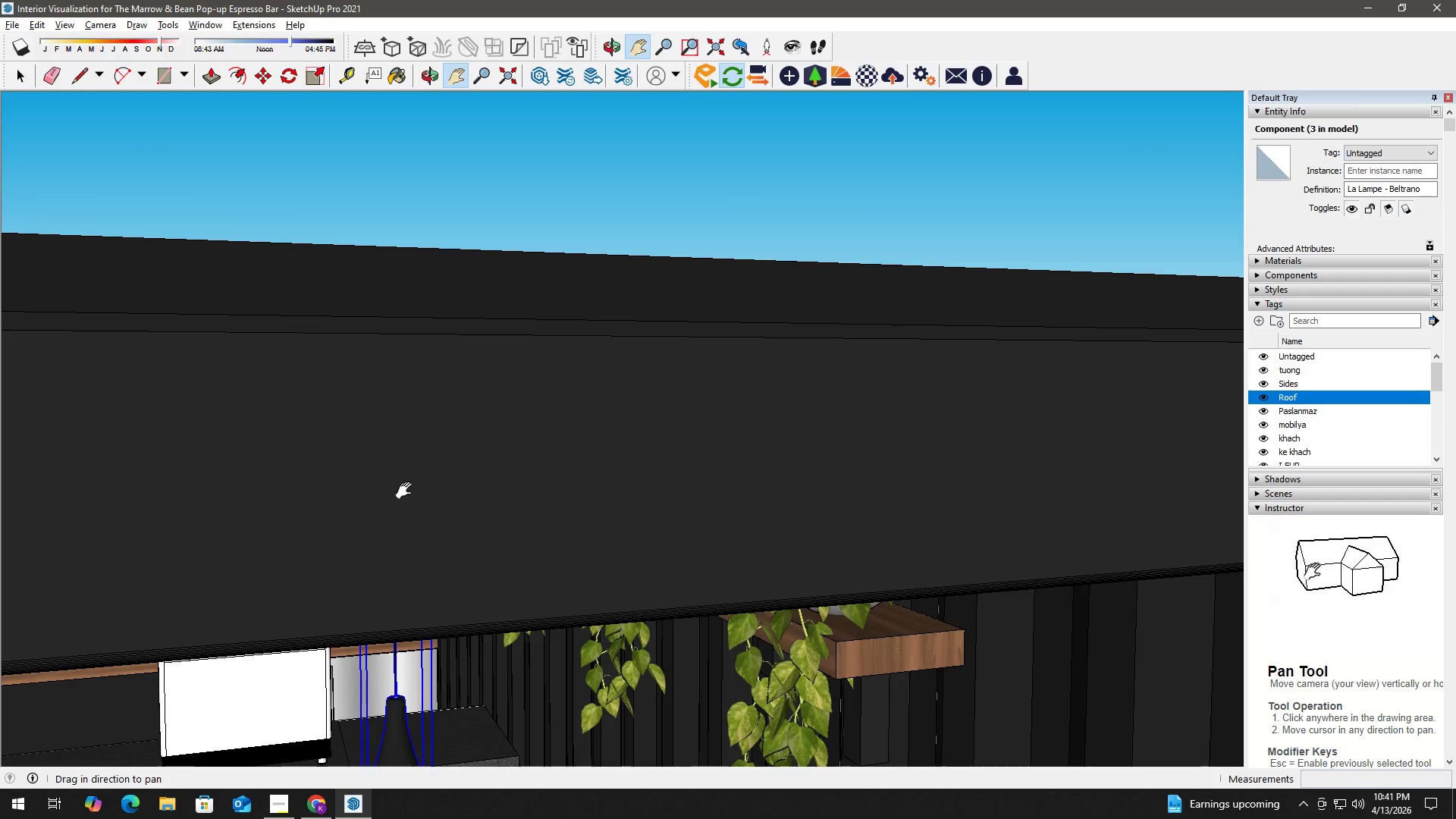 
left_click_drag(start_coordinate=[484, 449], to_coordinate=[560, 32])
 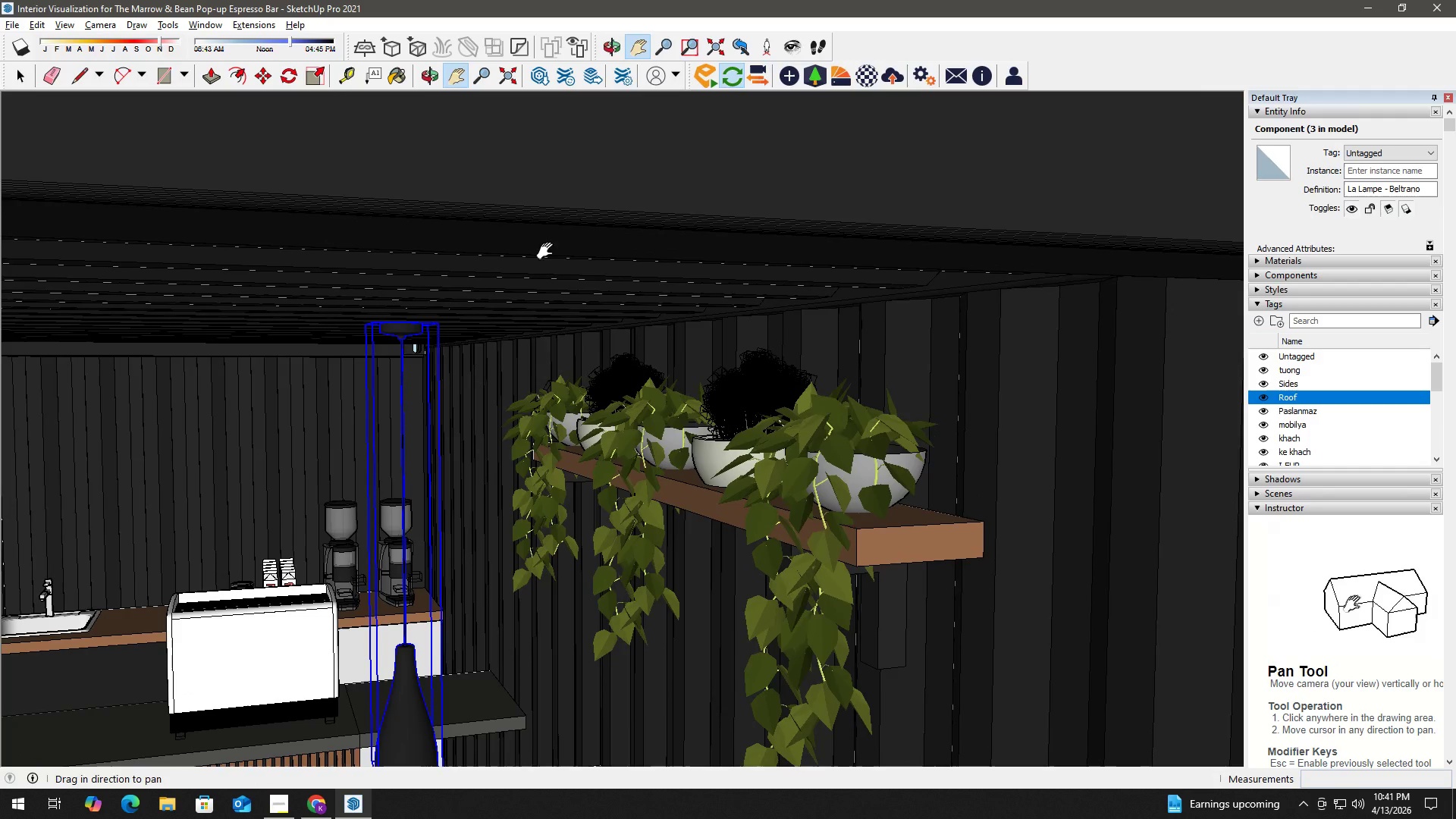 
left_click_drag(start_coordinate=[520, 443], to_coordinate=[569, 2])
 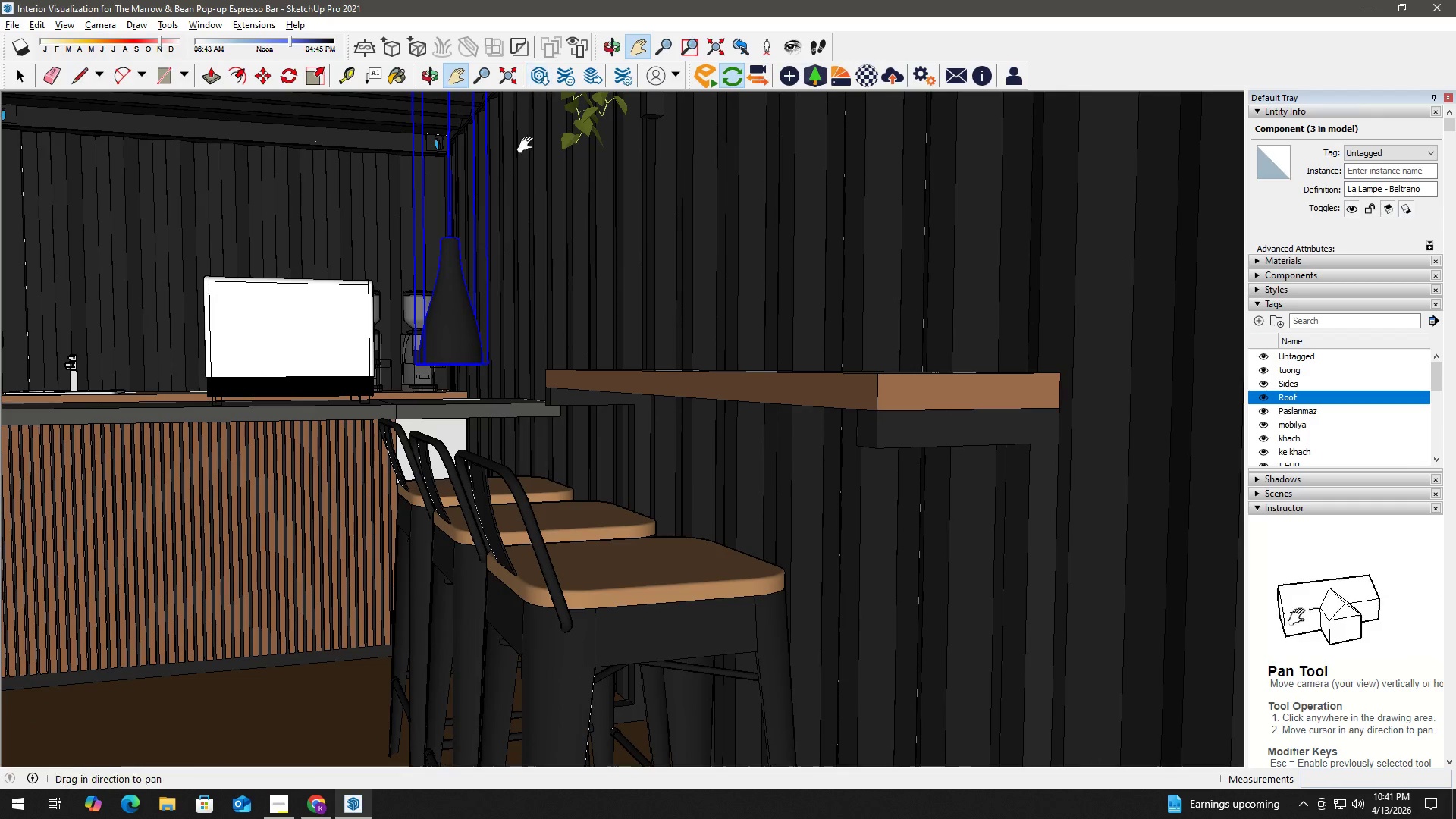 
key(Space)
 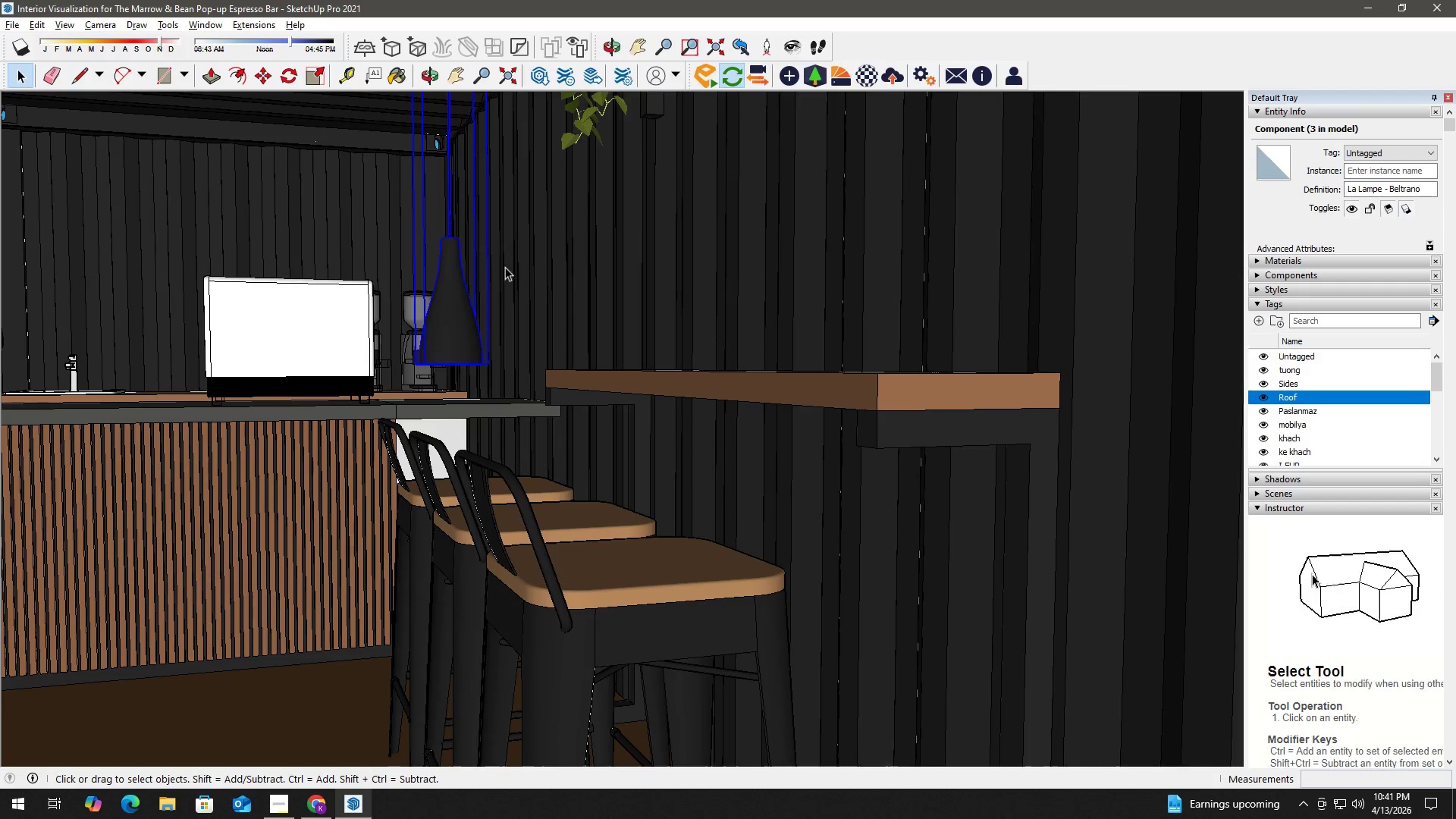 
scroll: coordinate [499, 300], scroll_direction: down, amount: 8.0
 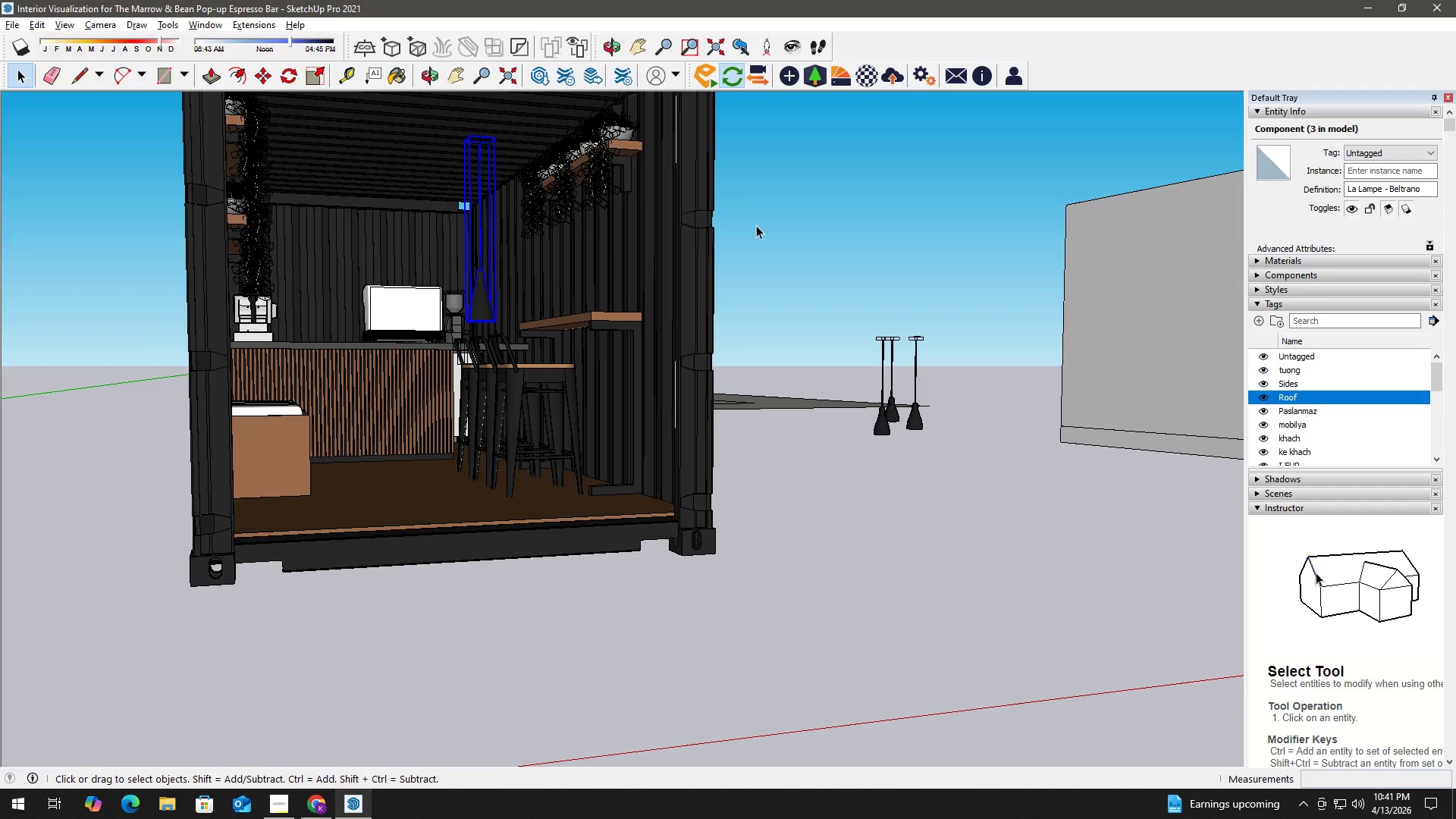 
left_click([798, 215])
 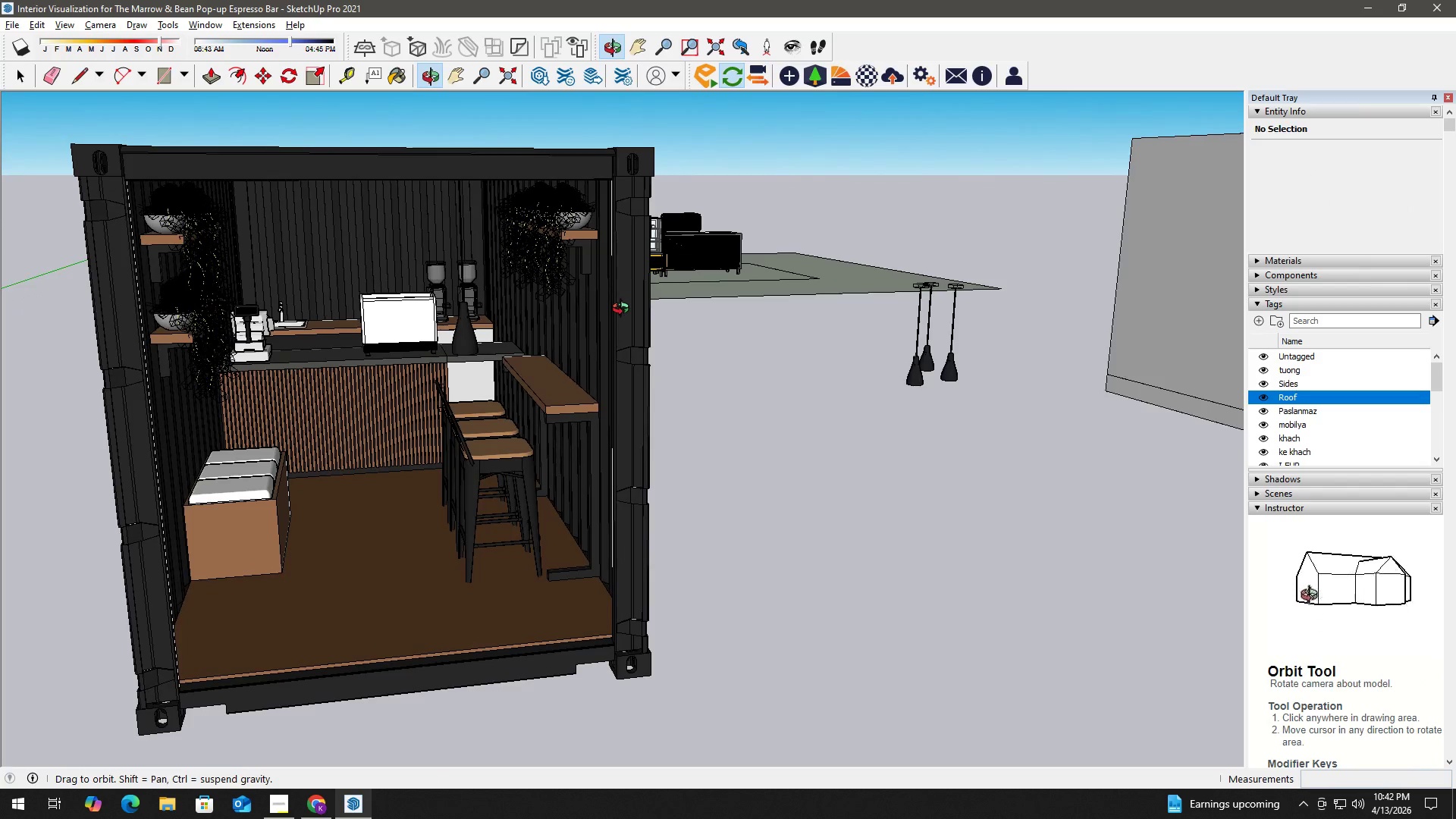 
scroll: coordinate [435, 259], scroll_direction: up, amount: 3.0
 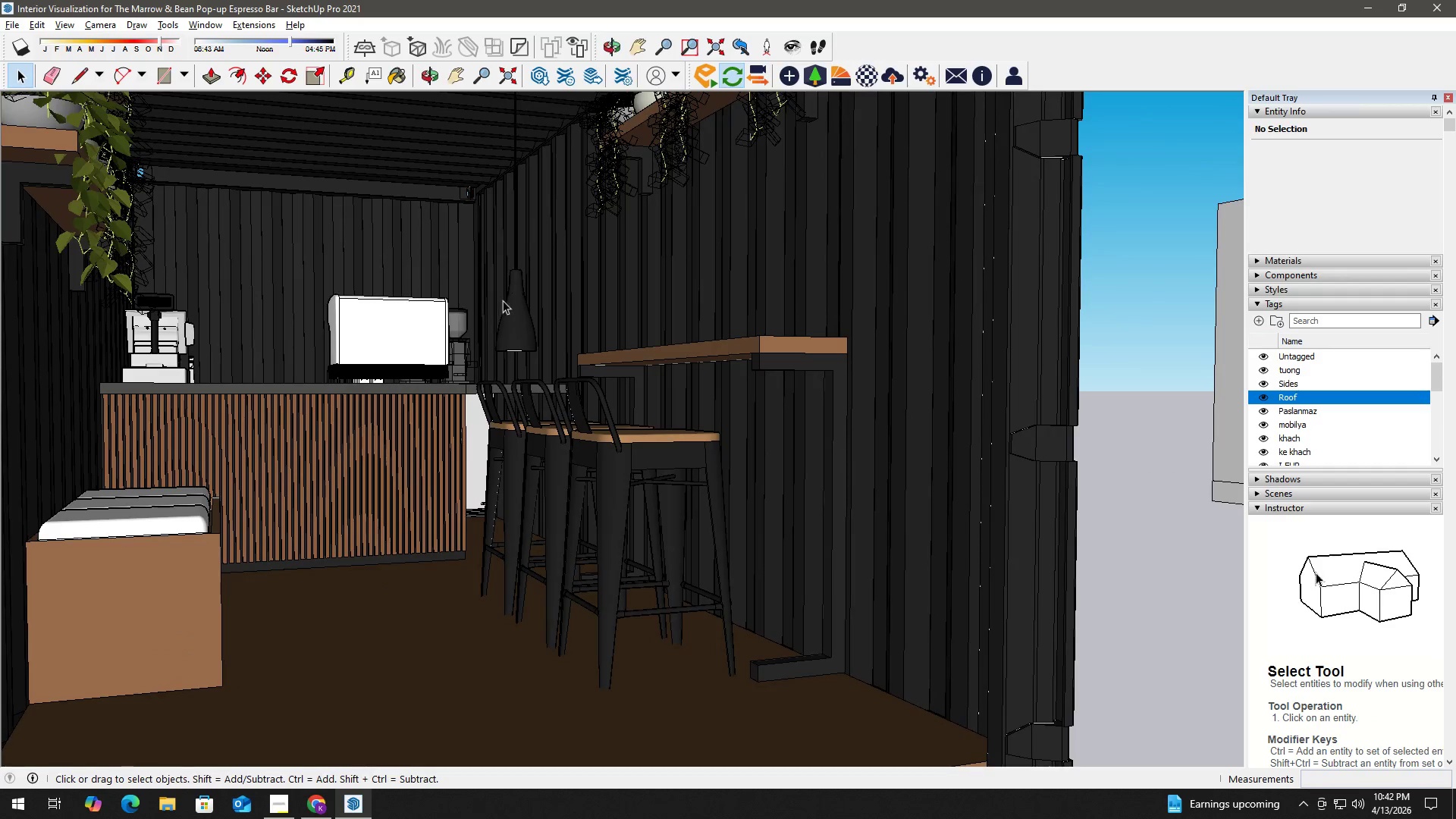 
left_click([512, 309])
 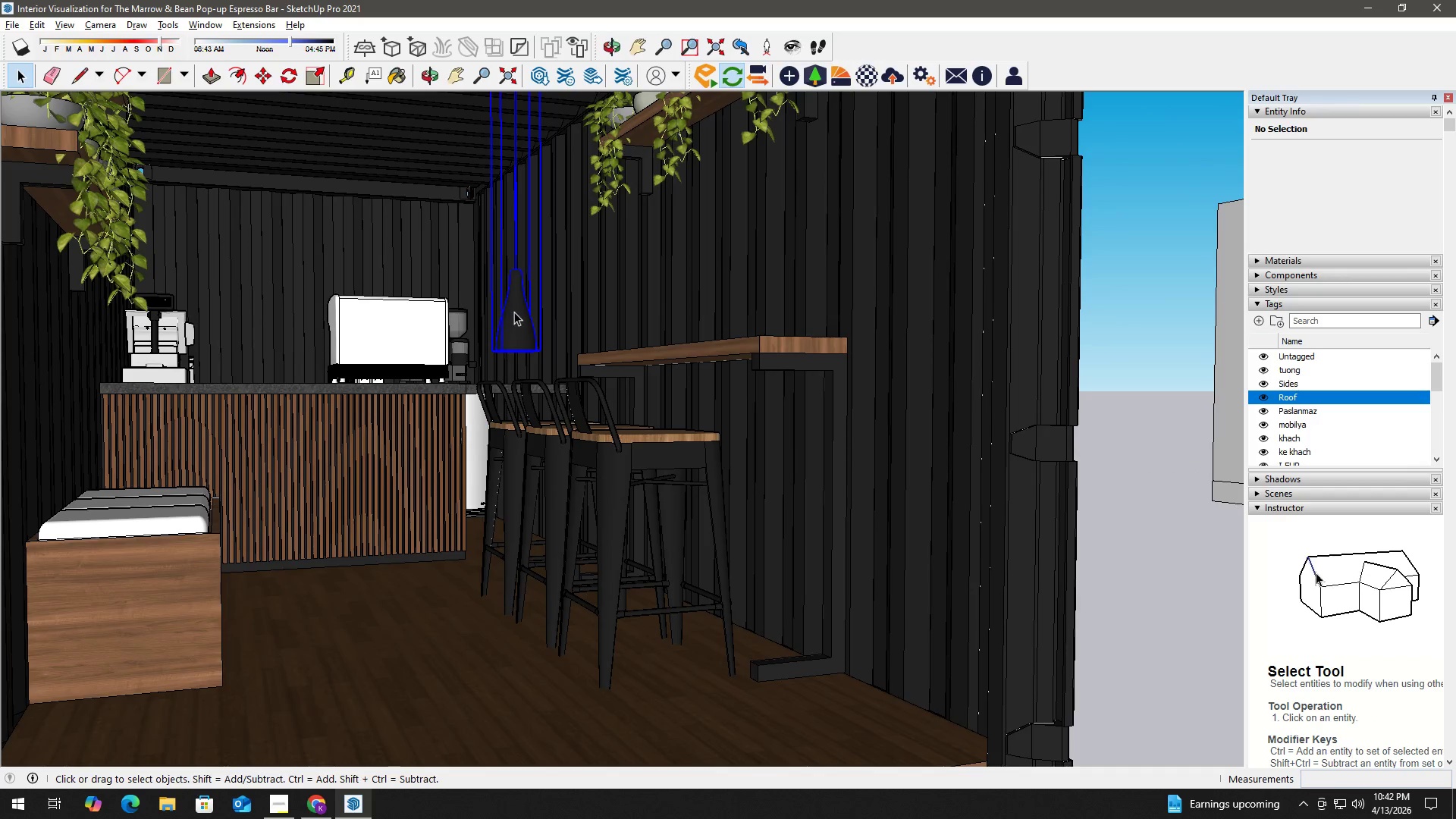 
key(S)
 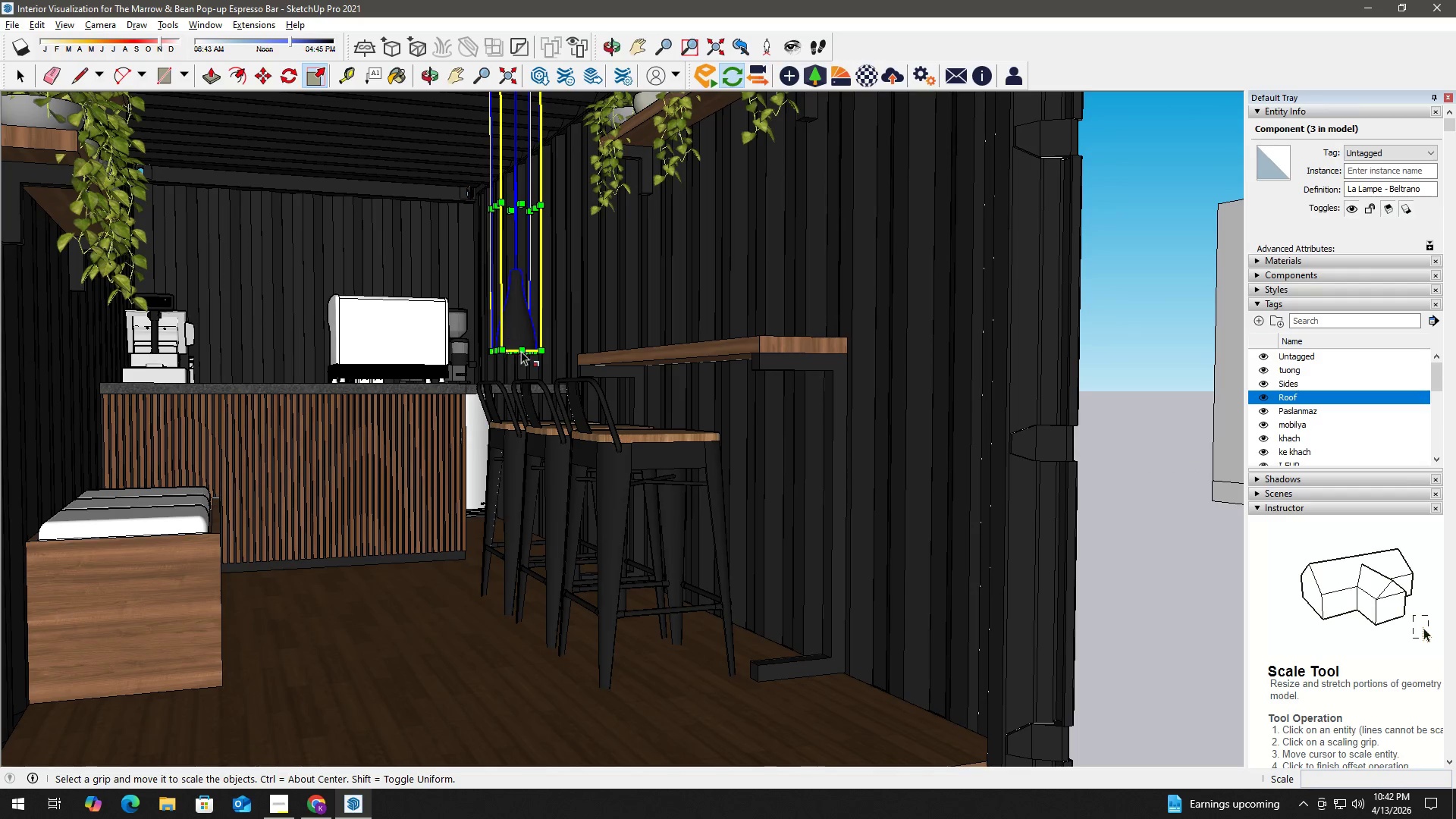 
scroll: coordinate [513, 356], scroll_direction: up, amount: 5.0
 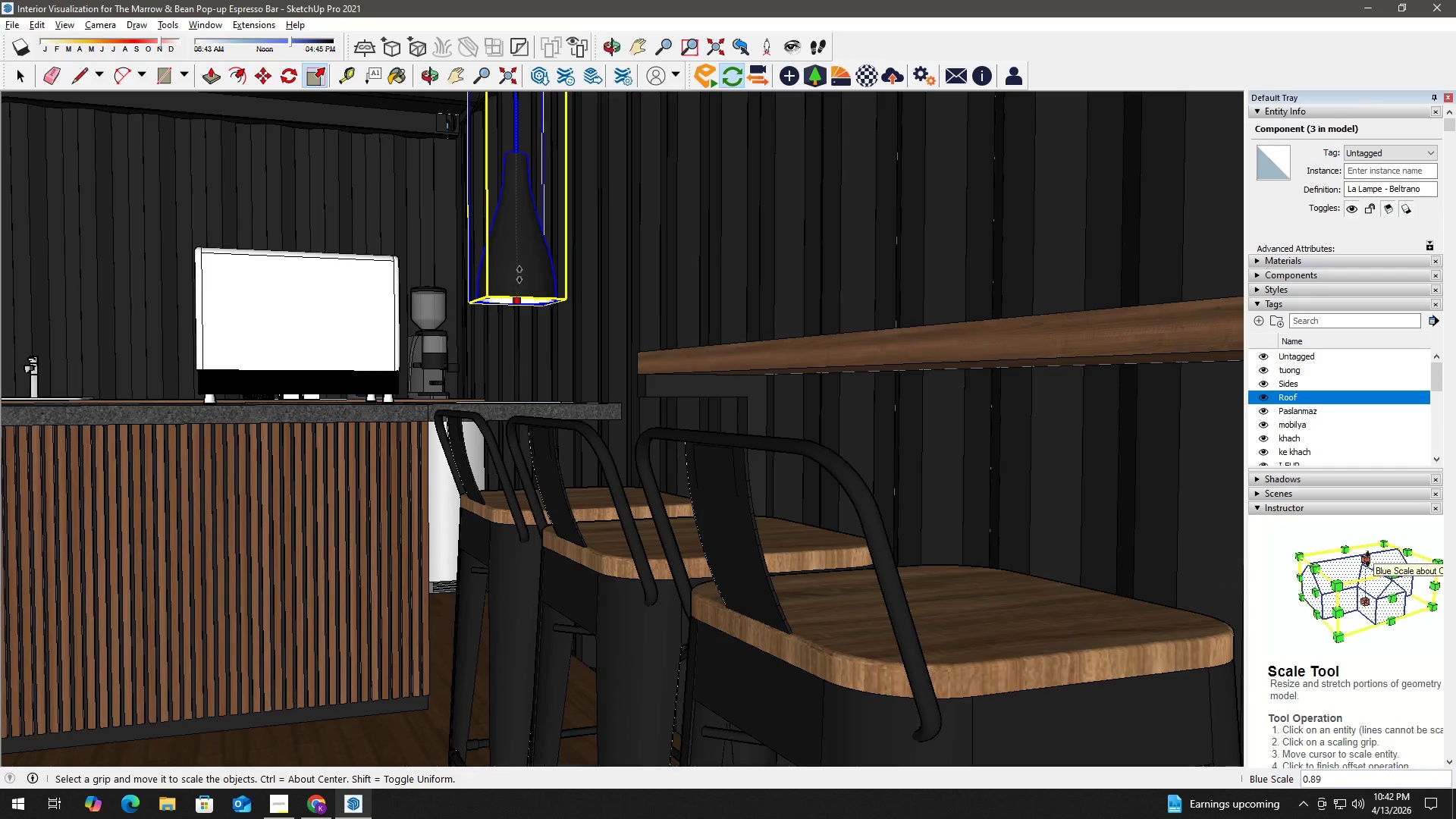 
hold_key(key=ShiftLeft, duration=0.89)
 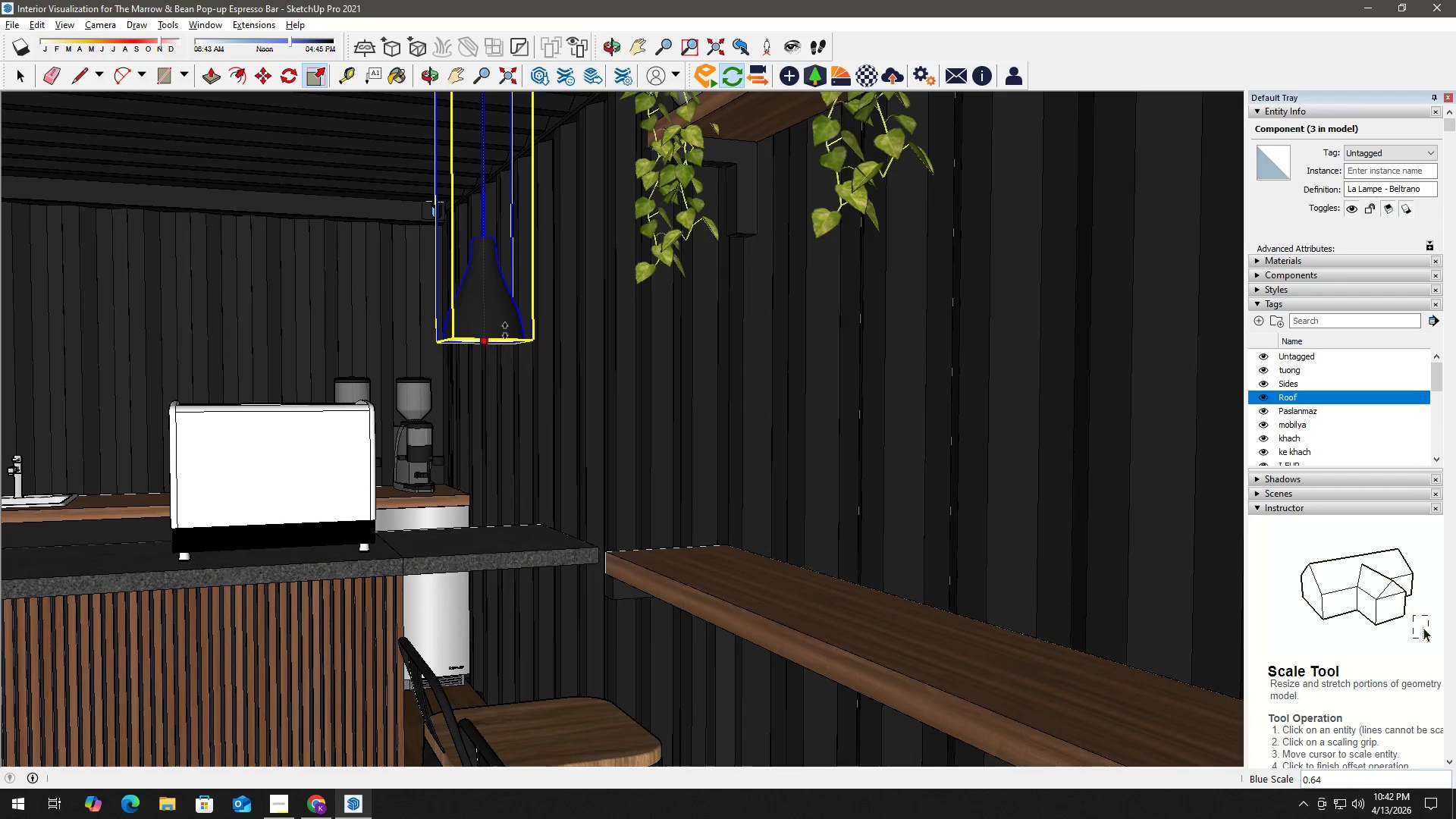 
hold_key(key=ShiftLeft, duration=0.64)
 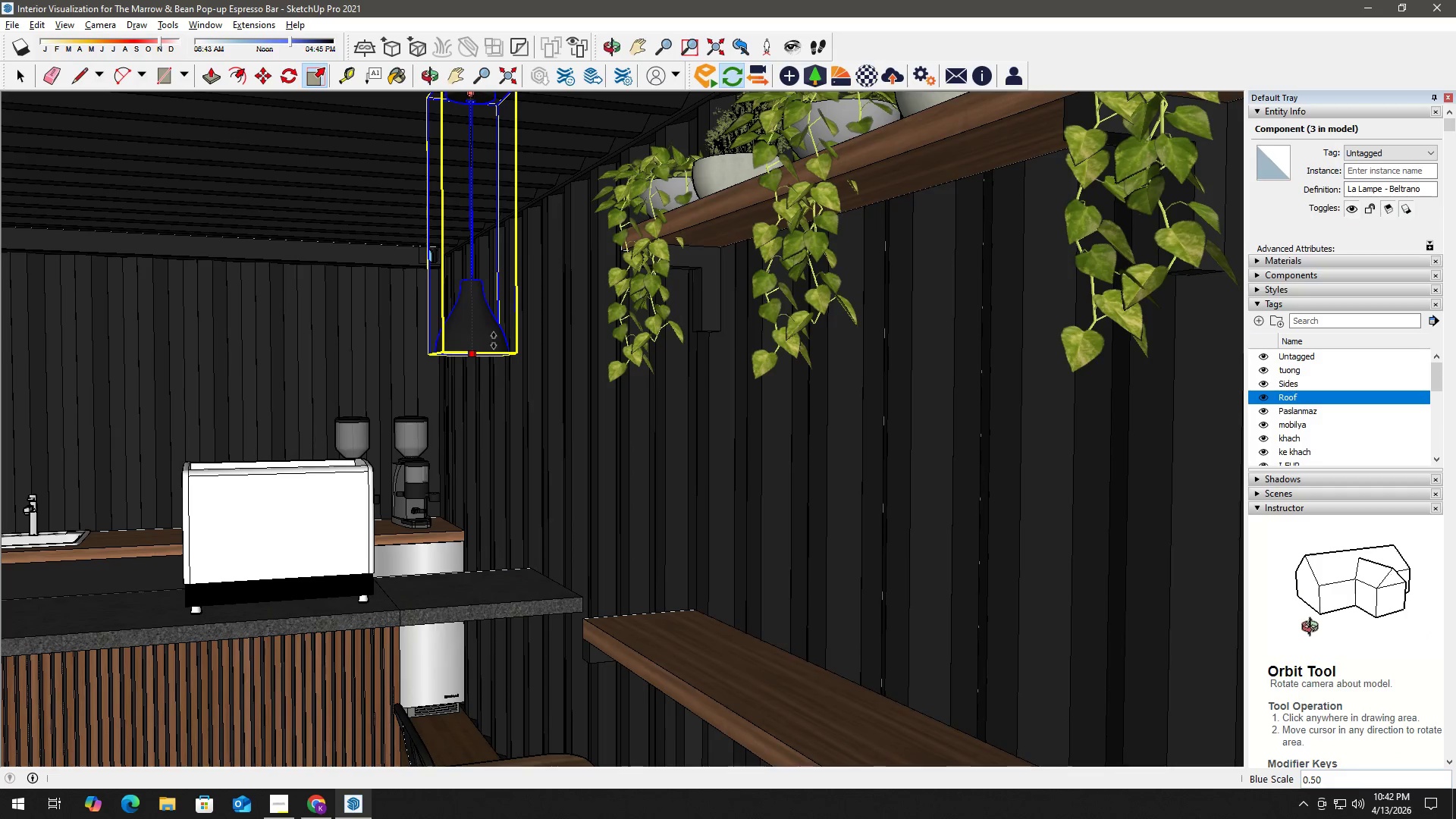 
scroll: coordinate [505, 328], scroll_direction: down, amount: 1.0
 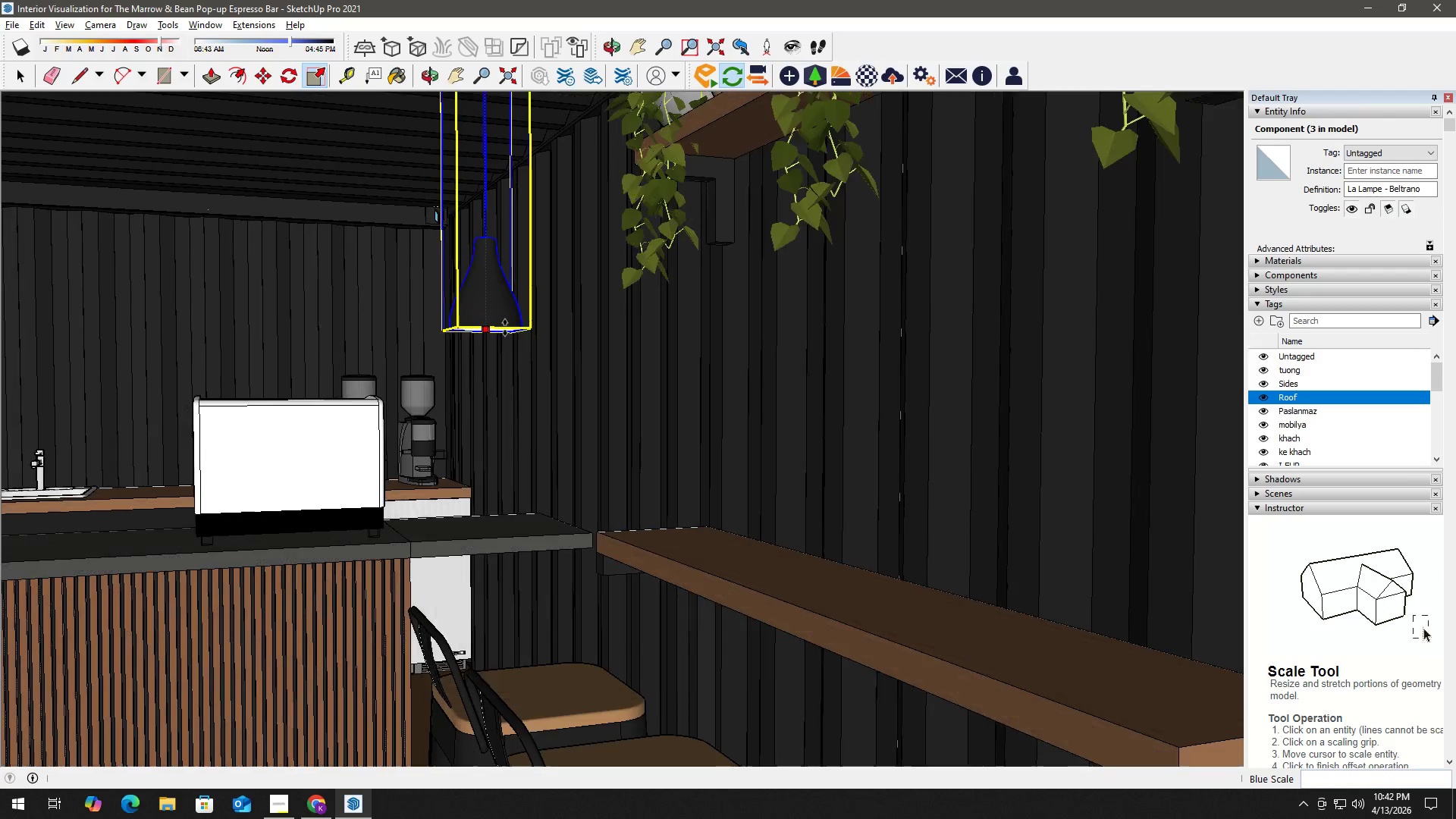 
hold_key(key=ShiftLeft, duration=1.67)
 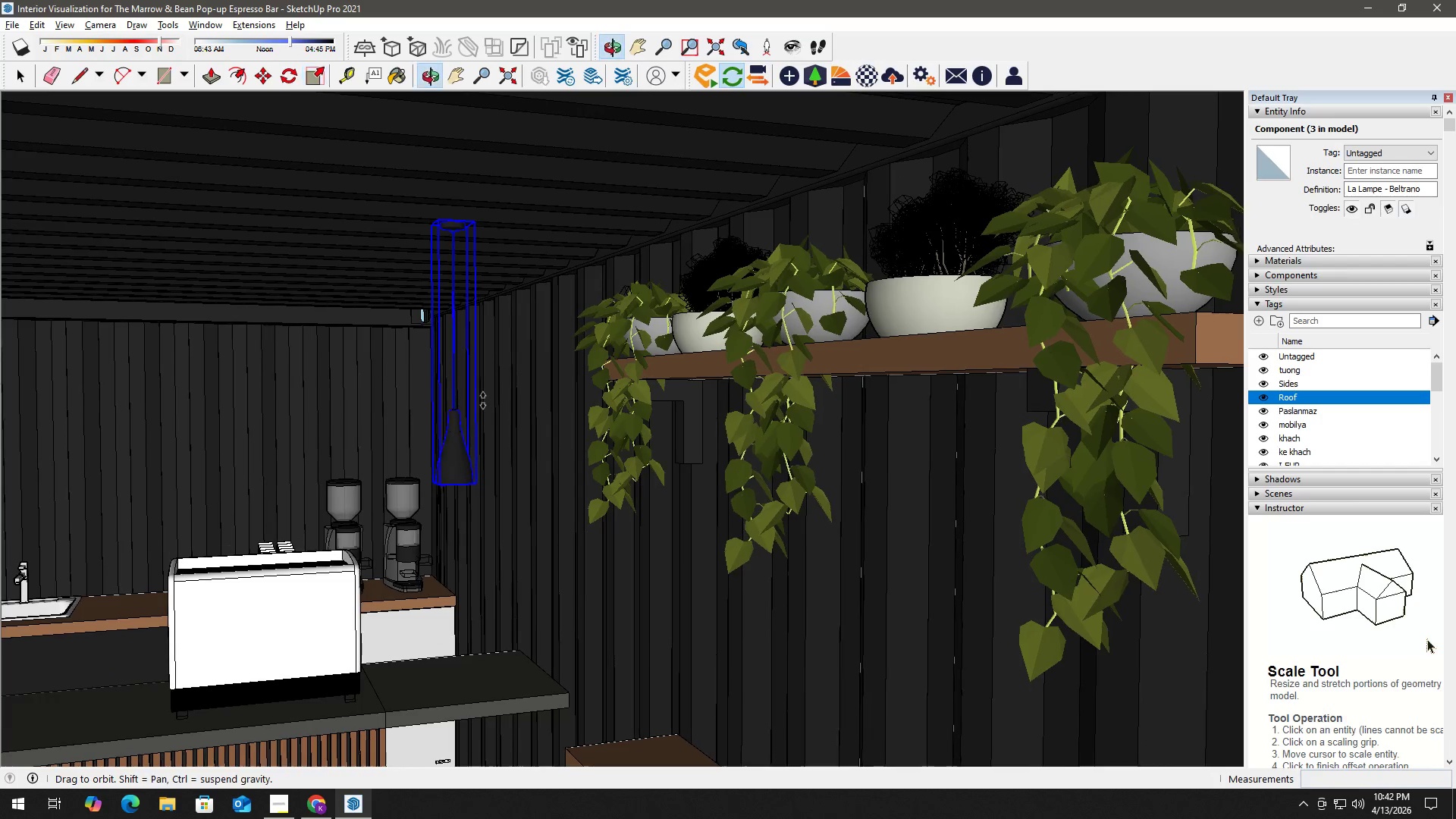 
key(Shift+ShiftLeft)
 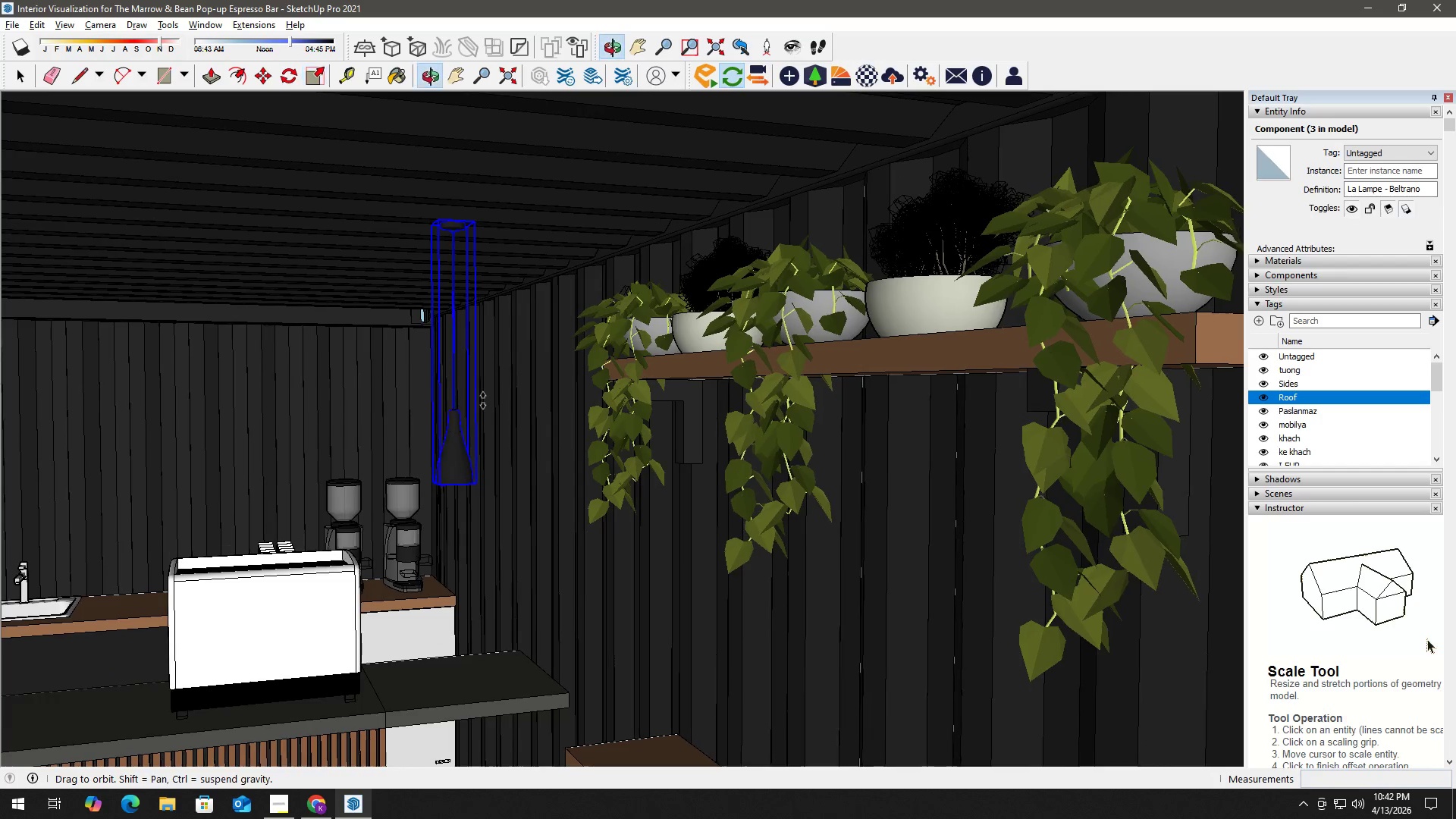 
key(Shift+ShiftLeft)
 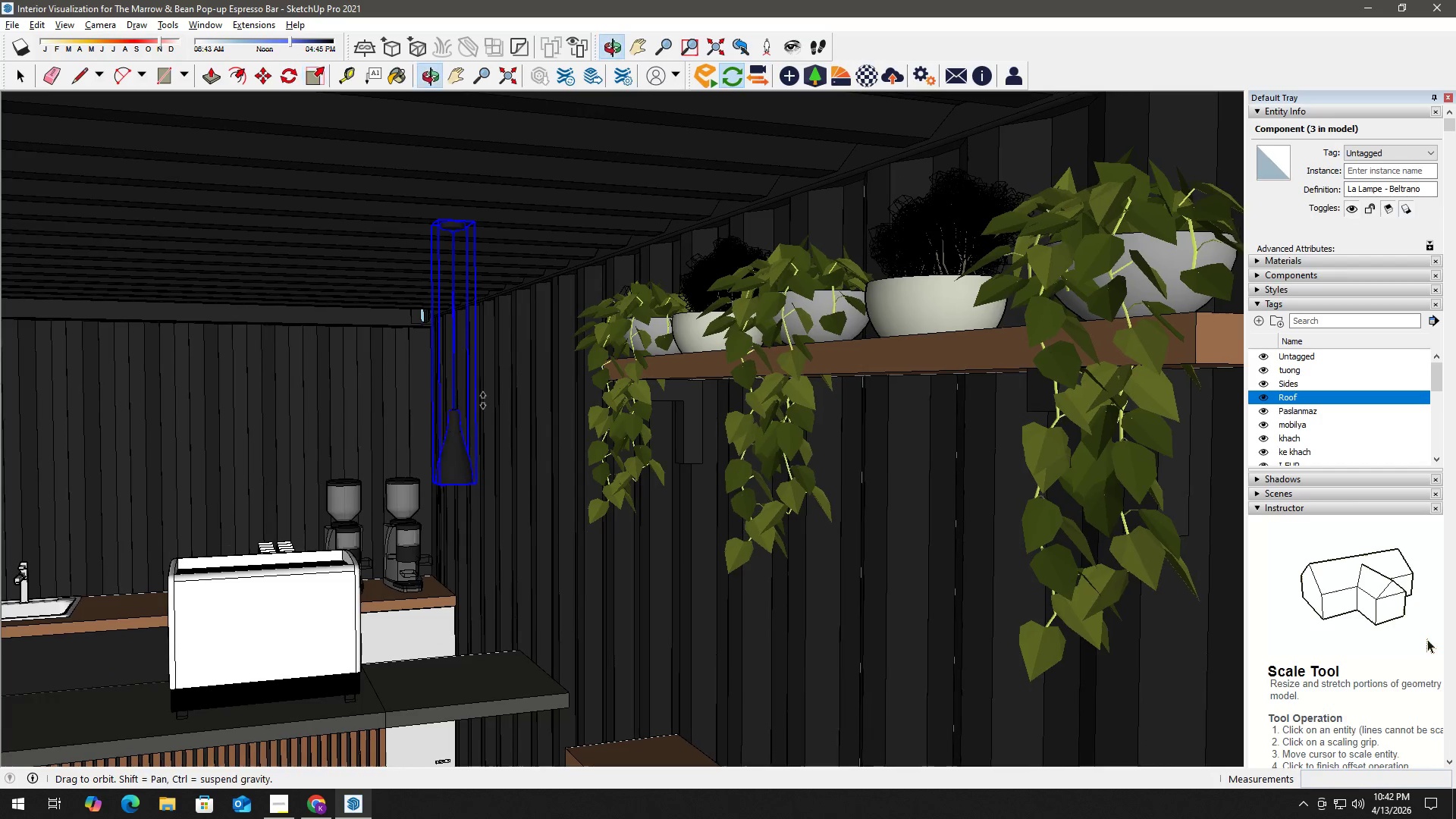 
key(Shift+ShiftLeft)
 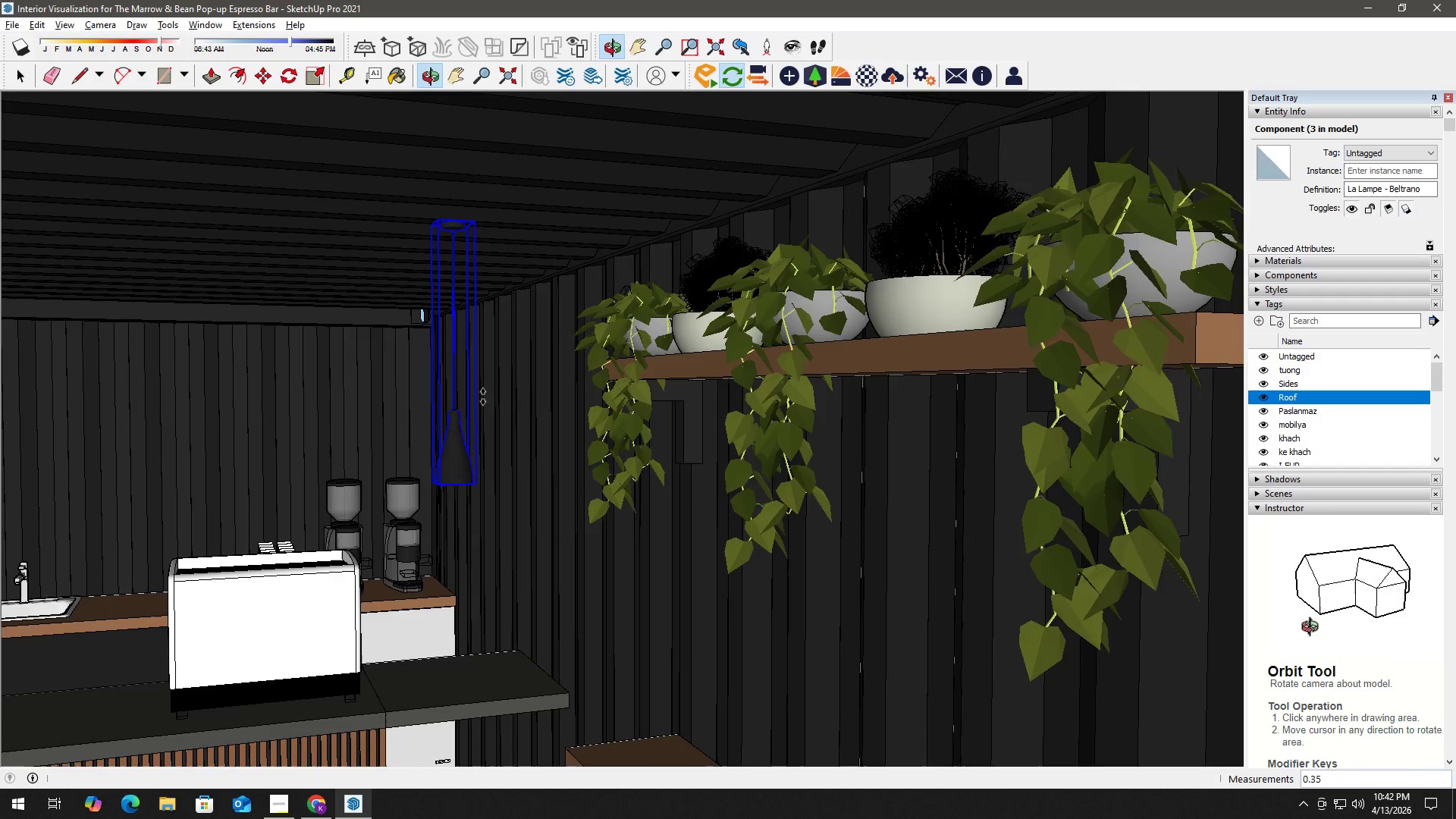 
key(Shift+ShiftLeft)
 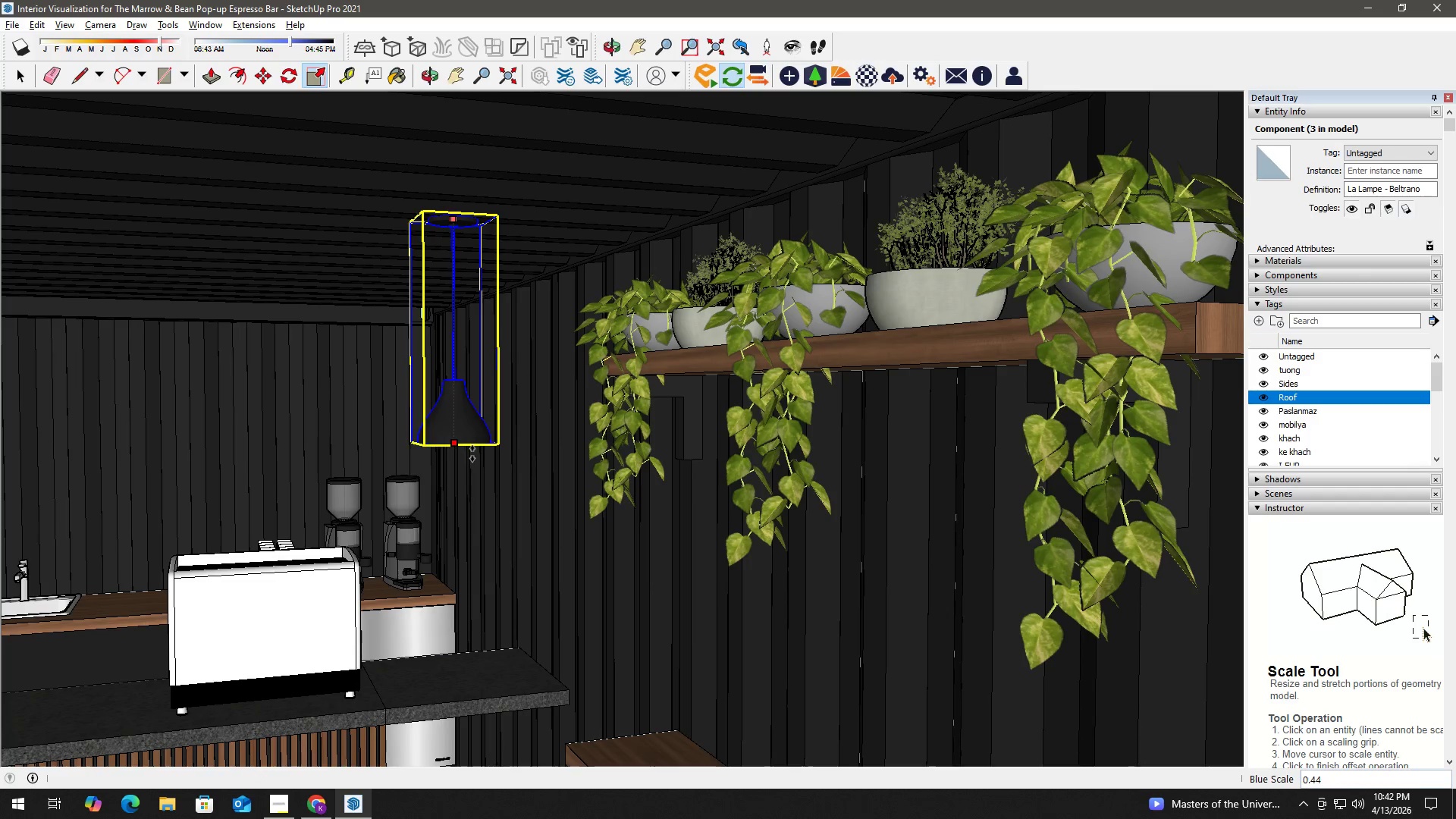 
left_click([472, 465])
 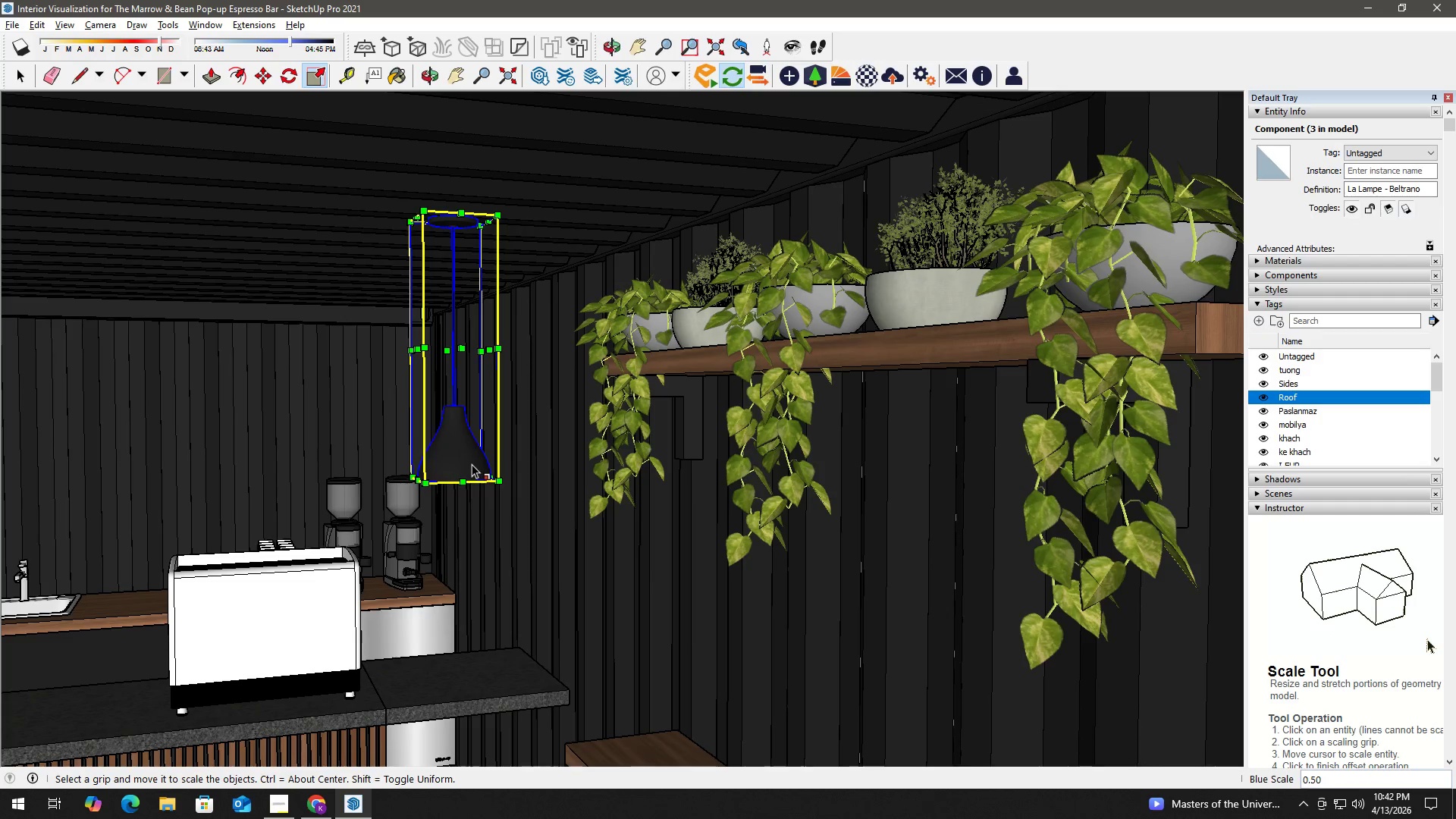 
key(Space)
 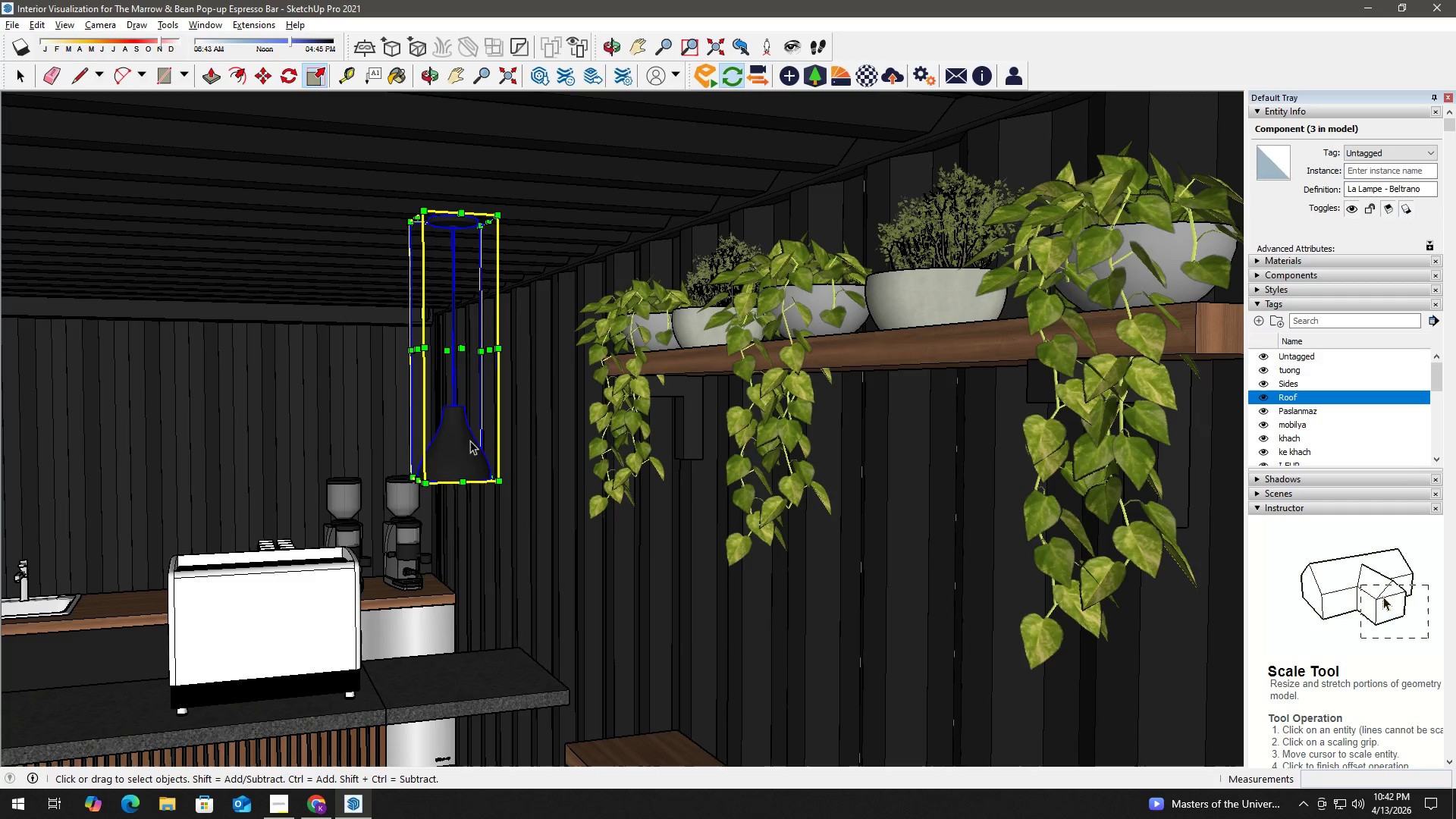 
scroll: coordinate [465, 416], scroll_direction: down, amount: 16.0
 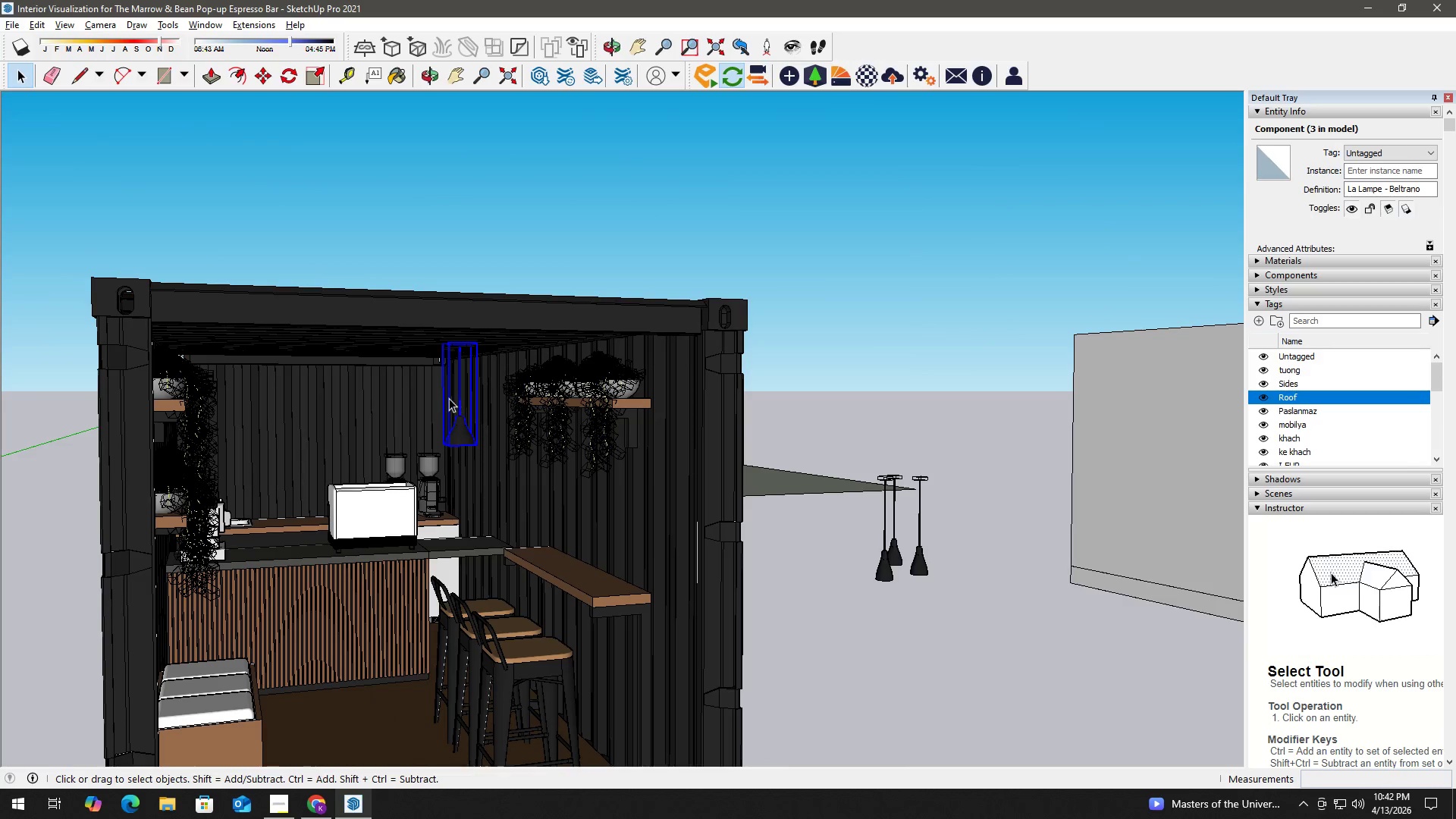 
scroll: coordinate [480, 289], scroll_direction: up, amount: 4.0
 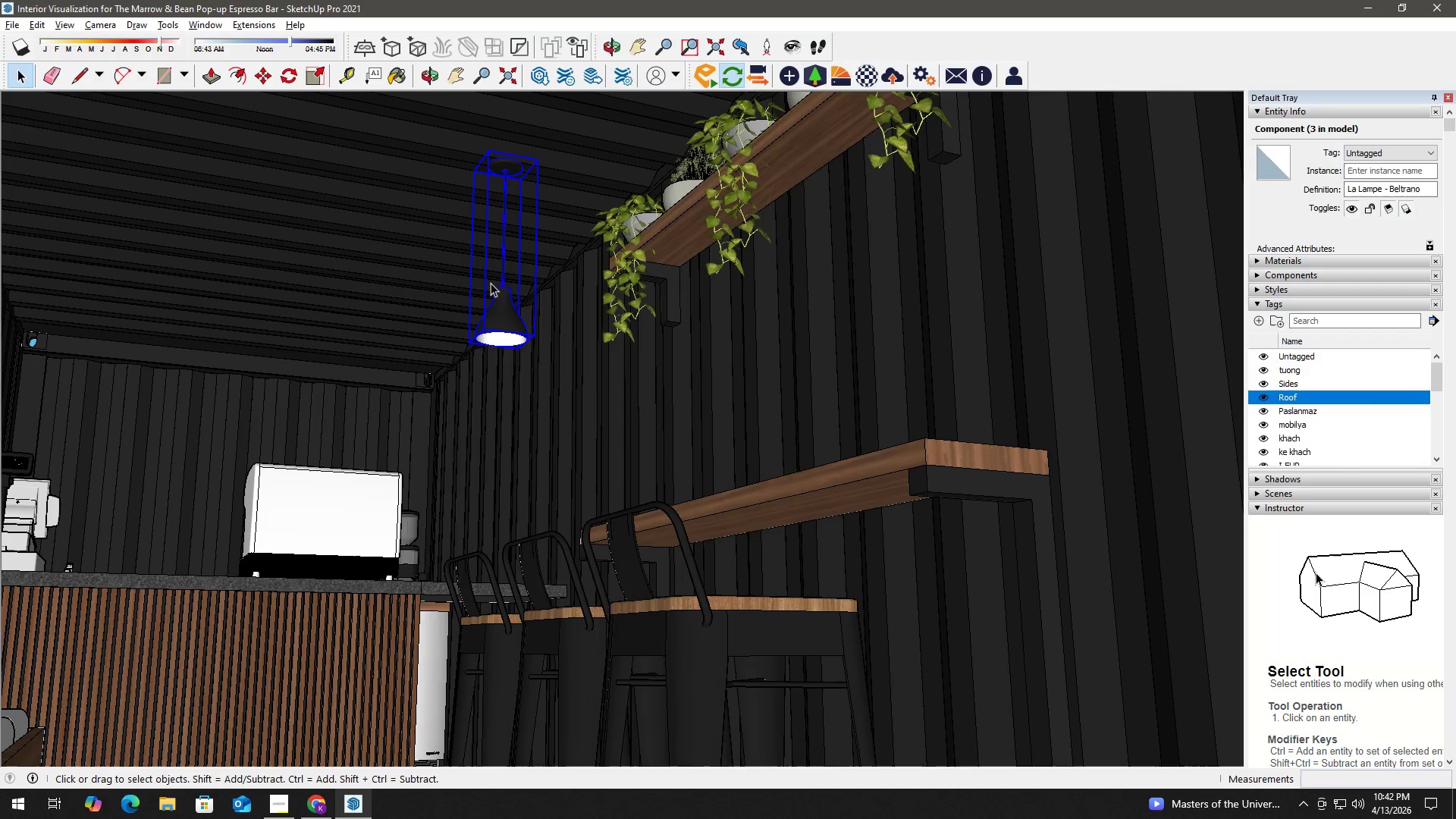 
key(S)
 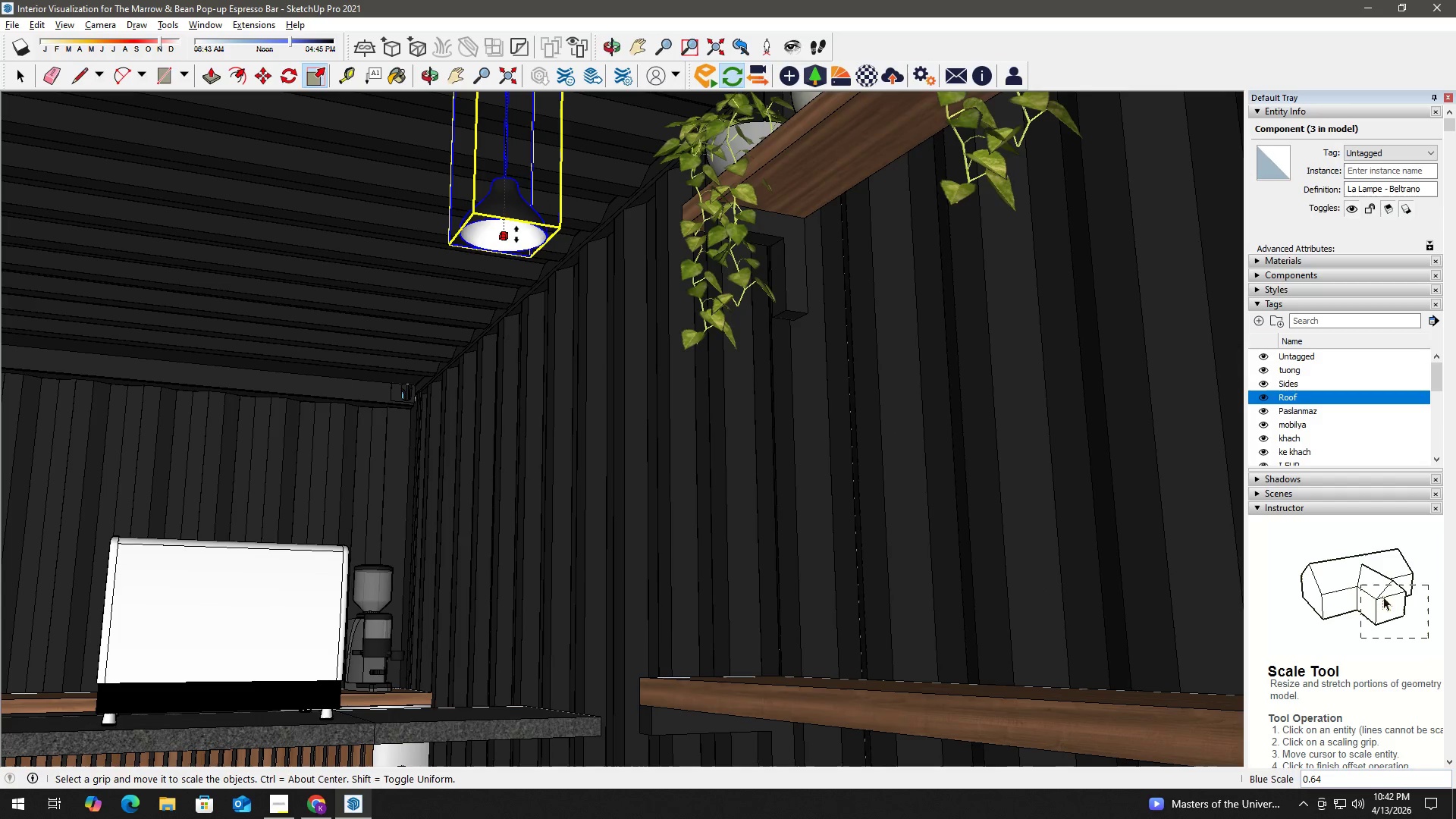 
scroll: coordinate [507, 339], scroll_direction: up, amount: 5.0
 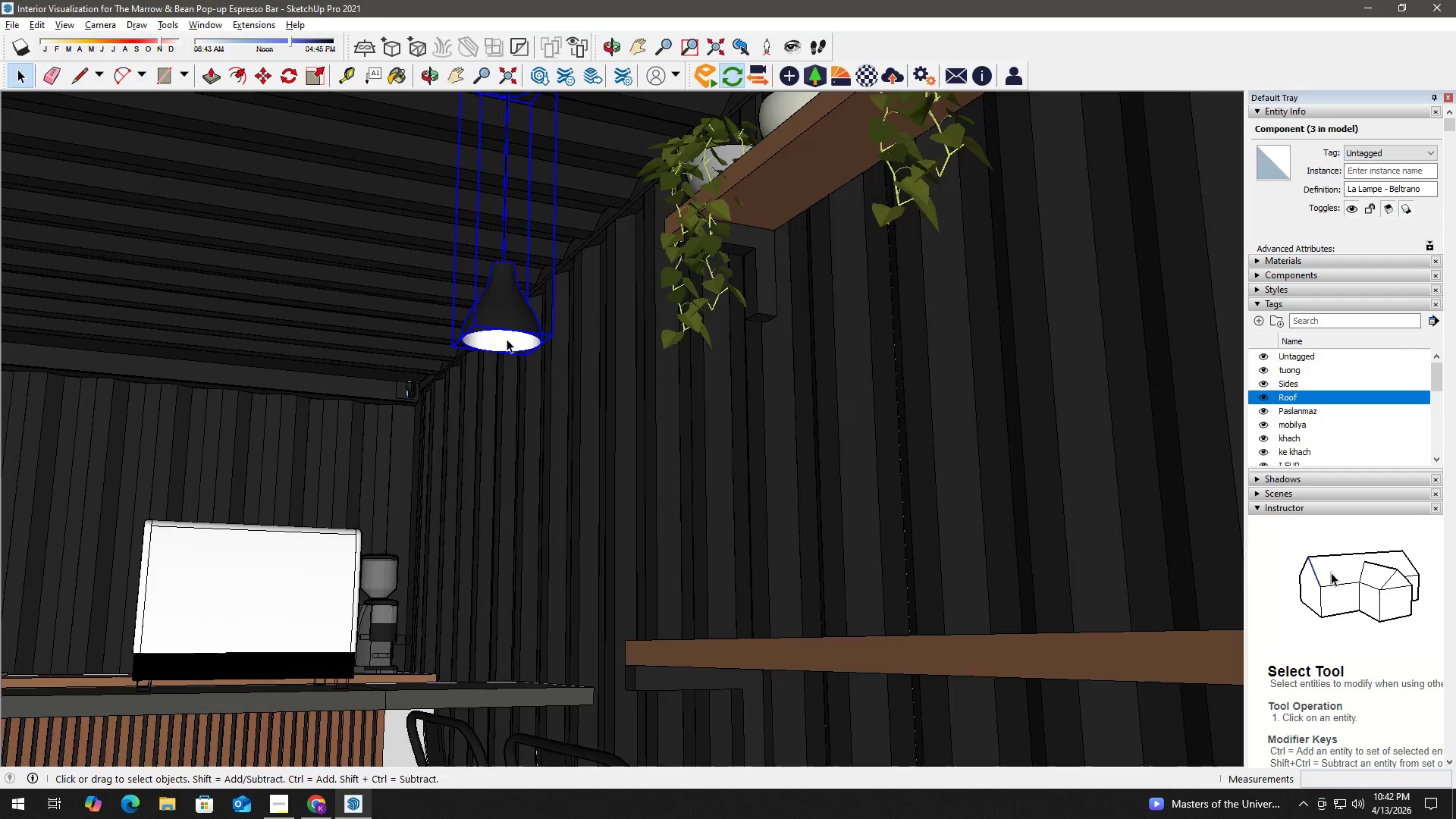 
left_click([518, 219])
 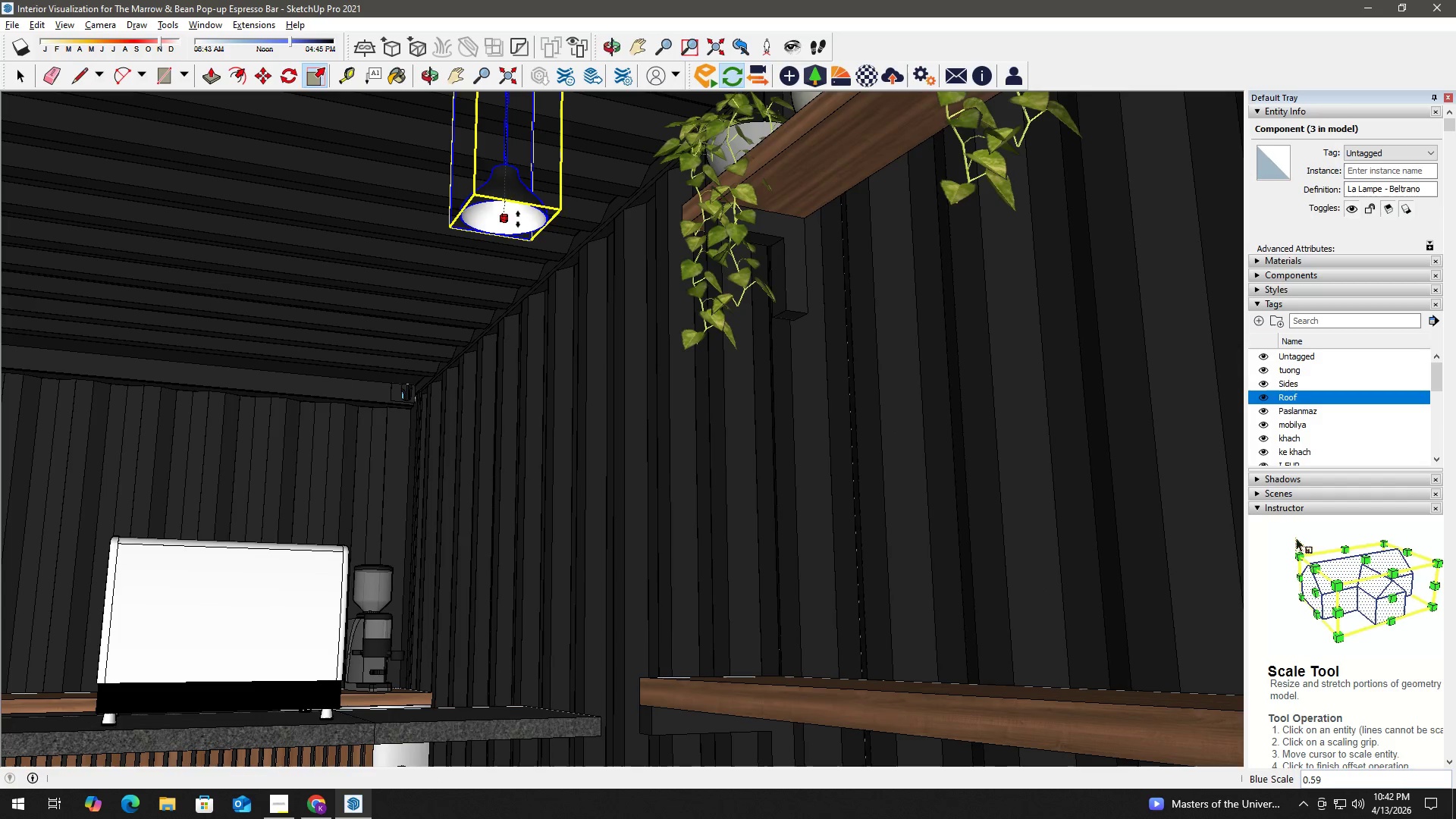 
key(Space)
 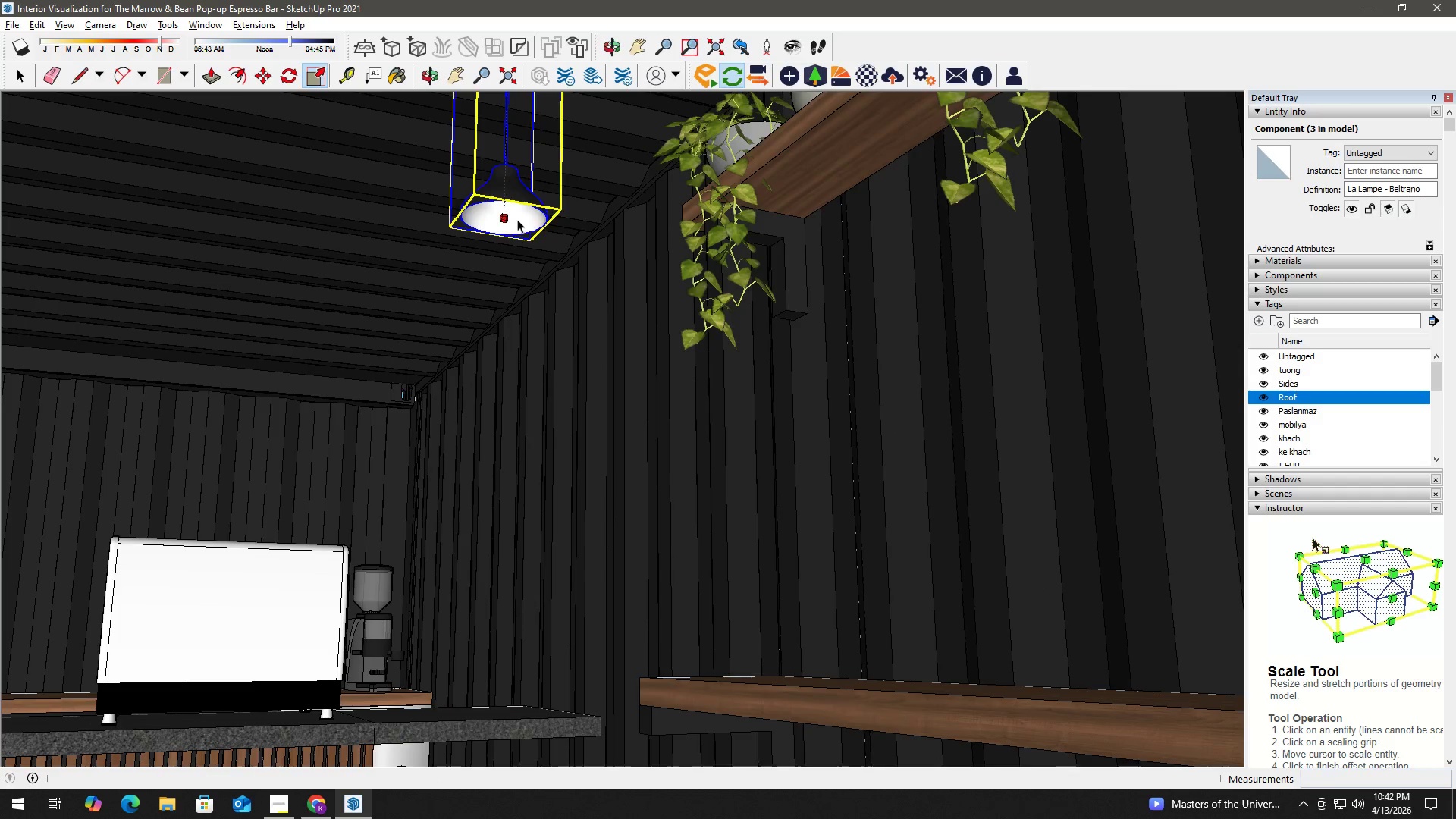 
scroll: coordinate [517, 219], scroll_direction: down, amount: 3.0
 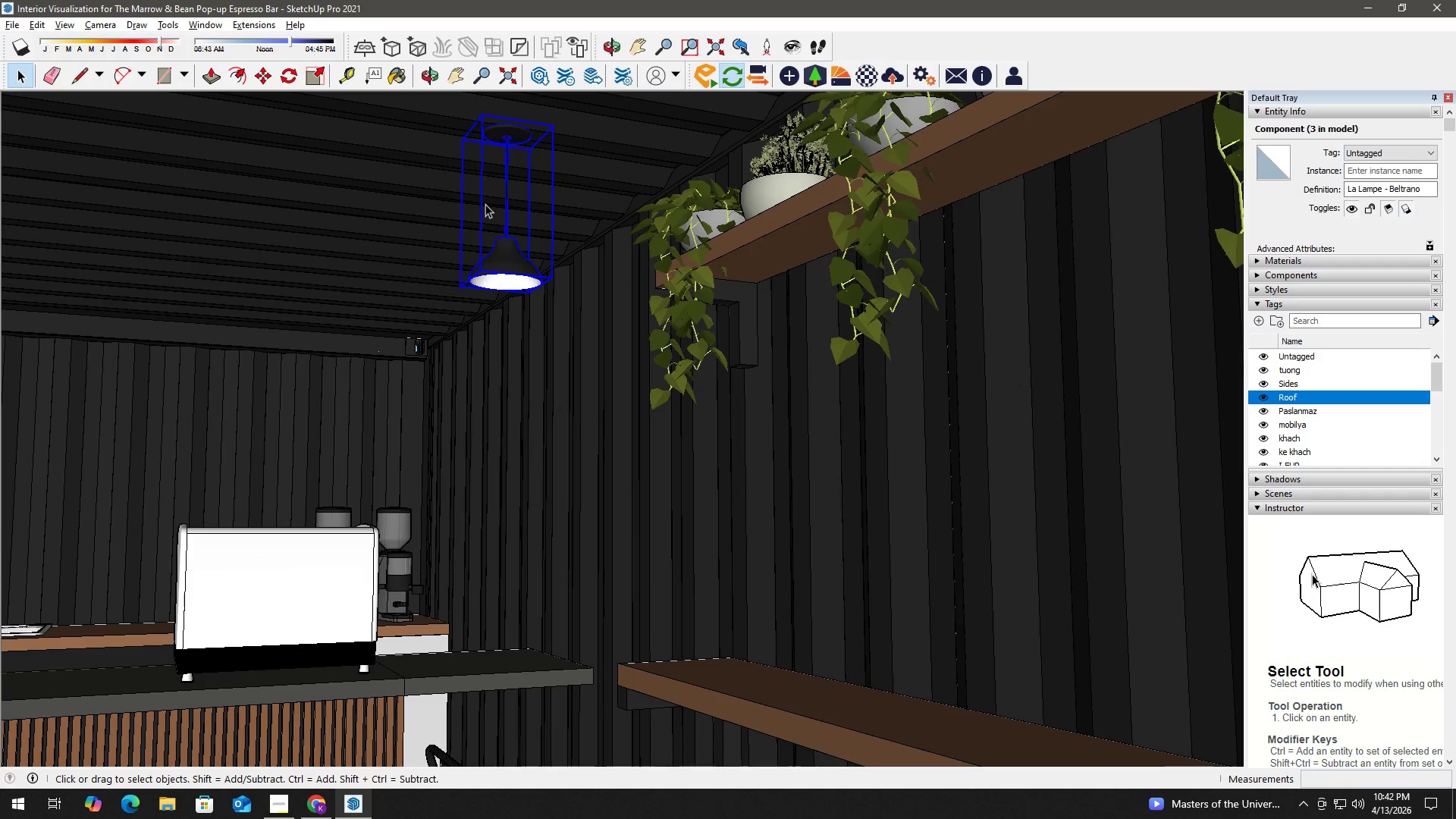 
type(hh)
 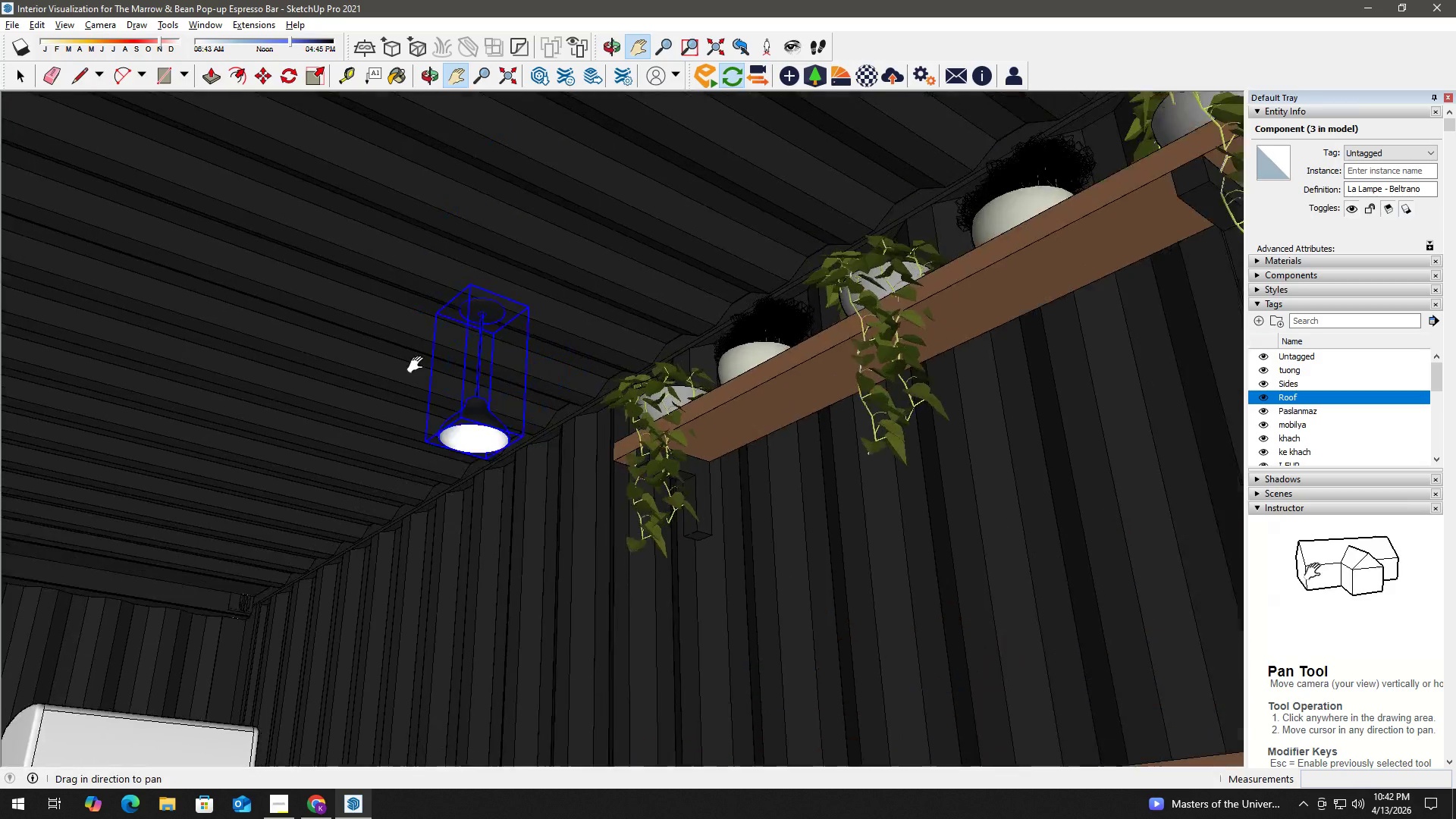 
left_click_drag(start_coordinate=[577, 220], to_coordinate=[435, 383])
 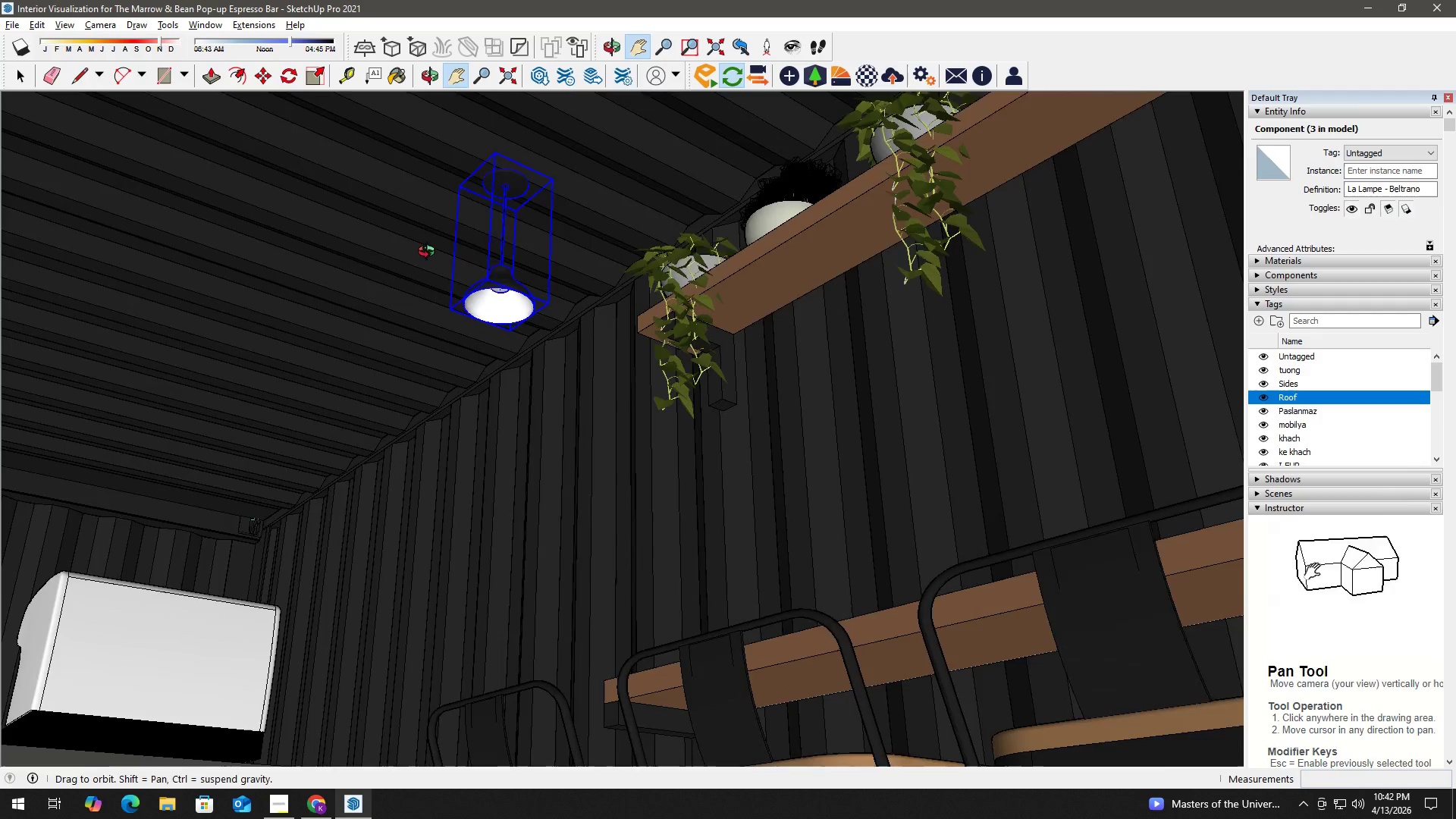 
left_click_drag(start_coordinate=[441, 235], to_coordinate=[418, 366])
 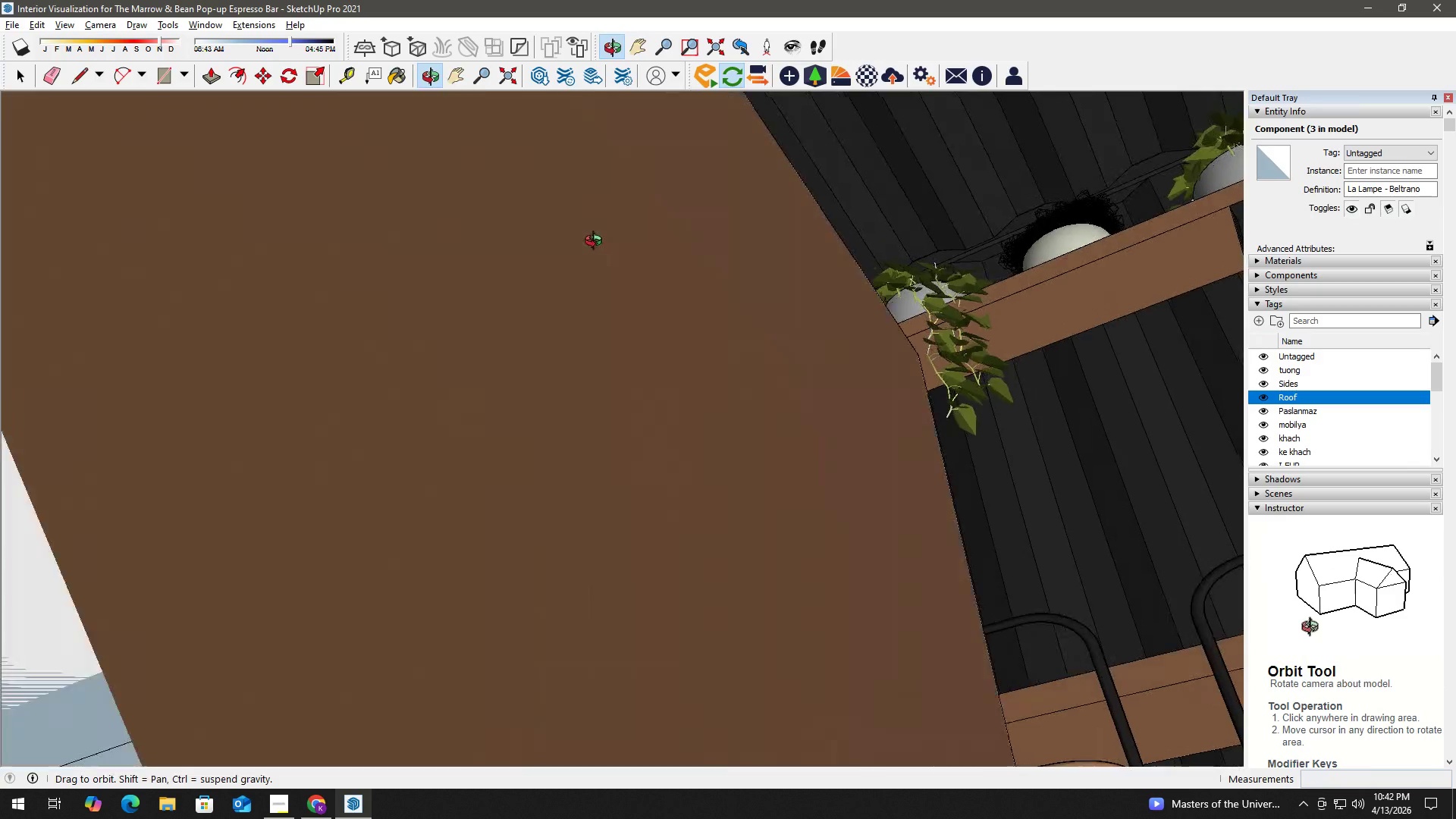 
key(H)
 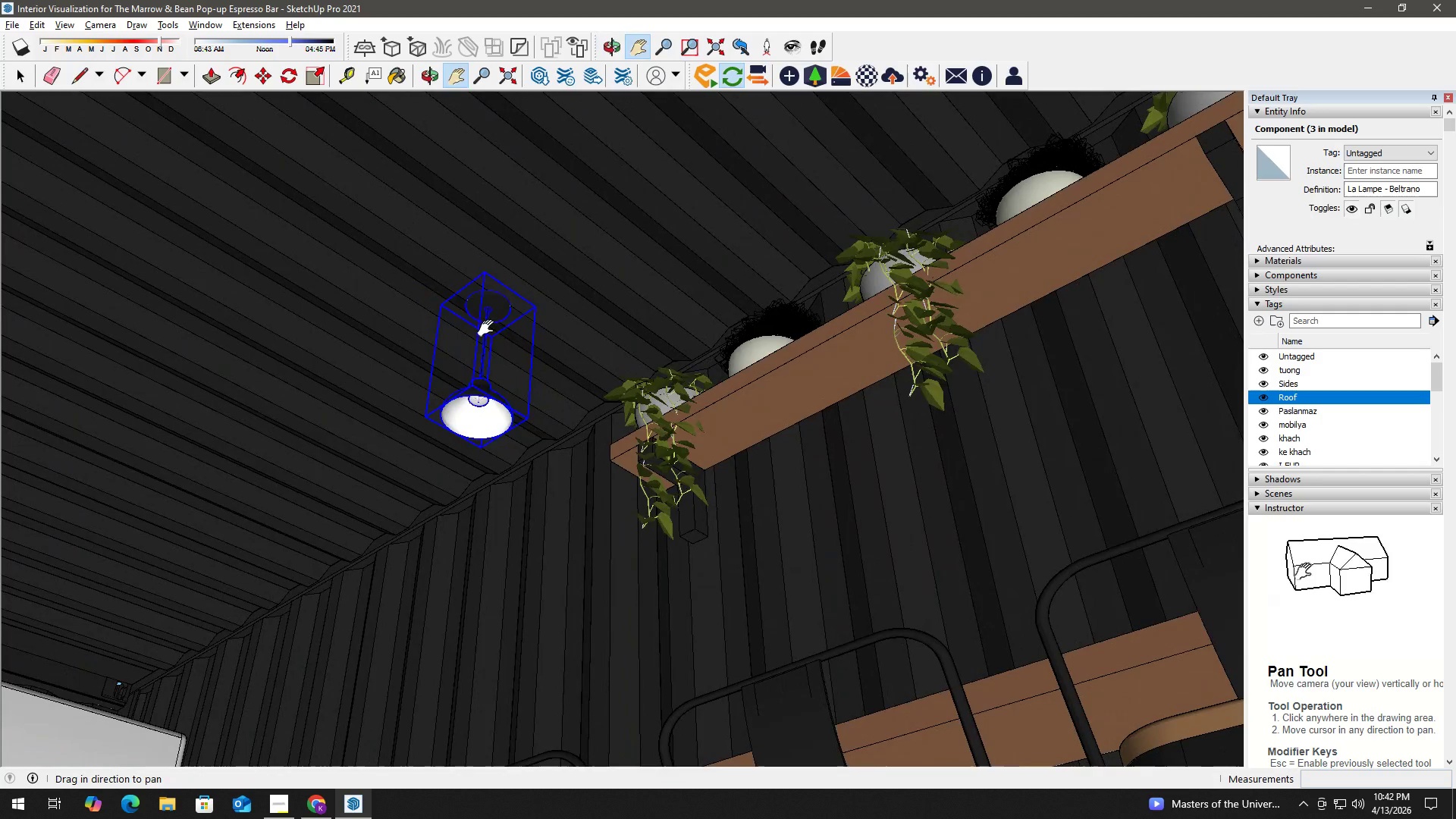 
left_click_drag(start_coordinate=[488, 338], to_coordinate=[492, 244])
 